 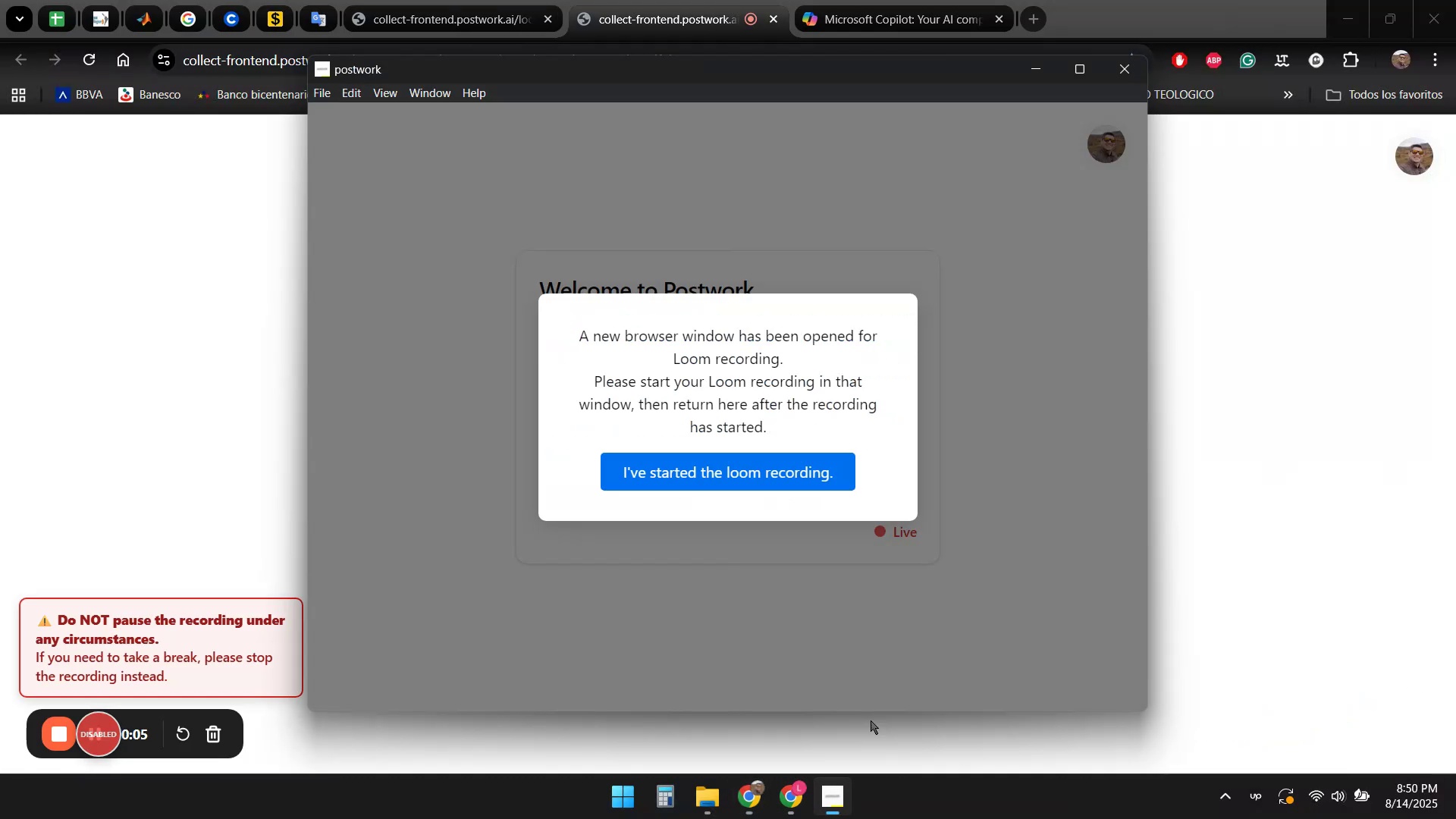 
left_click([752, 468])
 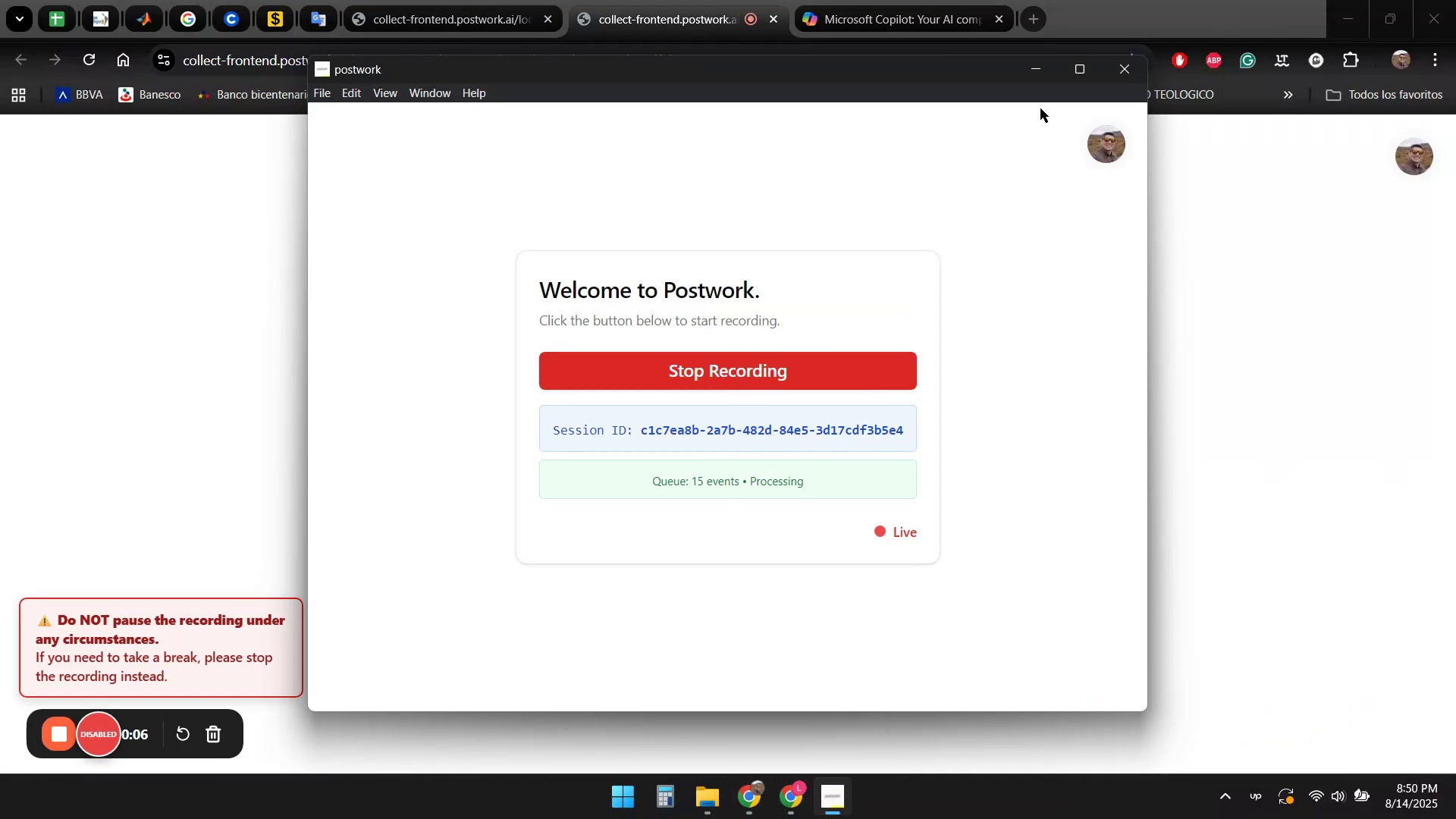 
left_click([1037, 73])
 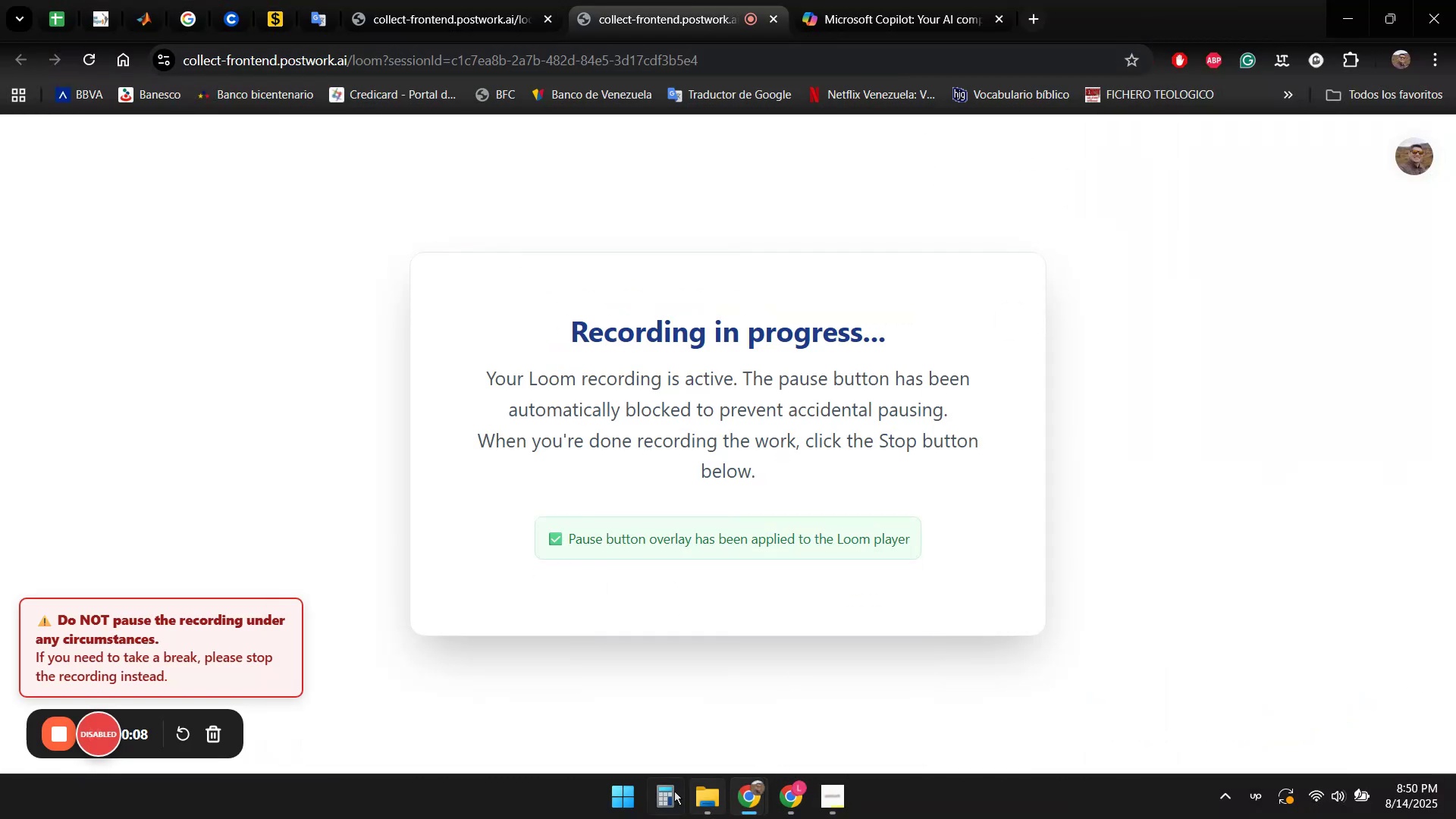 
left_click([628, 796])
 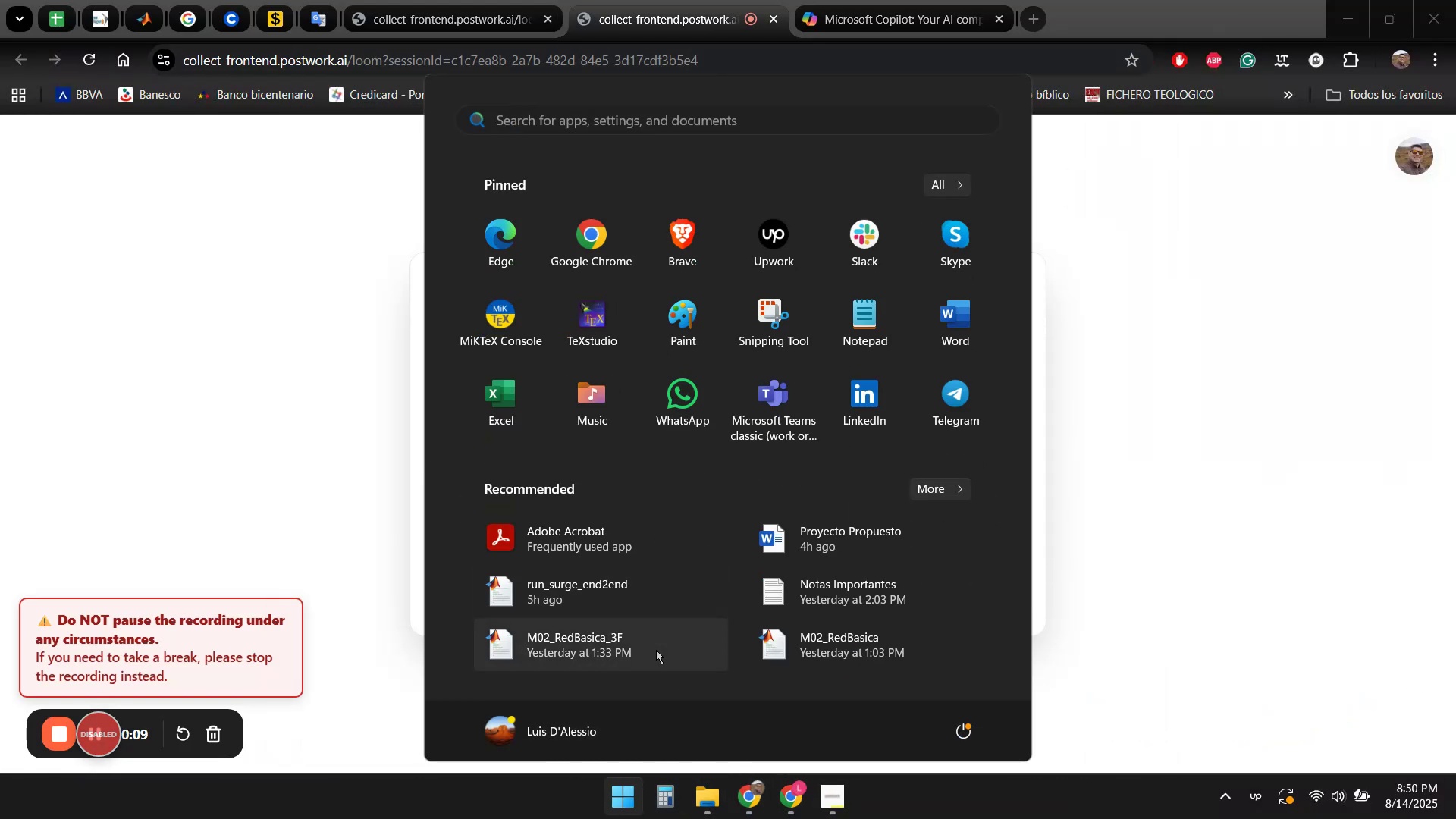 
type(mat)
 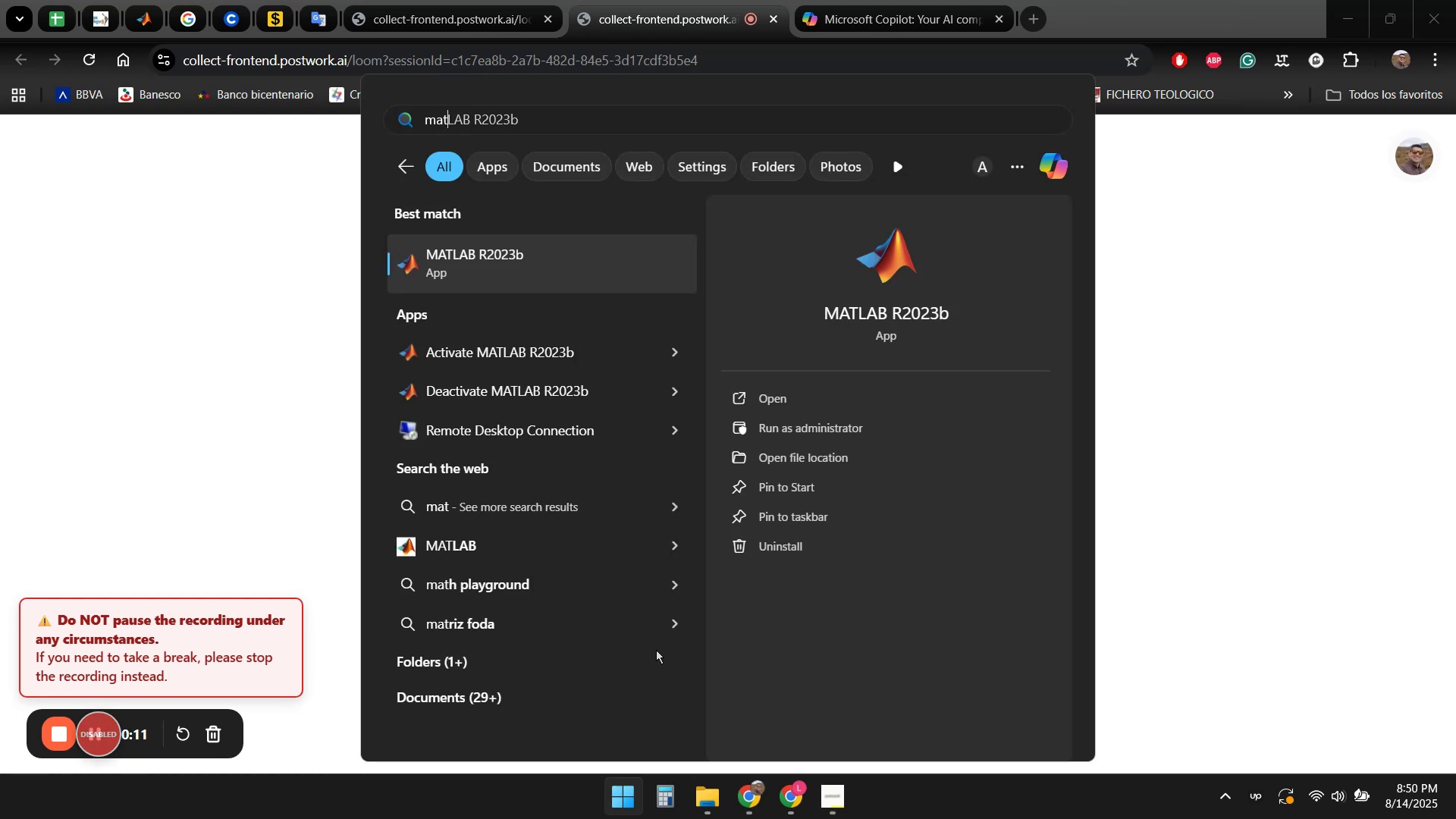 
key(Enter)
 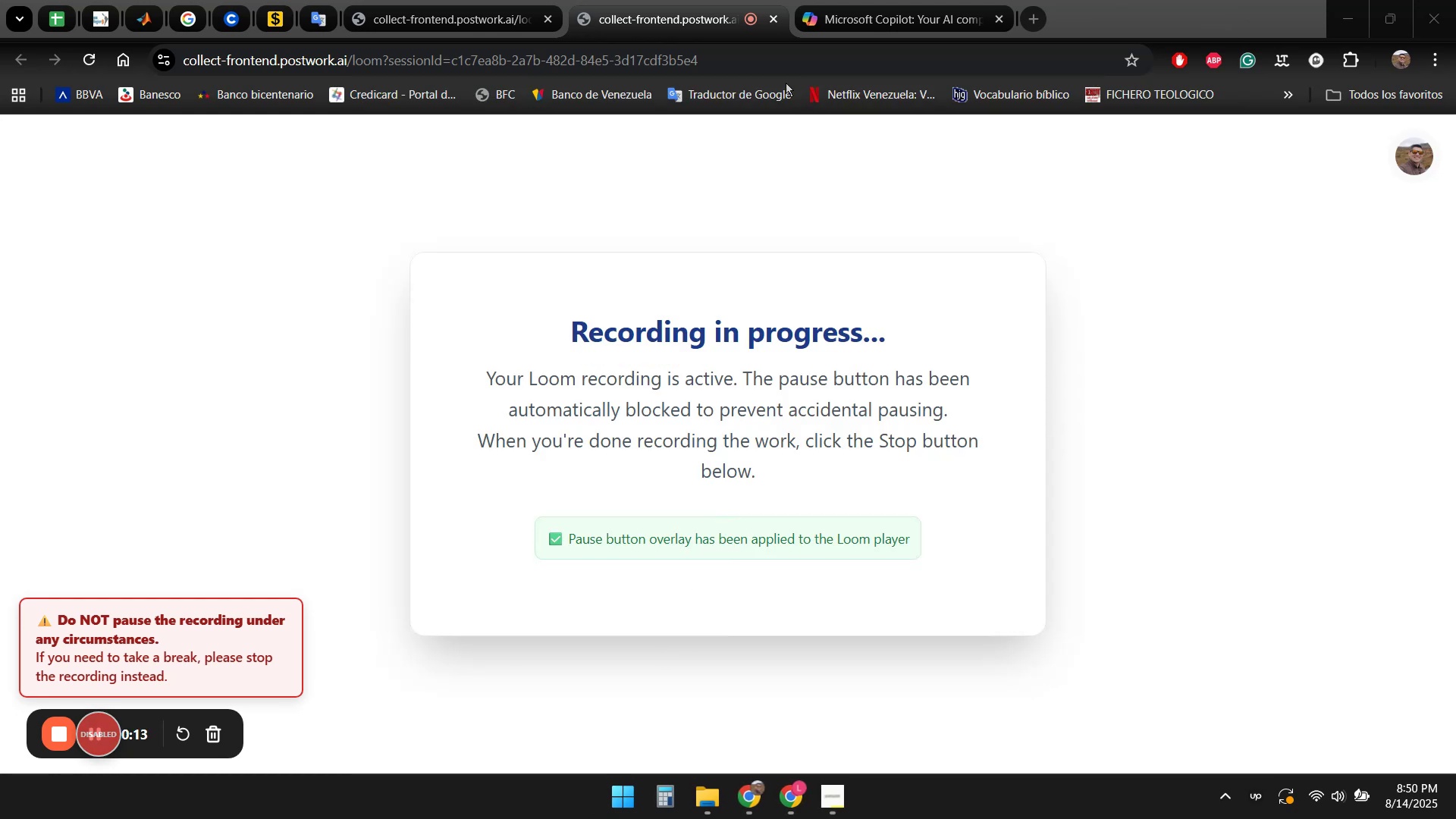 
left_click([884, 7])
 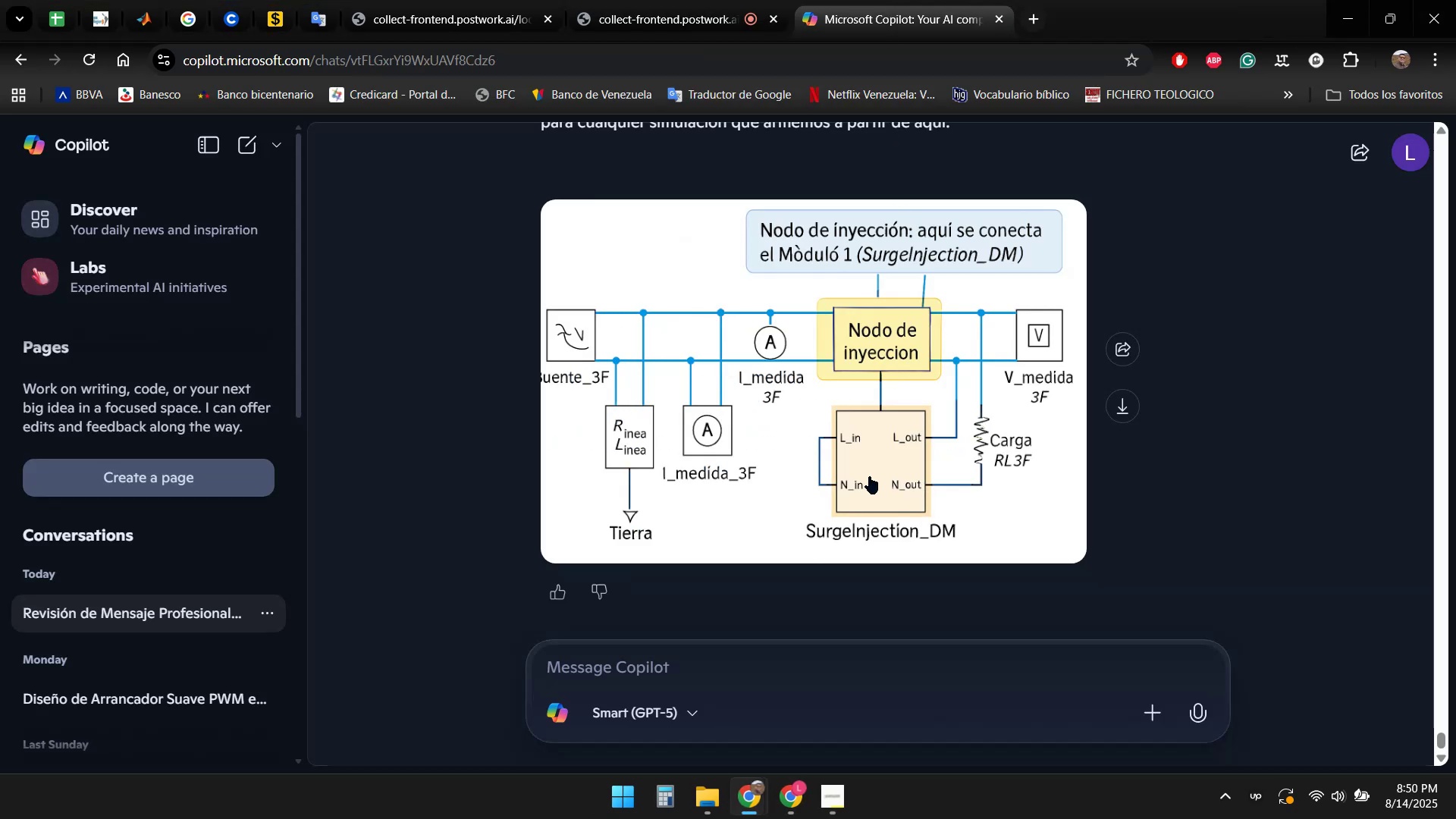 
scroll: coordinate [1059, 470], scroll_direction: up, amount: 5.0
 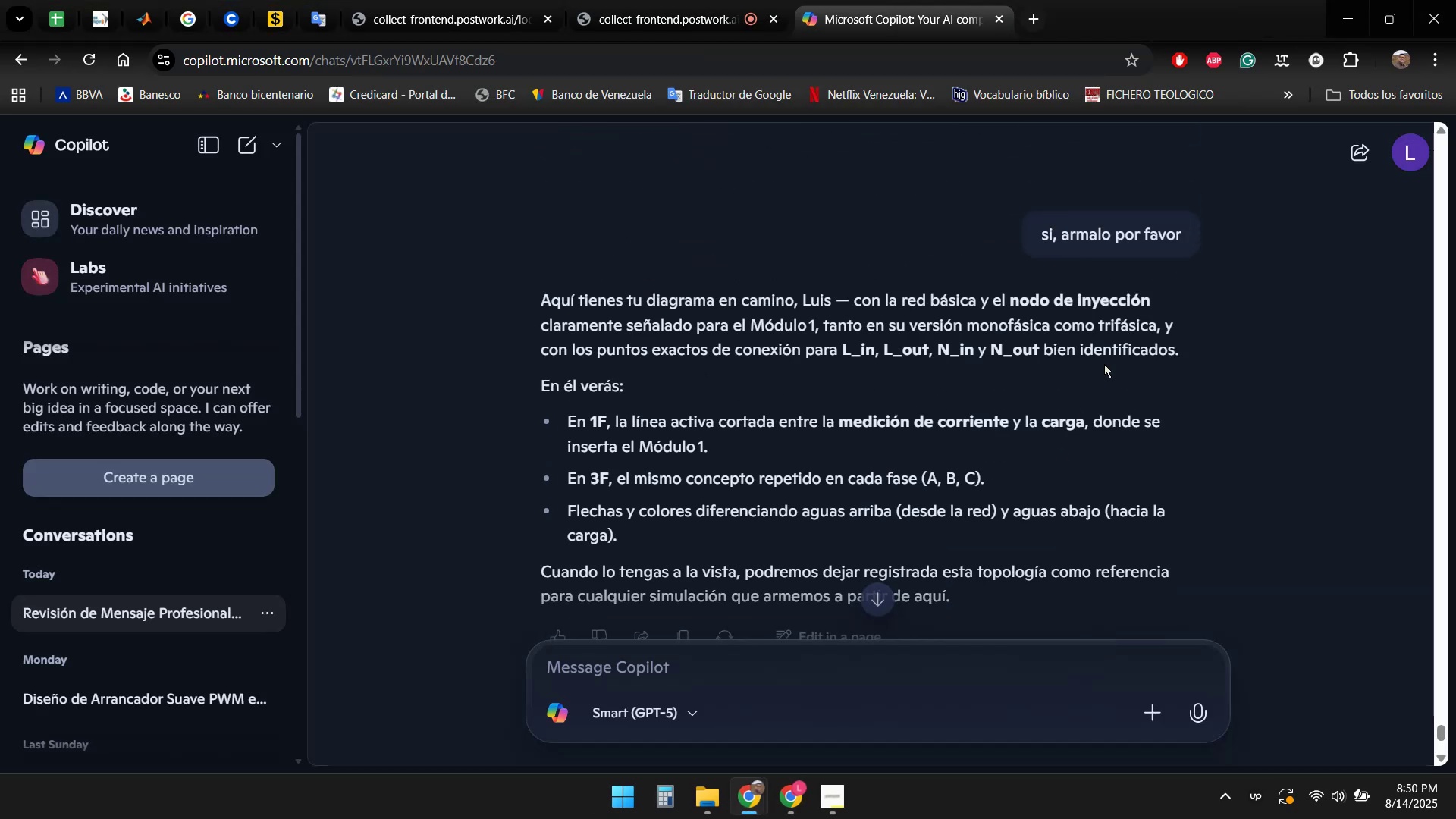 
scroll: coordinate [1135, 343], scroll_direction: down, amount: 8.0
 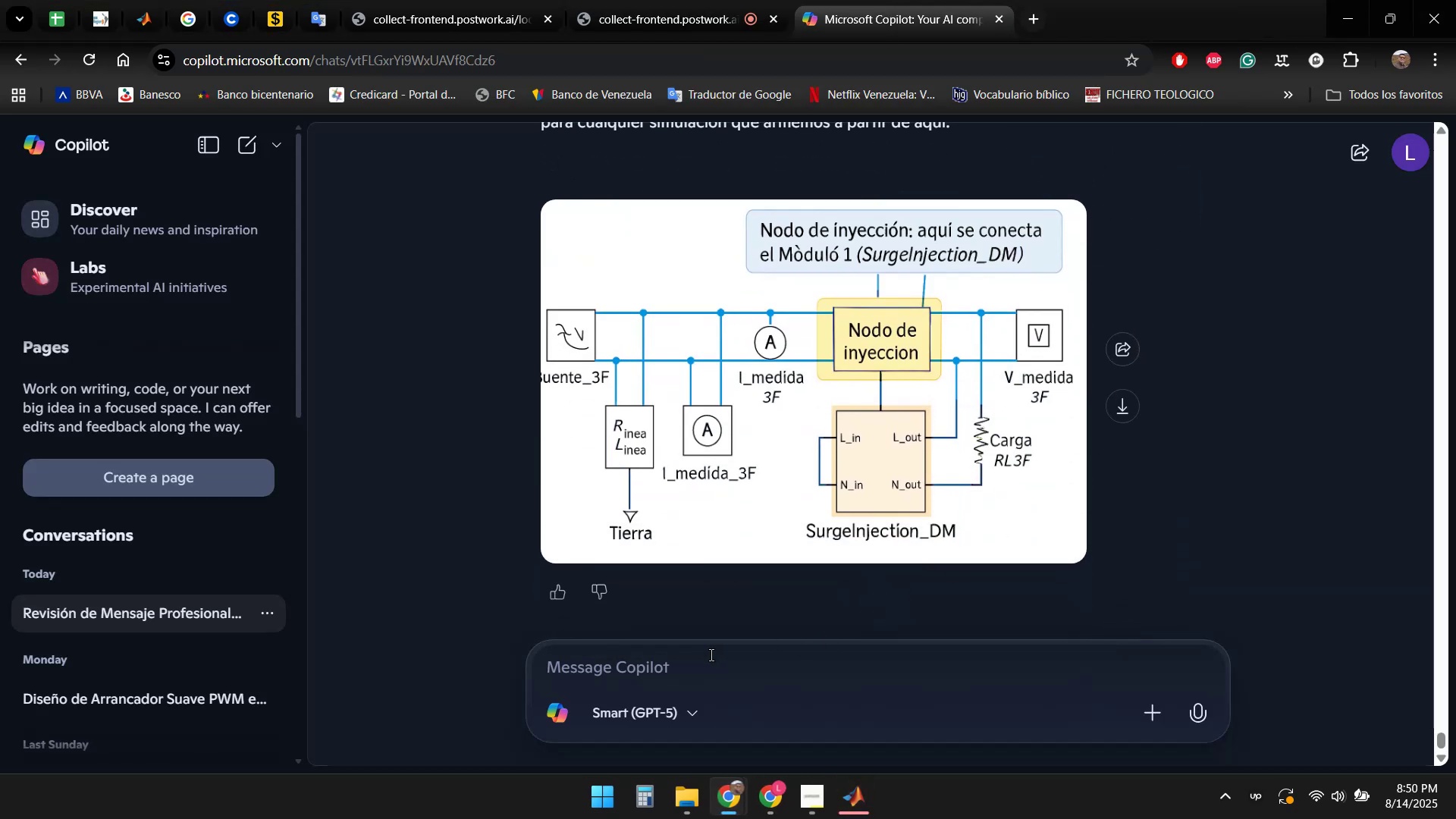 
left_click([701, 662])
 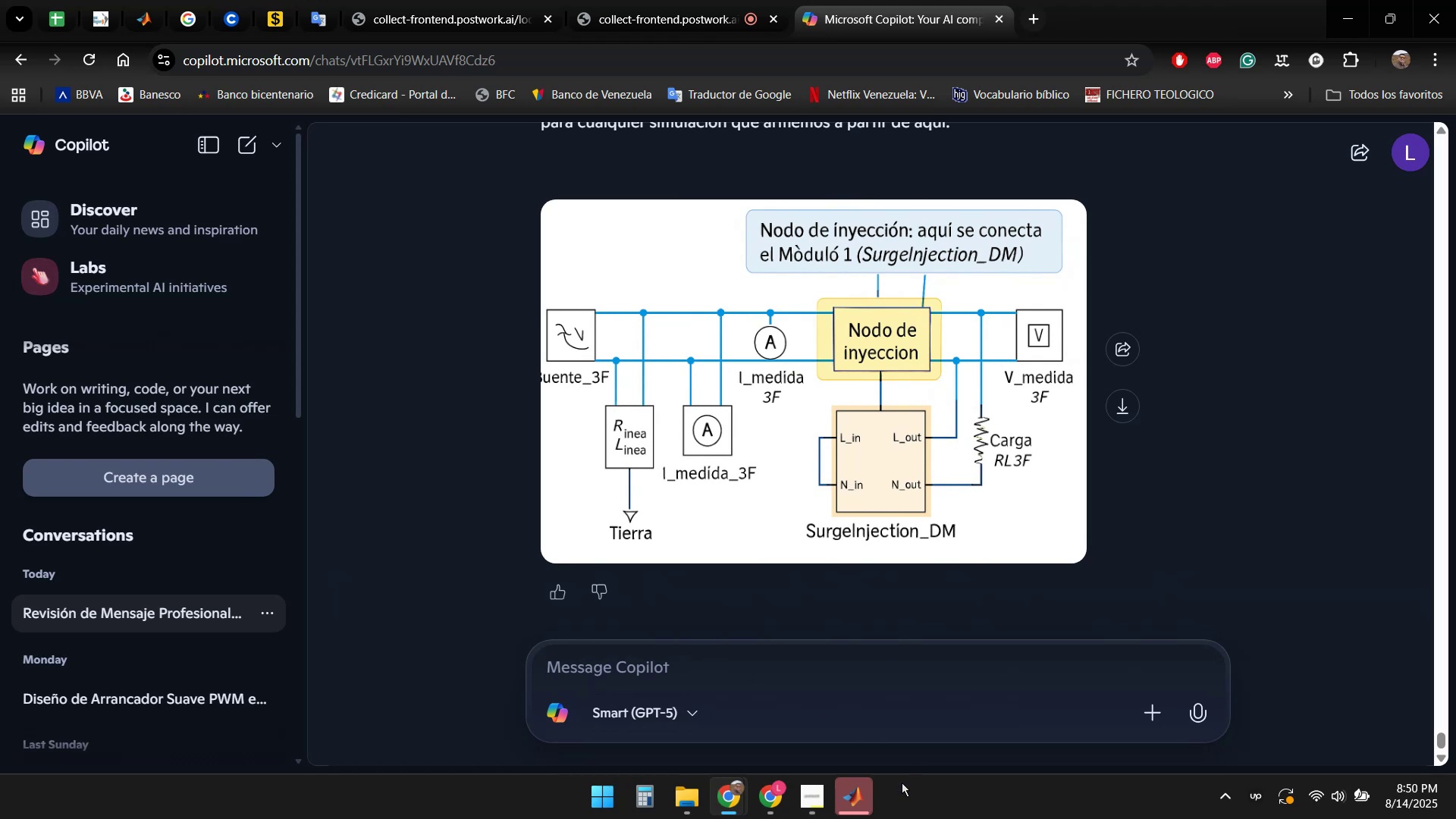 
left_click([853, 802])
 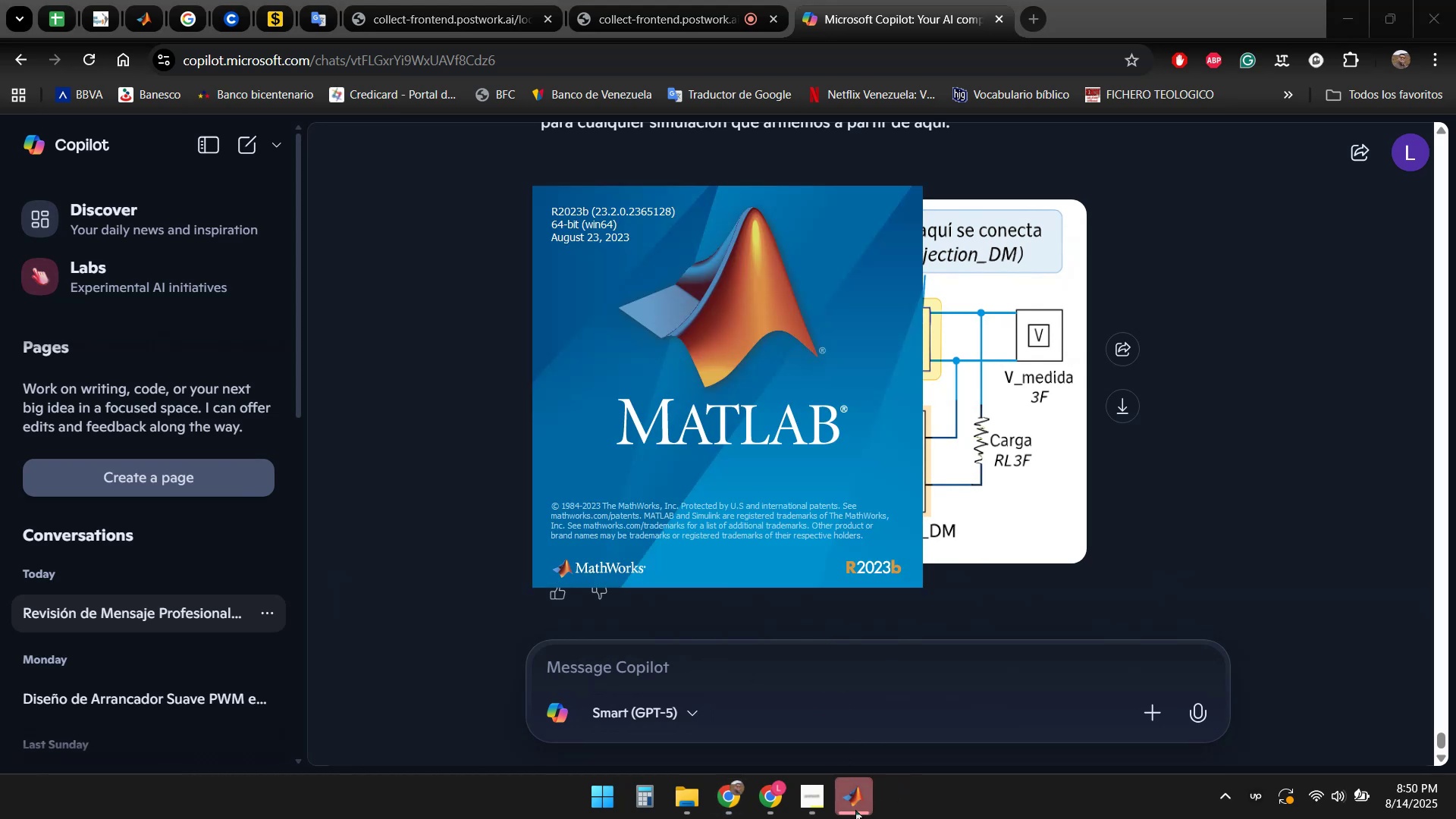 
left_click([864, 664])
 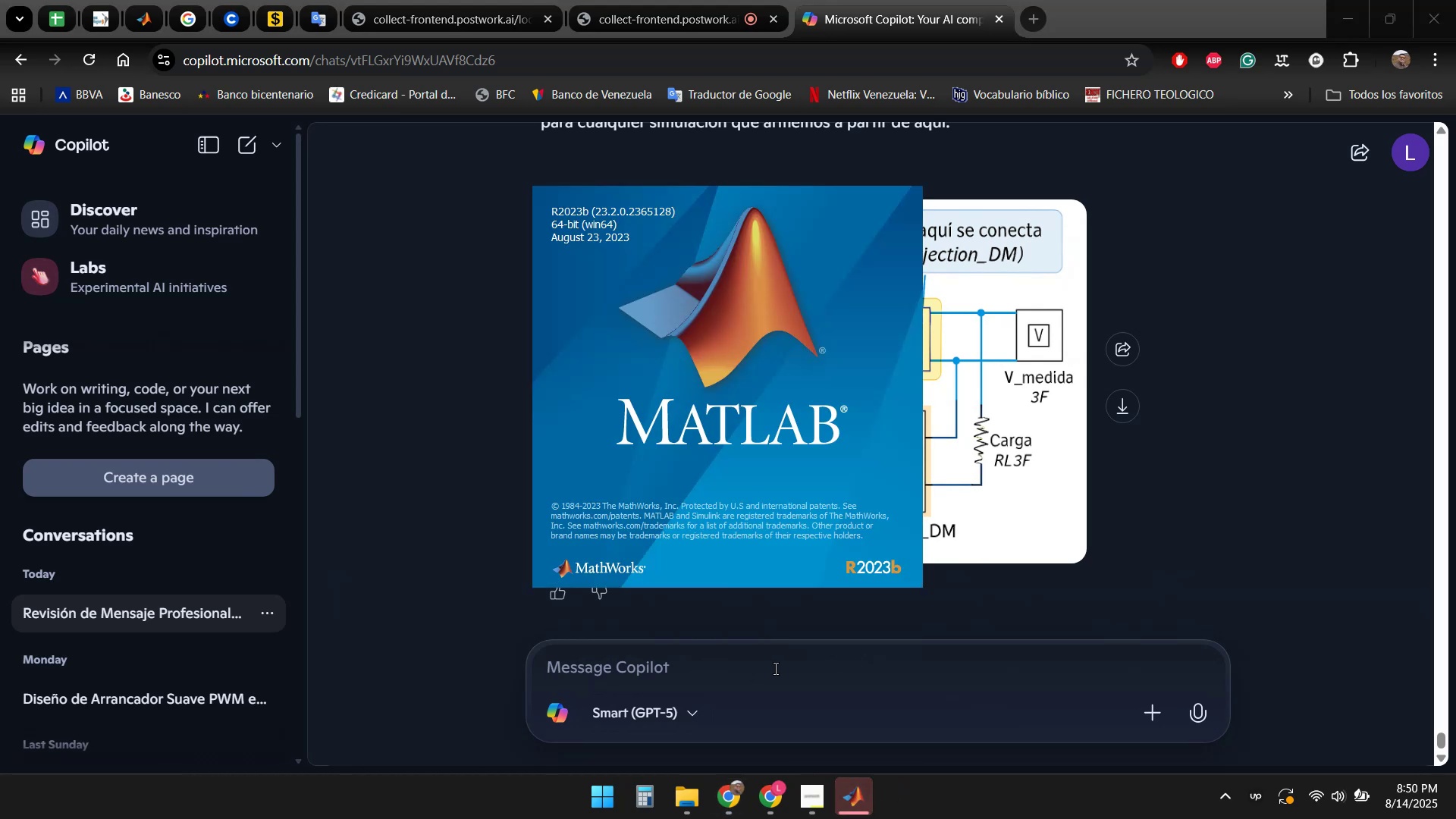 
left_click([732, 669])
 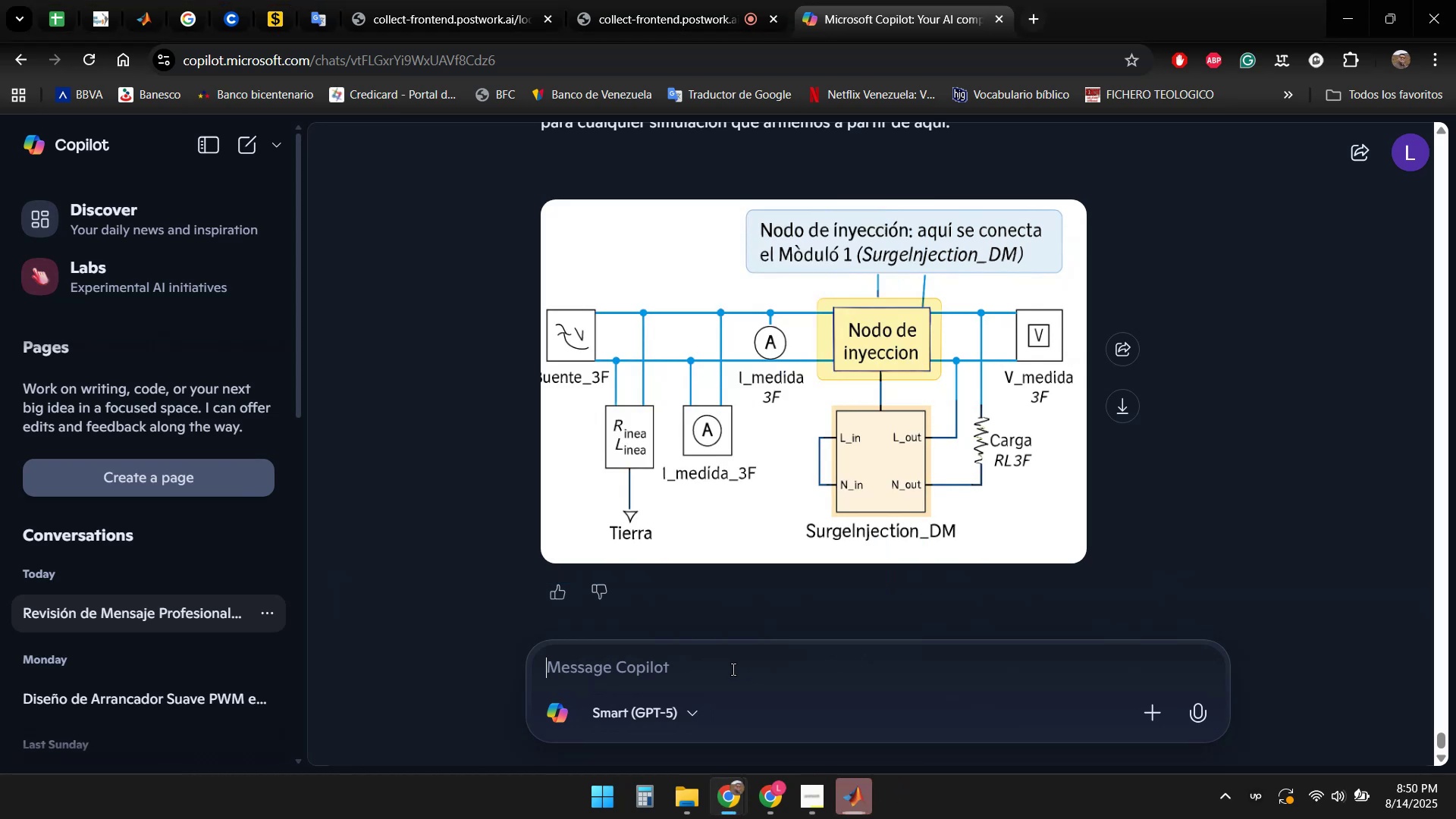 
type(A'un no re)
key(Backspace)
key(Backspace)
type(obtengo la imagen similar a lo esperado)
 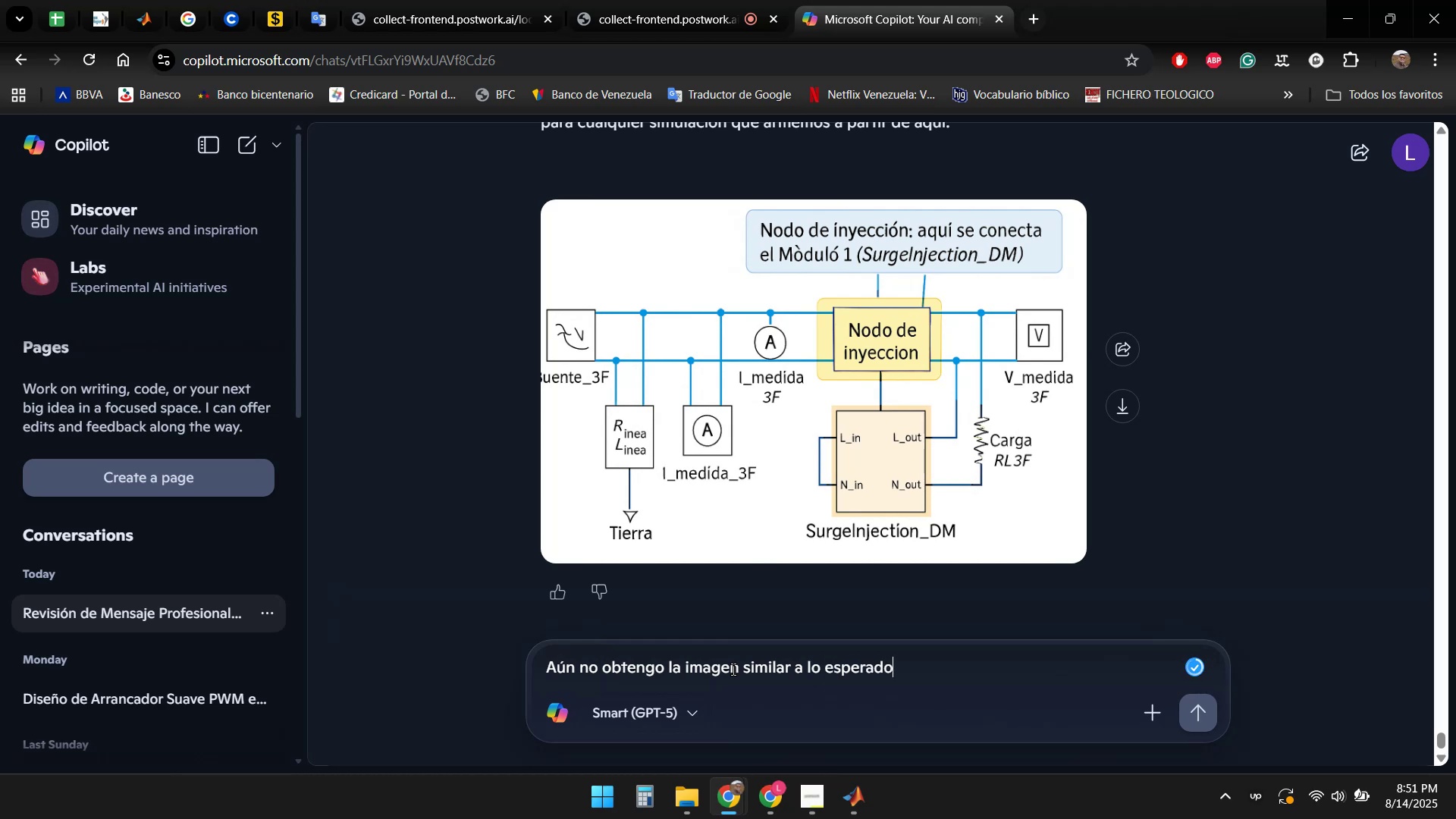 
key(Enter)
 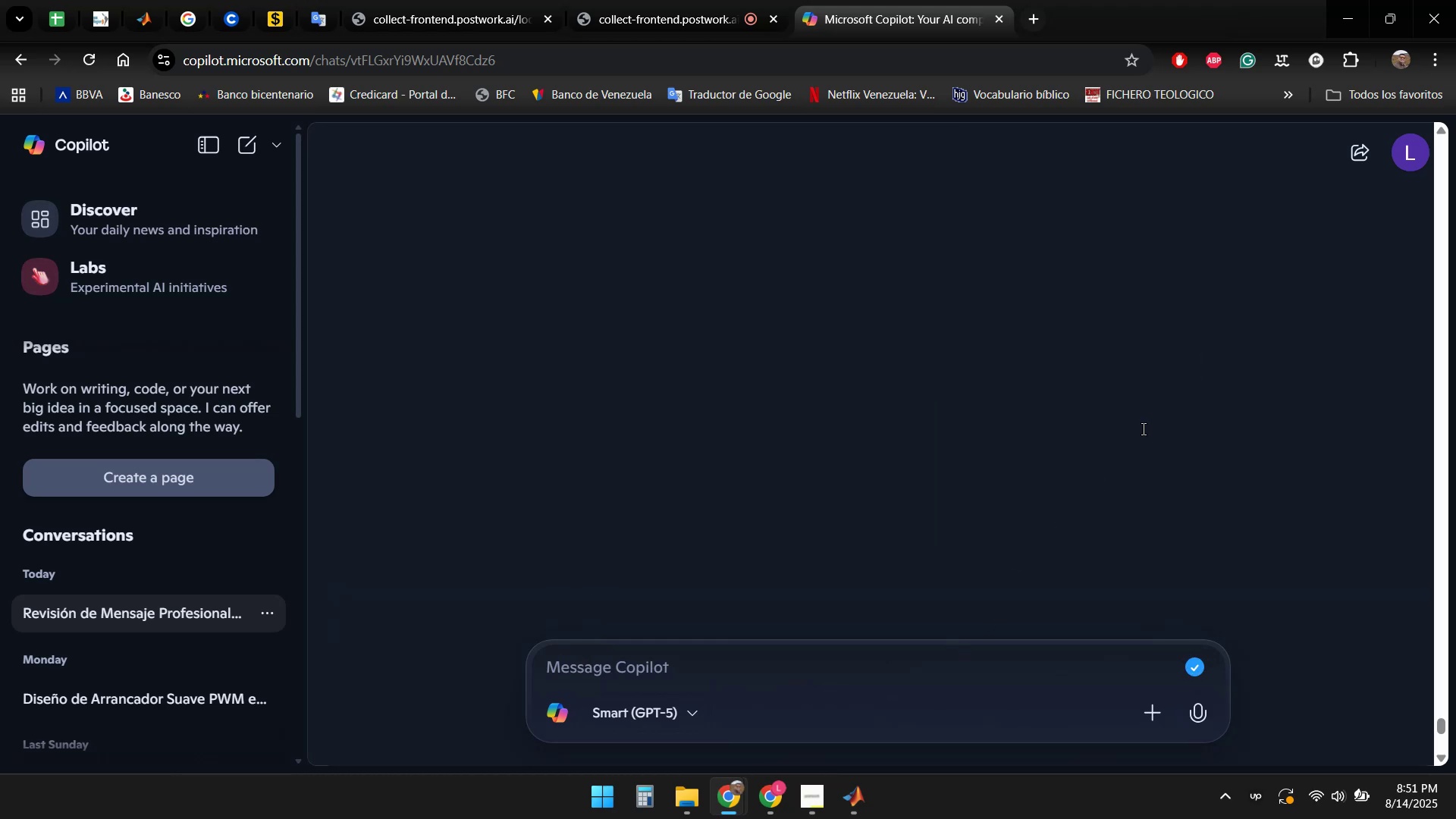 
left_click([1352, 17])
 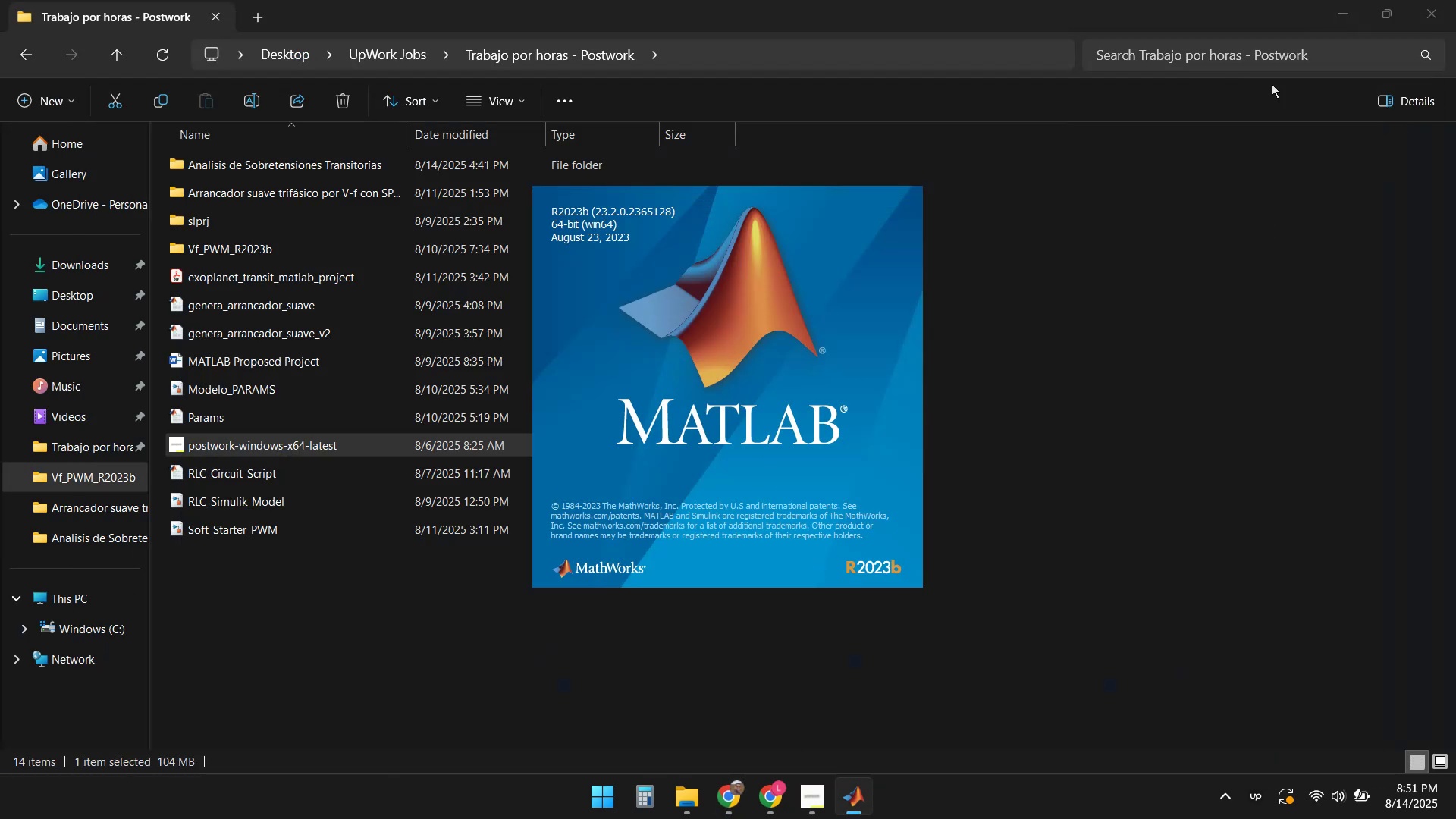 
left_click([1341, 14])
 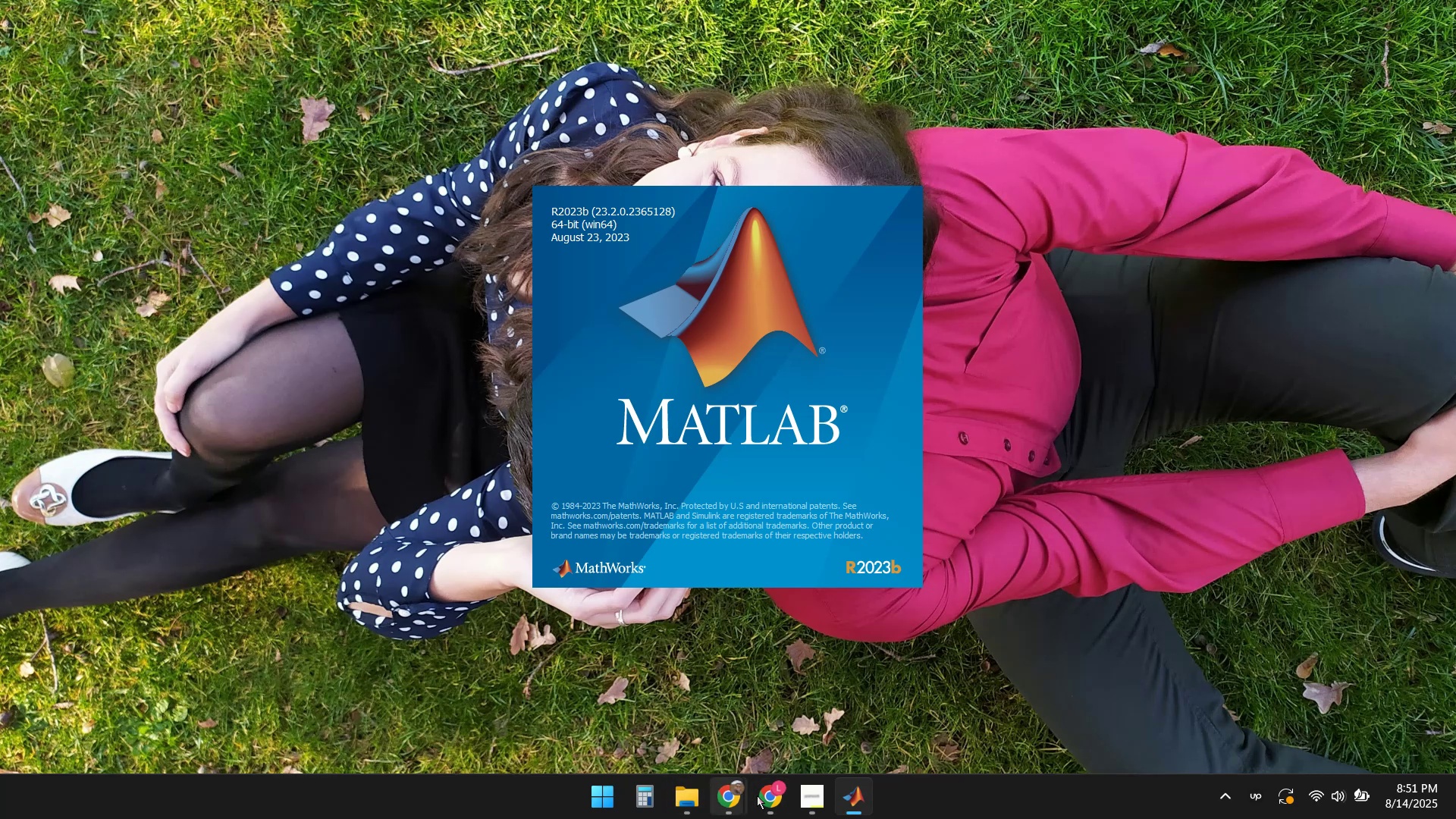 
left_click([849, 795])
 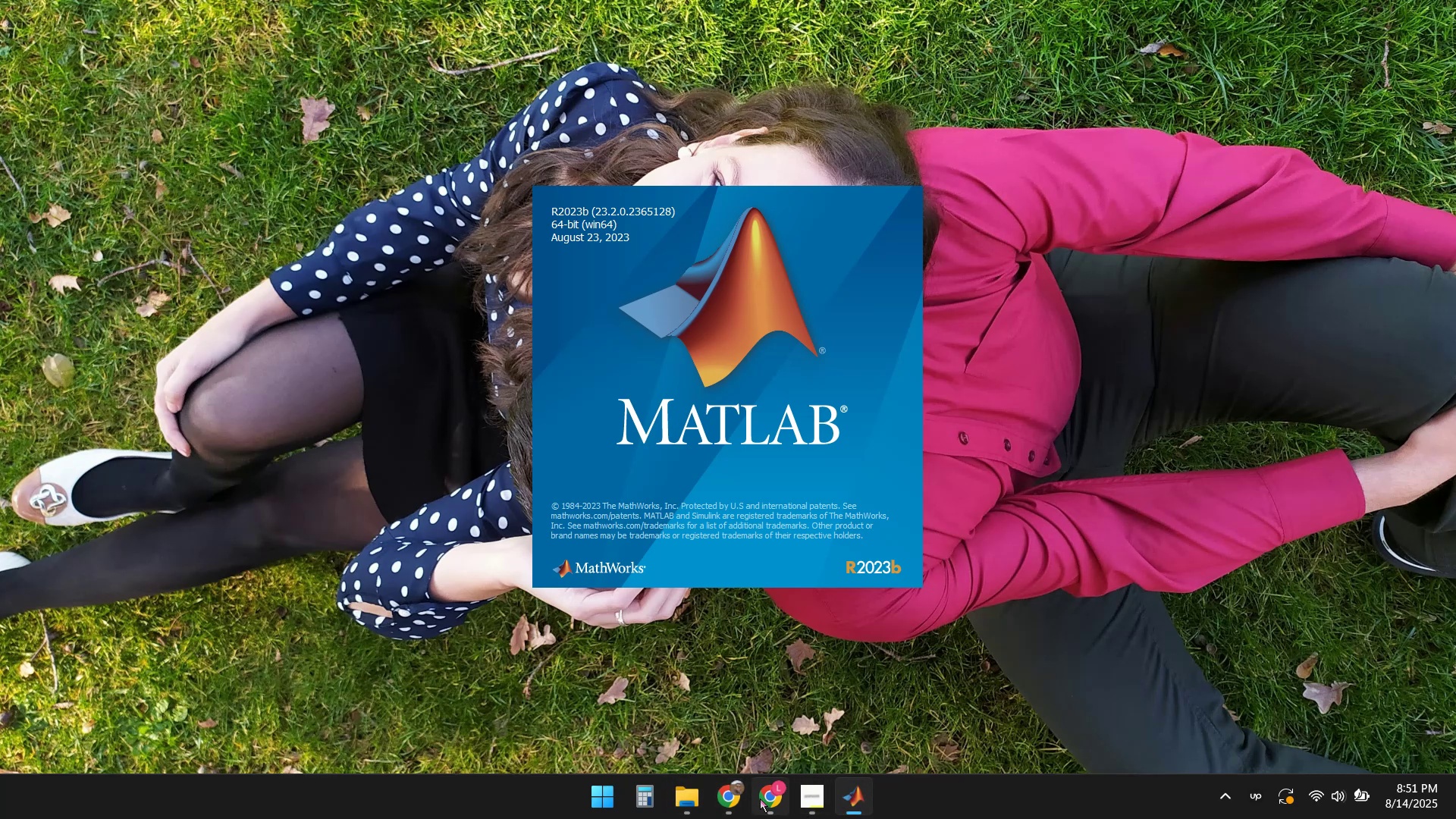 
left_click([720, 792])
 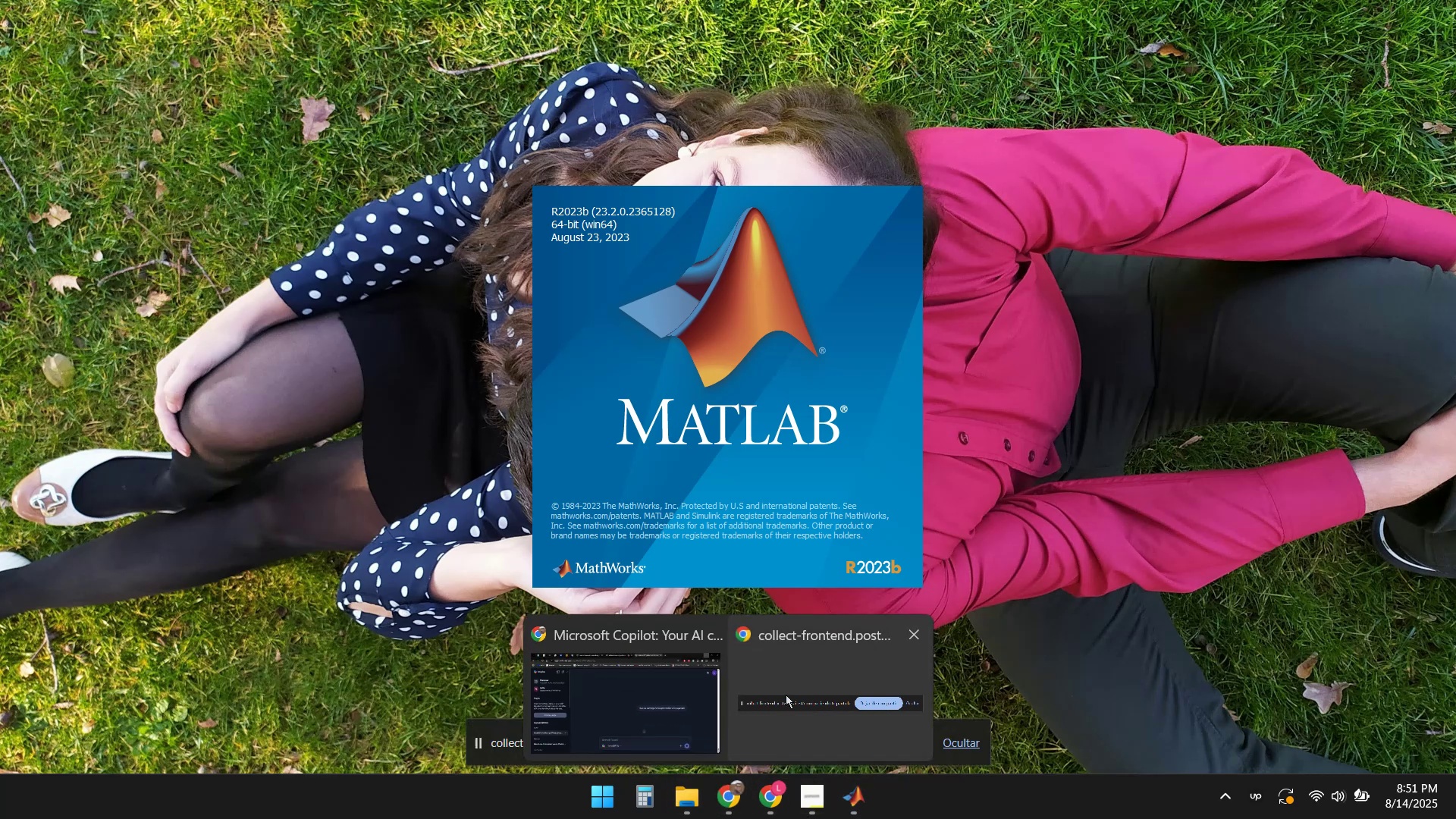 
left_click([654, 695])
 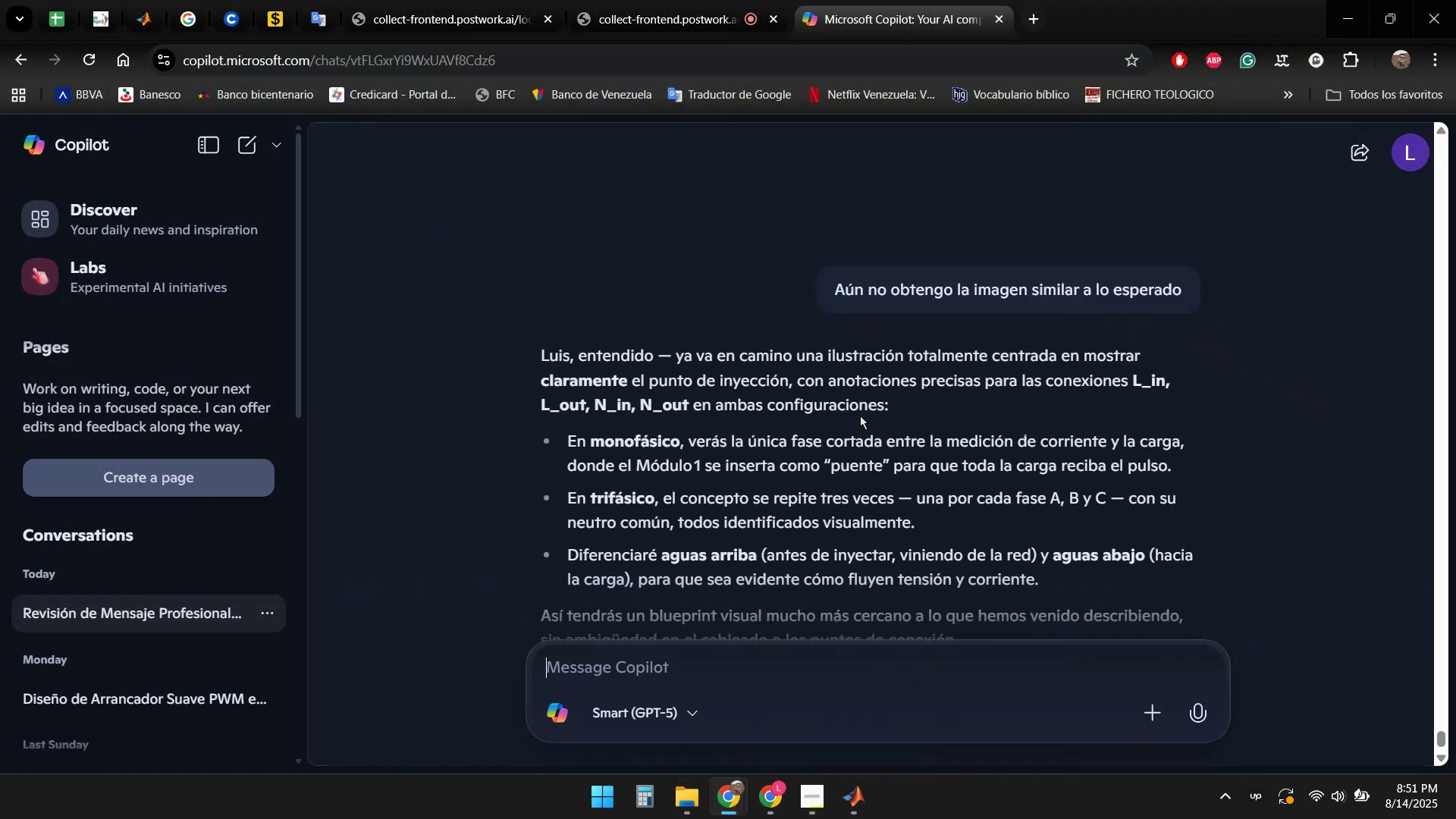 
wait(5.67)
 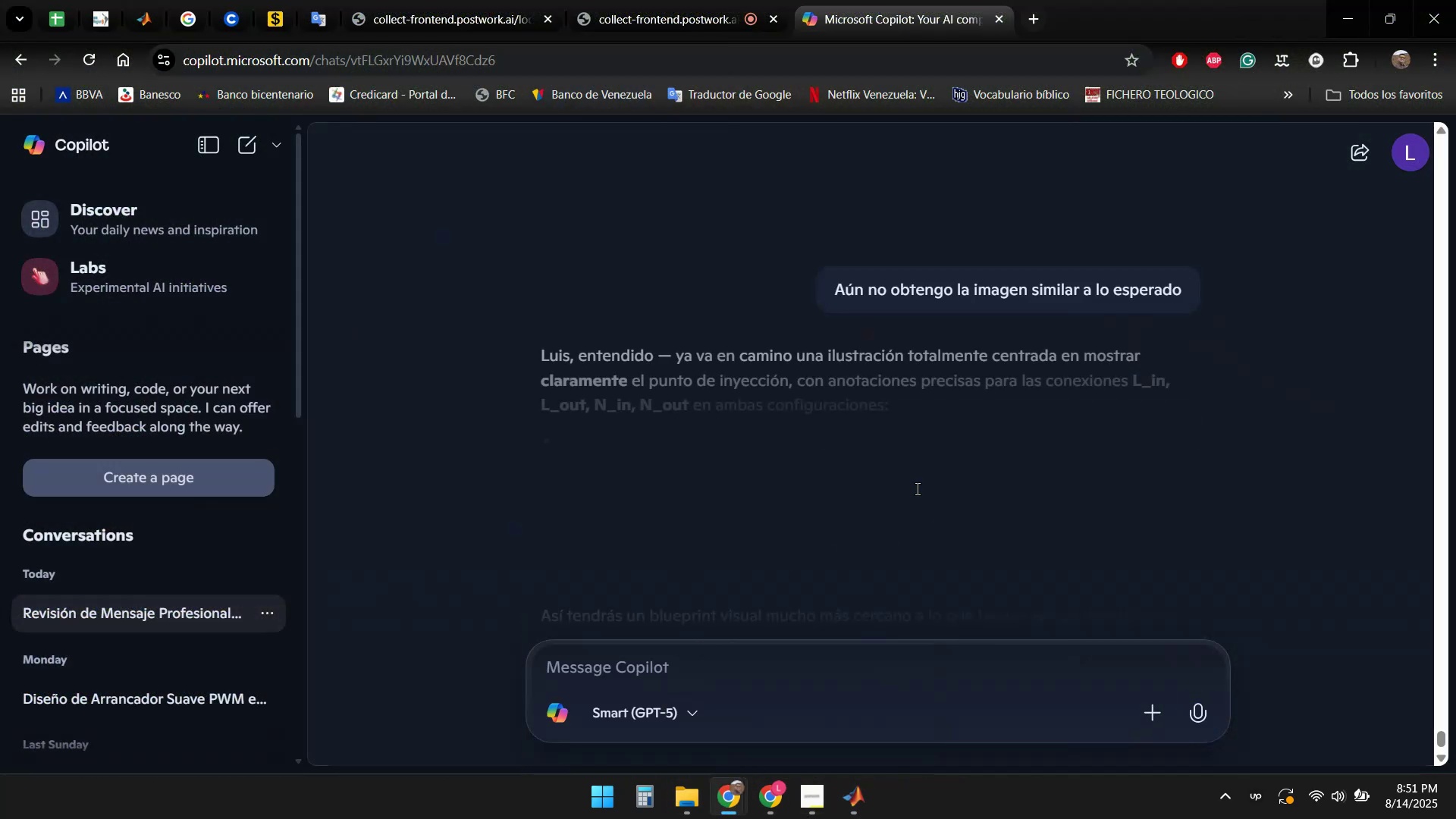 
scroll: coordinate [874, 445], scroll_direction: down, amount: 1.0
 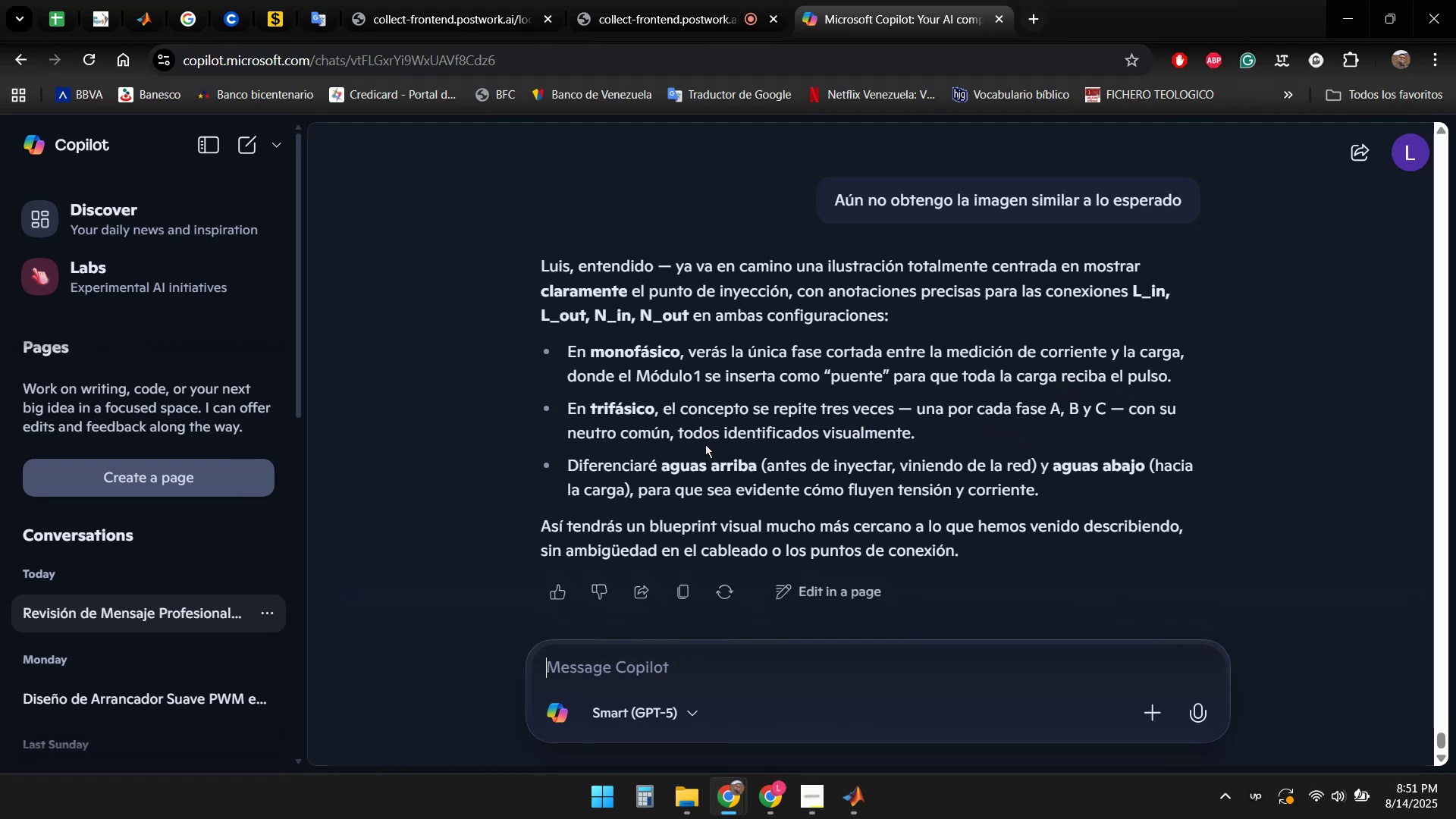 
wait(25.46)
 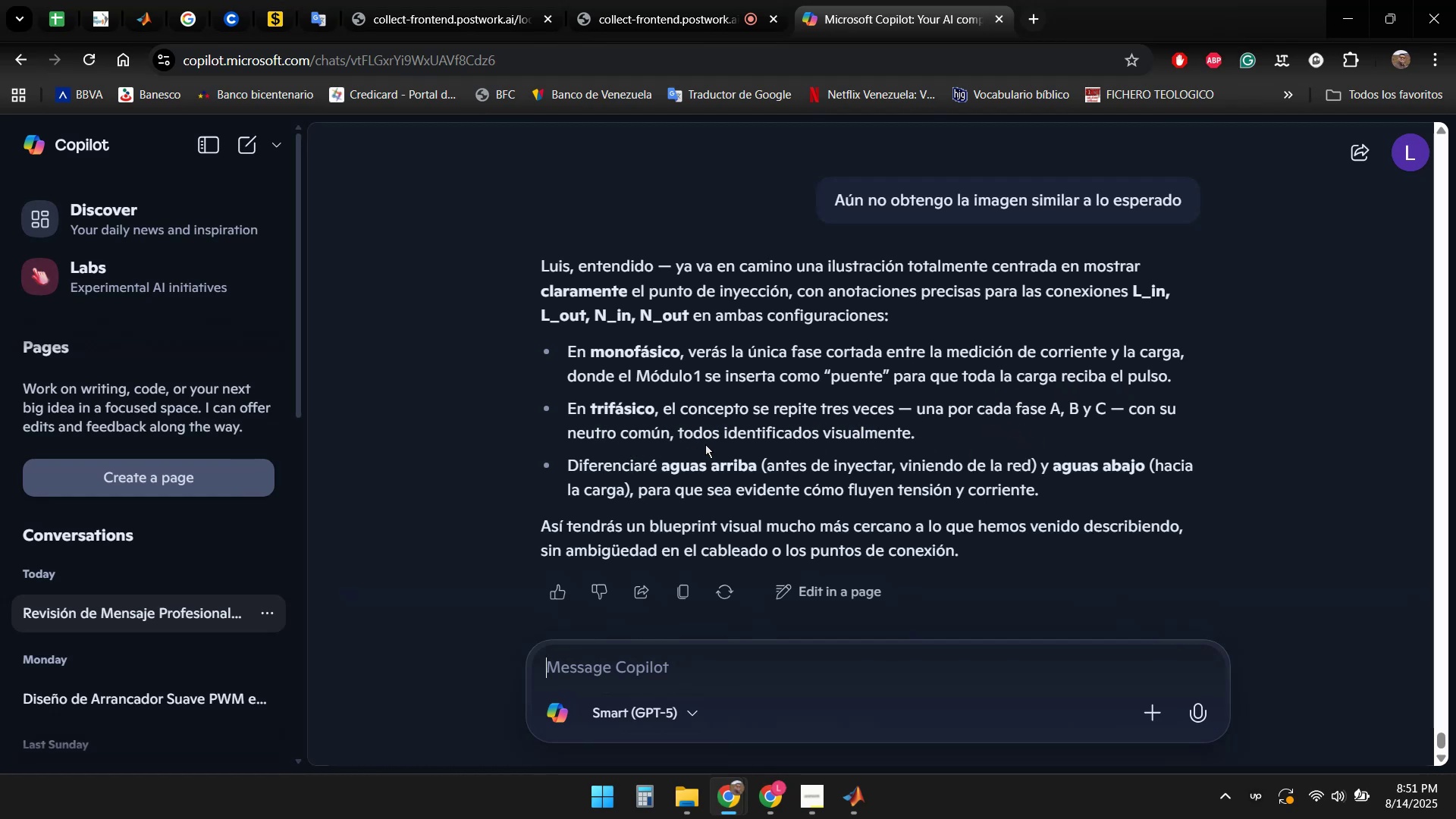 
scroll: coordinate [999, 425], scroll_direction: down, amount: 1.0
 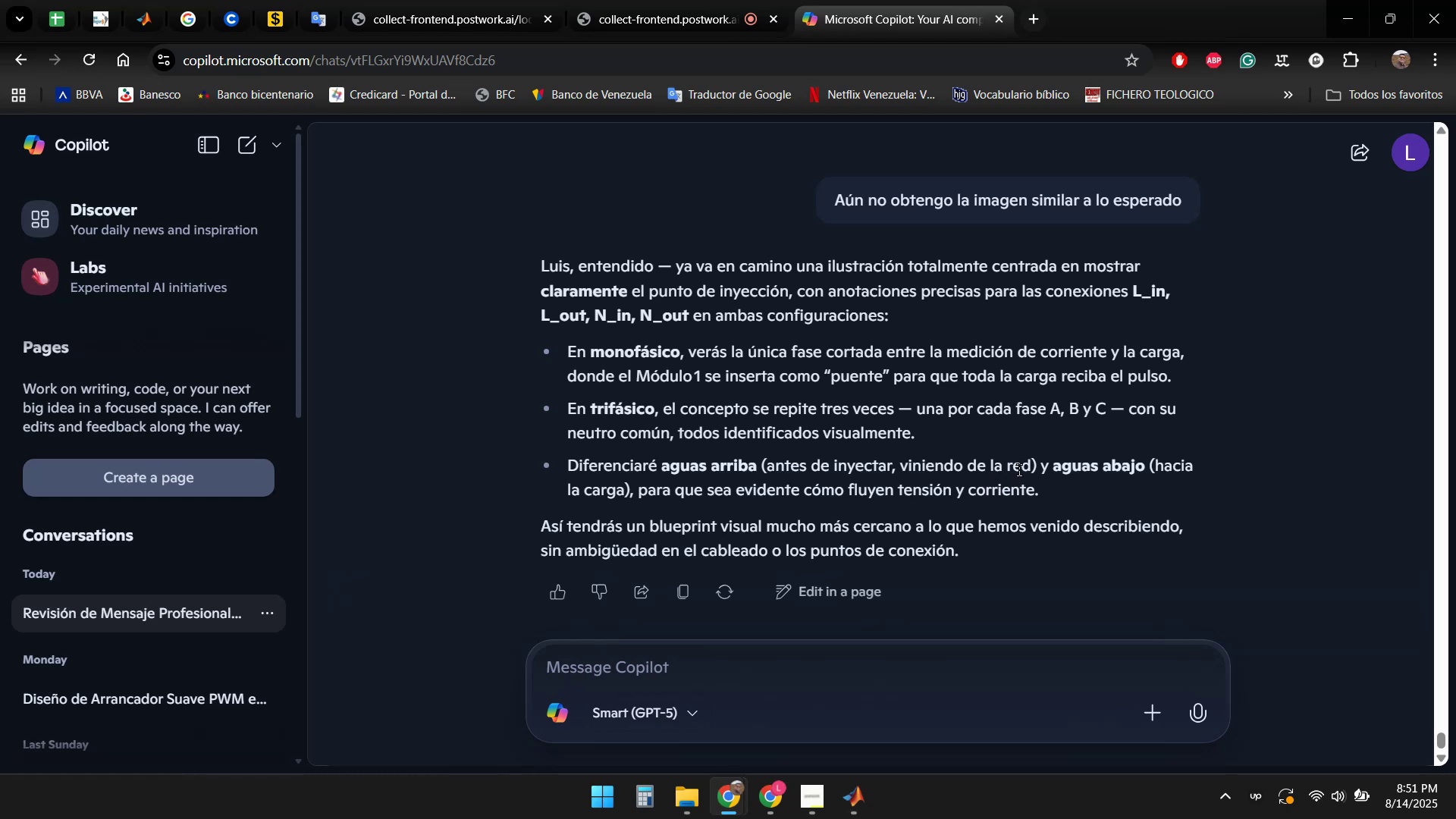 
wait(11.41)
 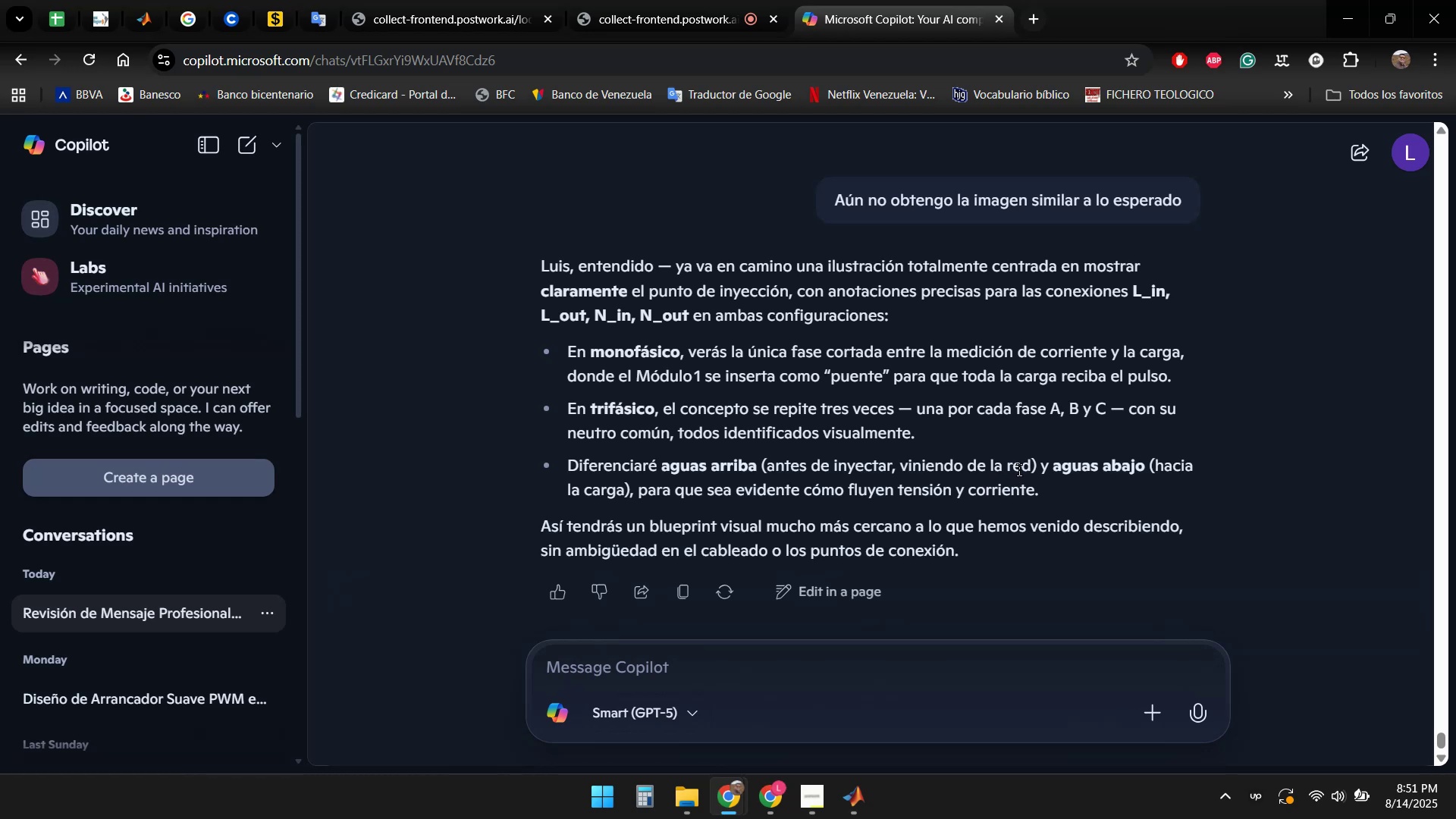 
scroll: coordinate [1065, 490], scroll_direction: down, amount: 2.0
 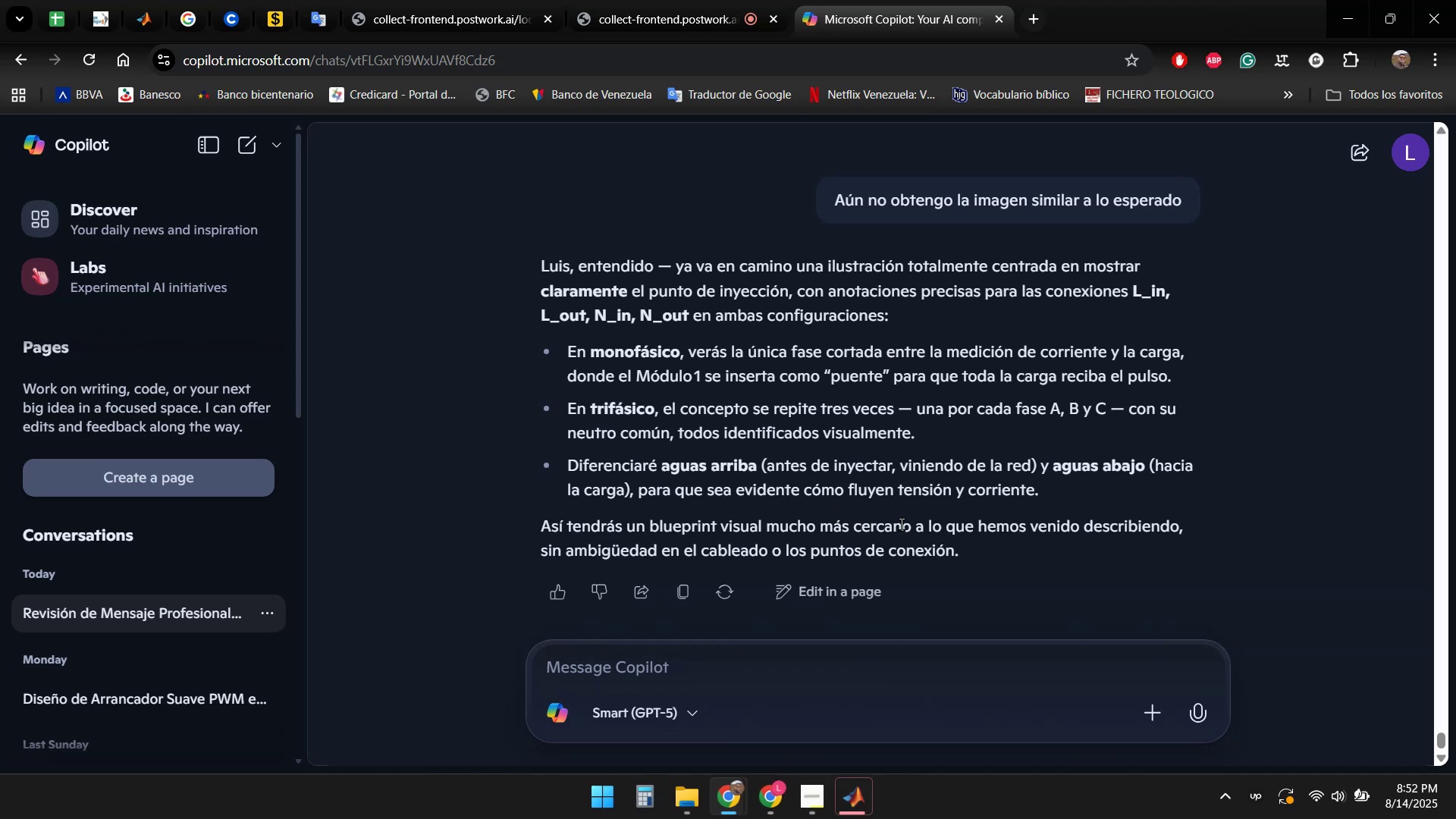 
wait(5.3)
 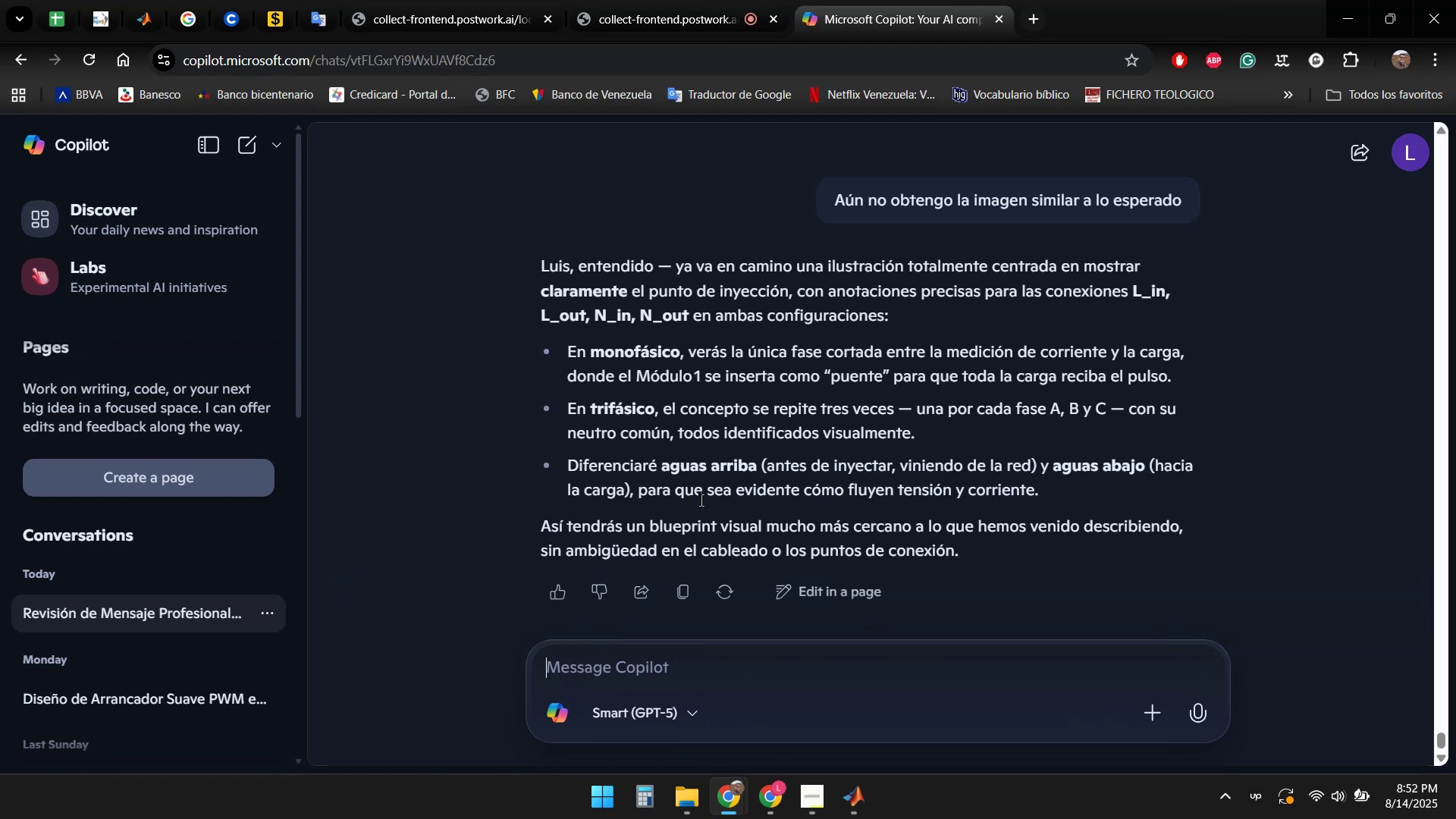 
left_click([861, 799])
 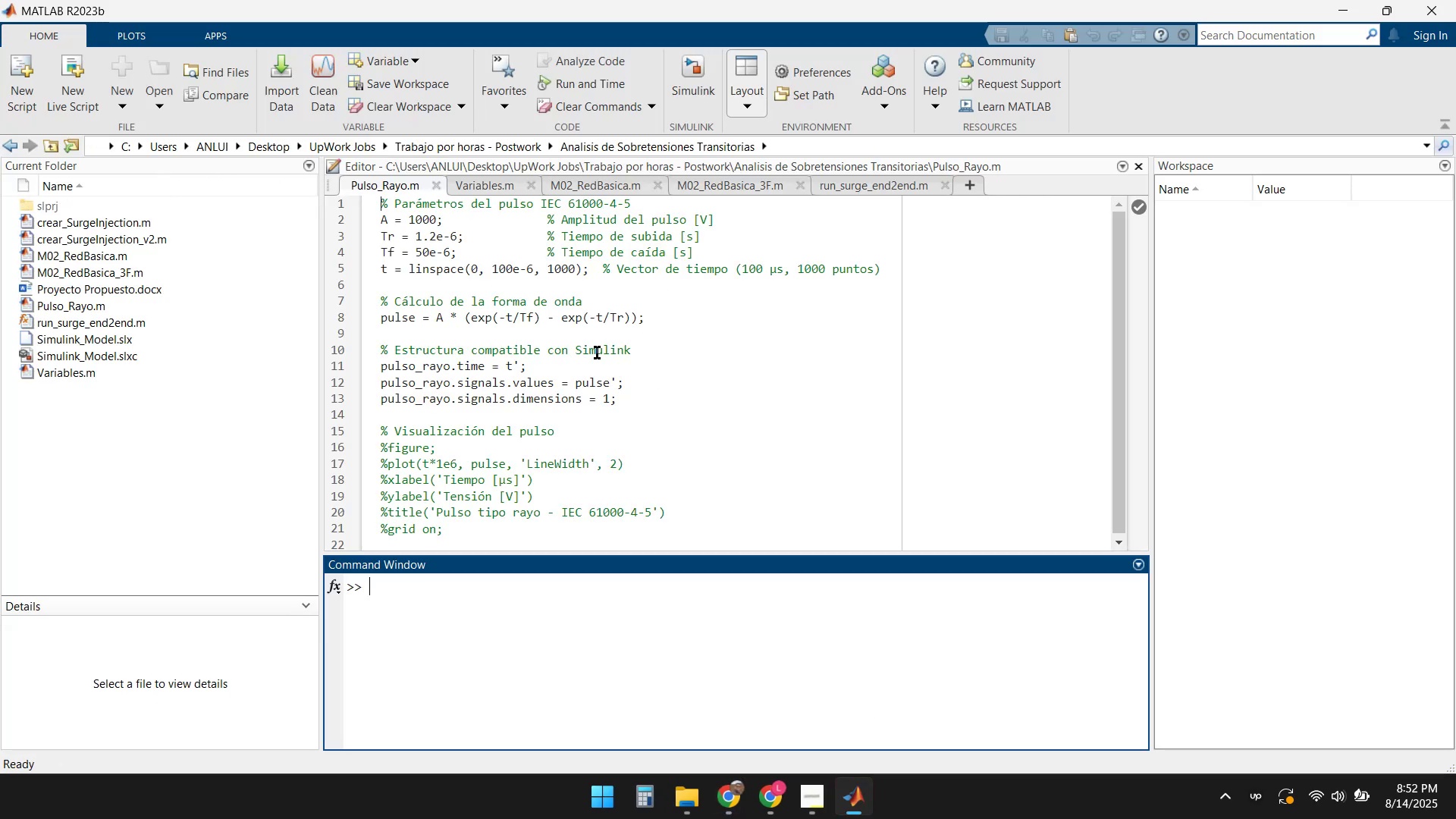 
wait(9.93)
 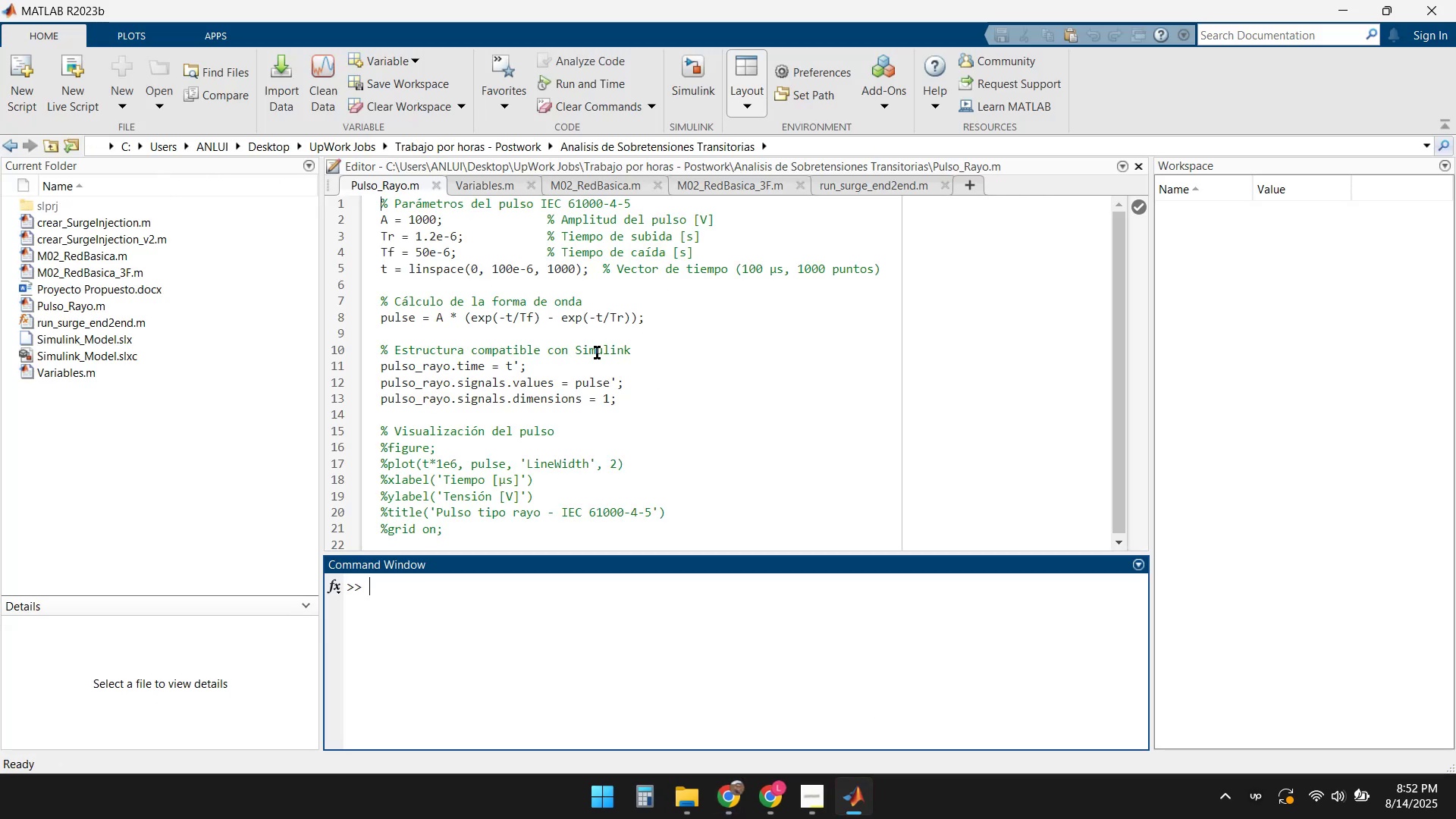 
left_click([729, 449])
 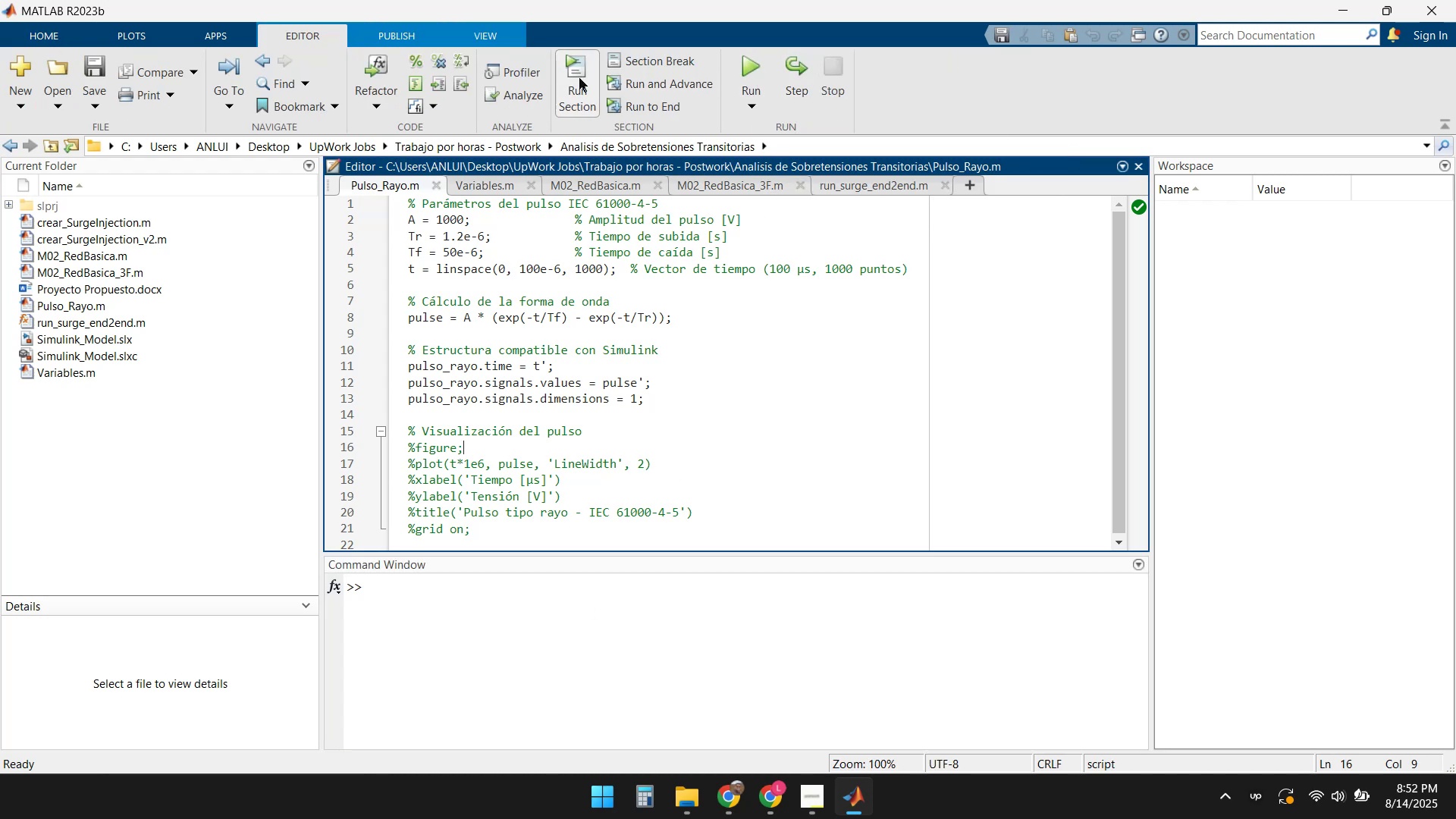 
left_click([36, 36])
 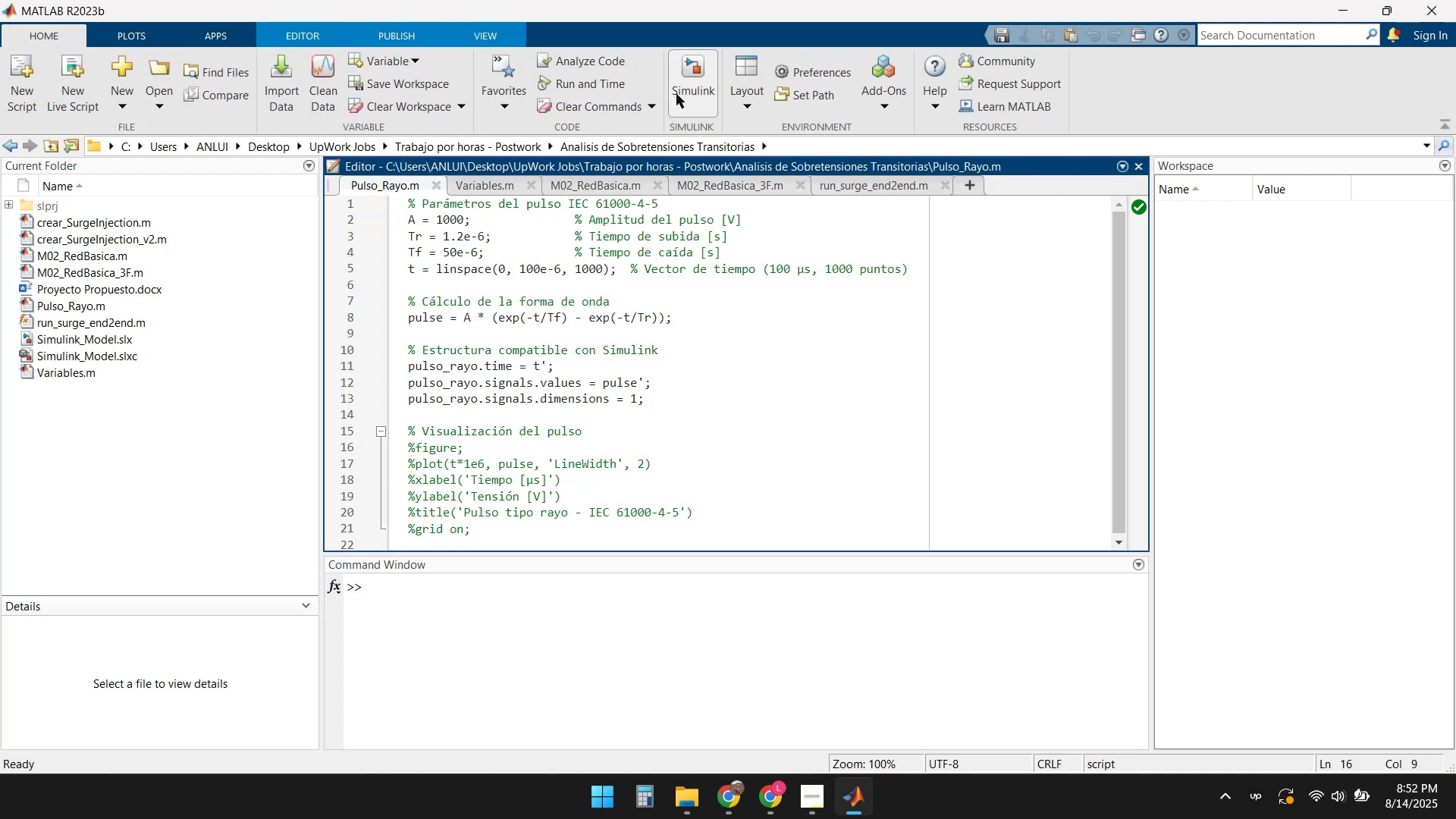 
left_click([706, 73])
 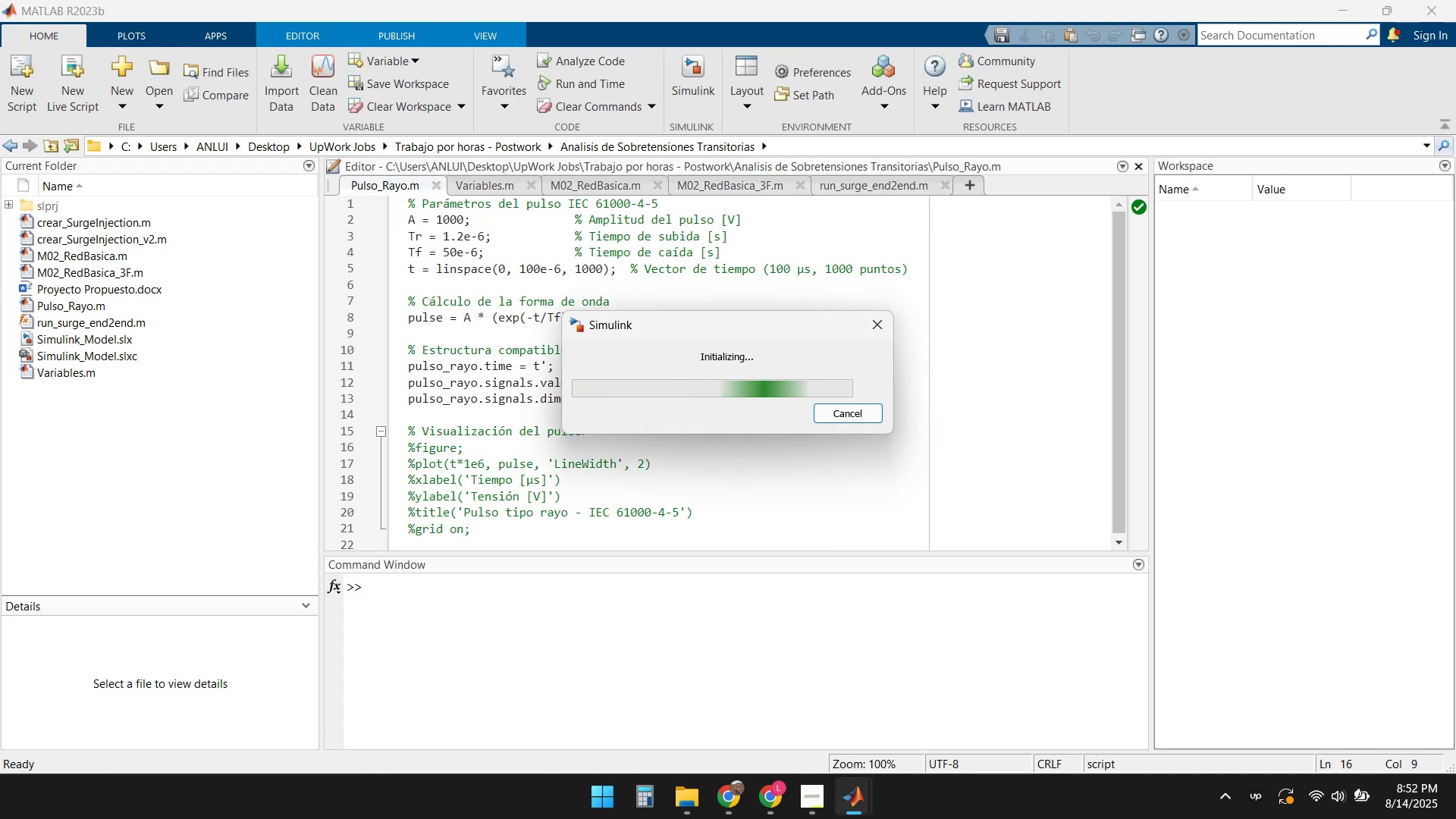 
left_click([740, 797])
 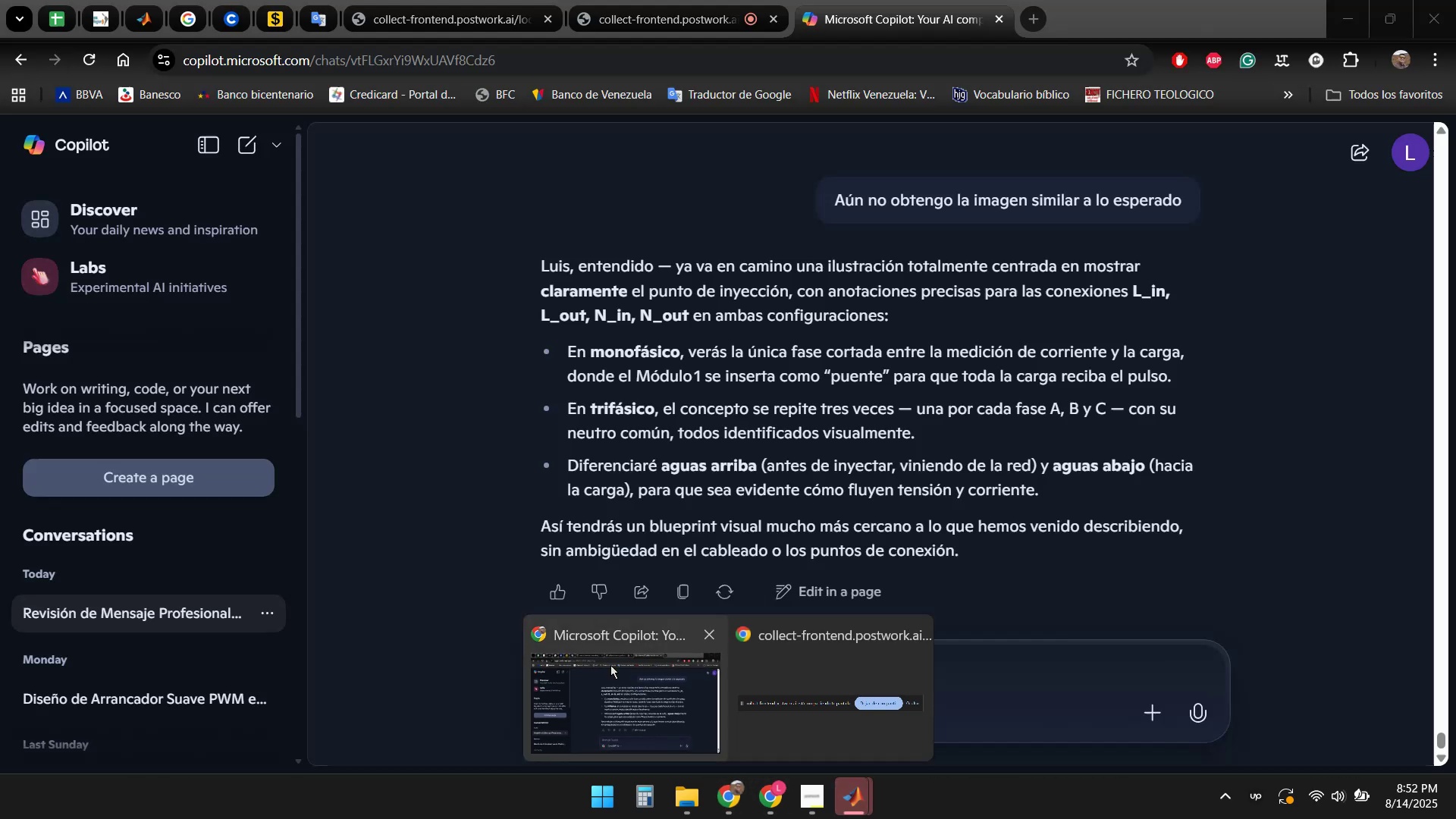 
left_click([610, 665])
 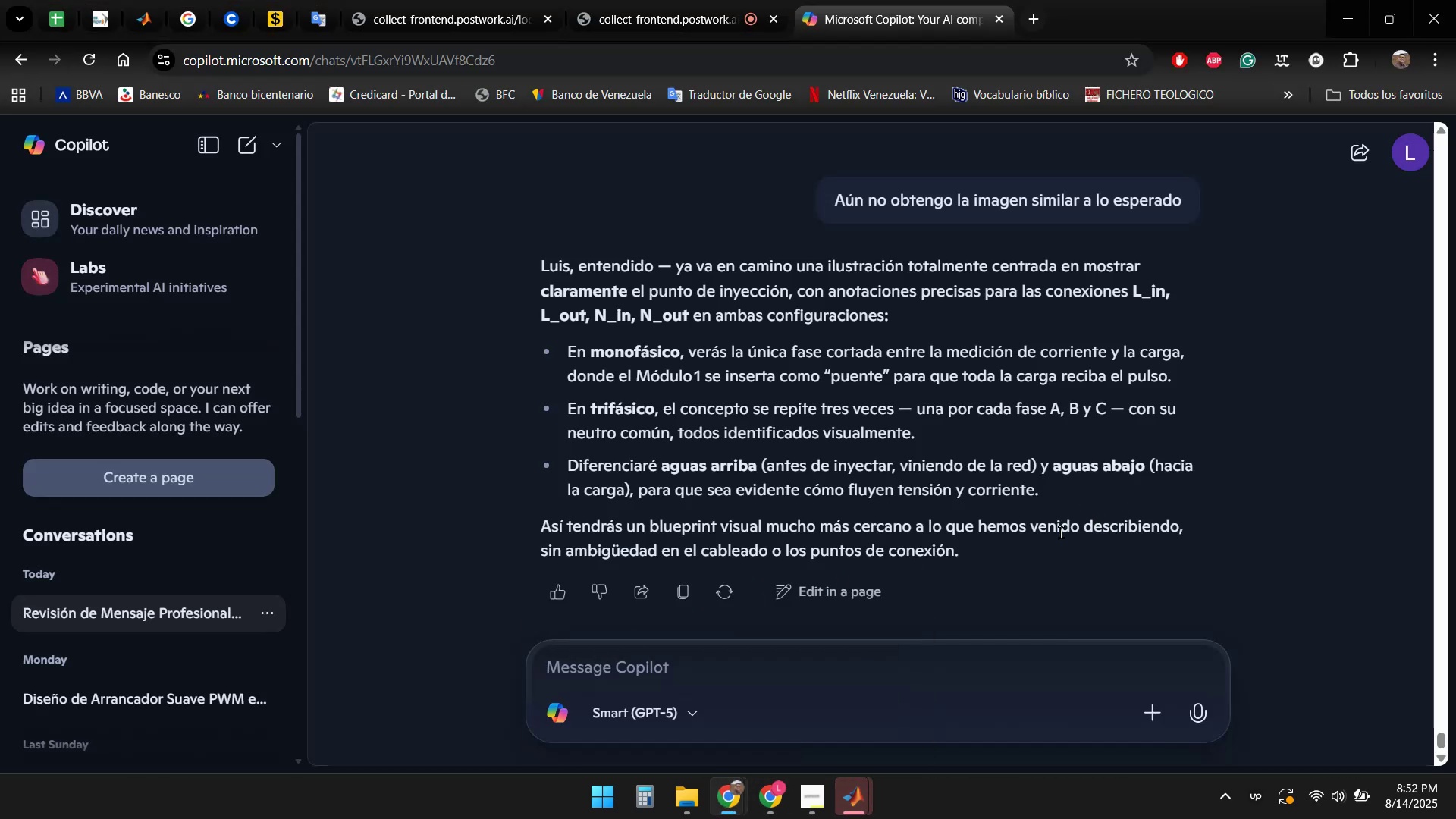 
scroll: coordinate [1032, 526], scroll_direction: down, amount: 4.0
 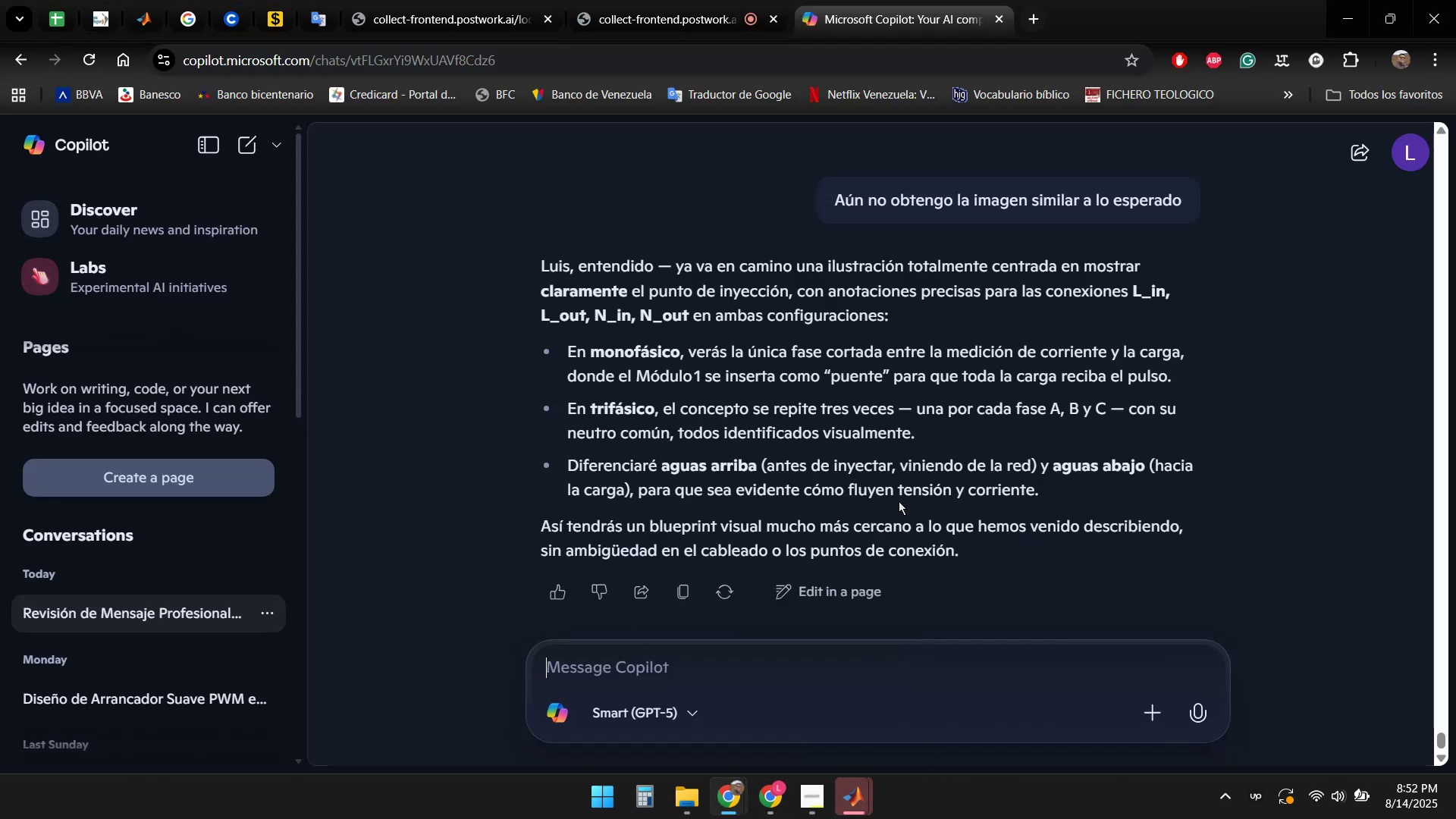 
scroll: coordinate [1087, 463], scroll_direction: up, amount: 1.0
 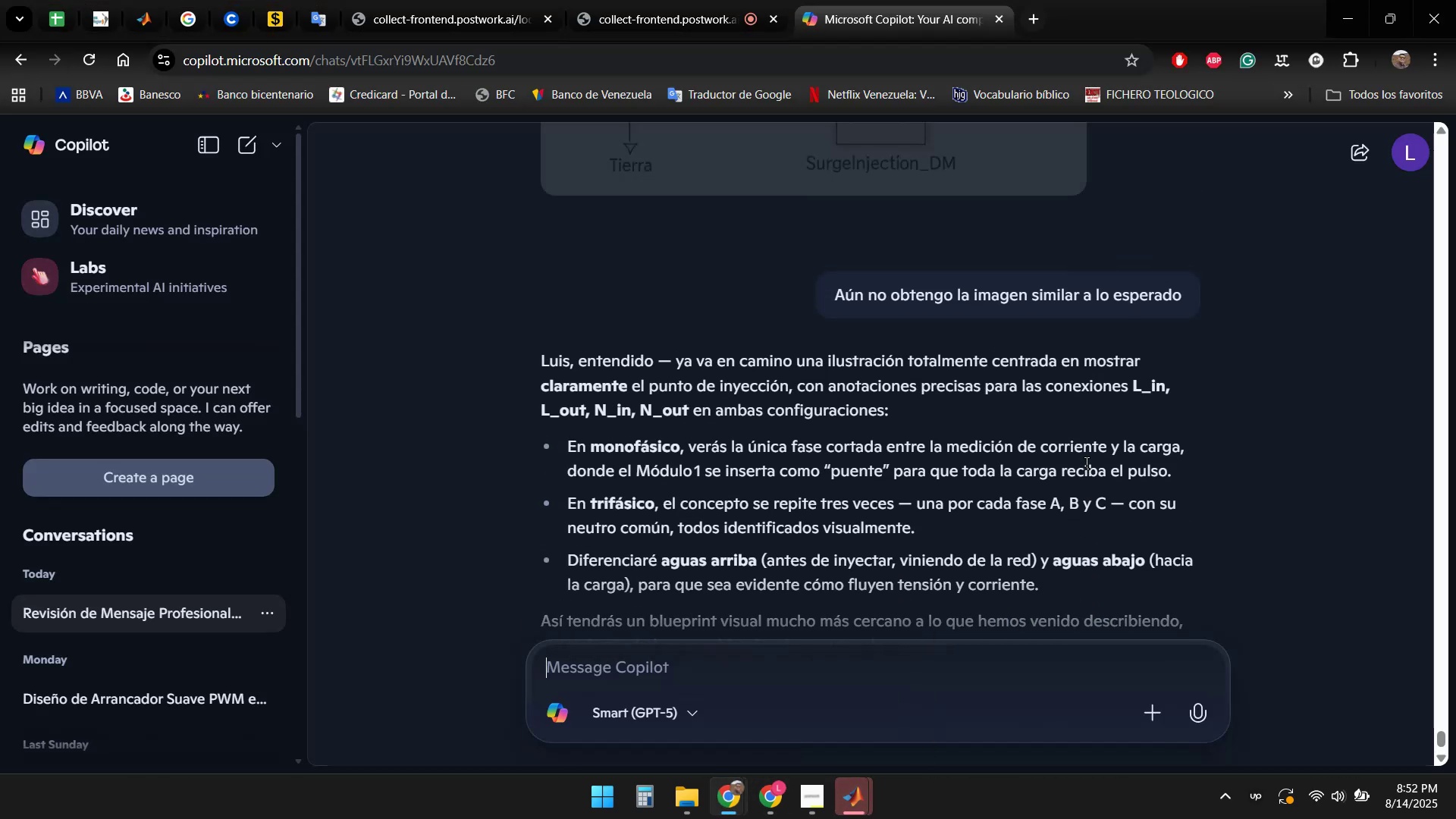 
scroll: coordinate [1122, 427], scroll_direction: down, amount: 13.0
 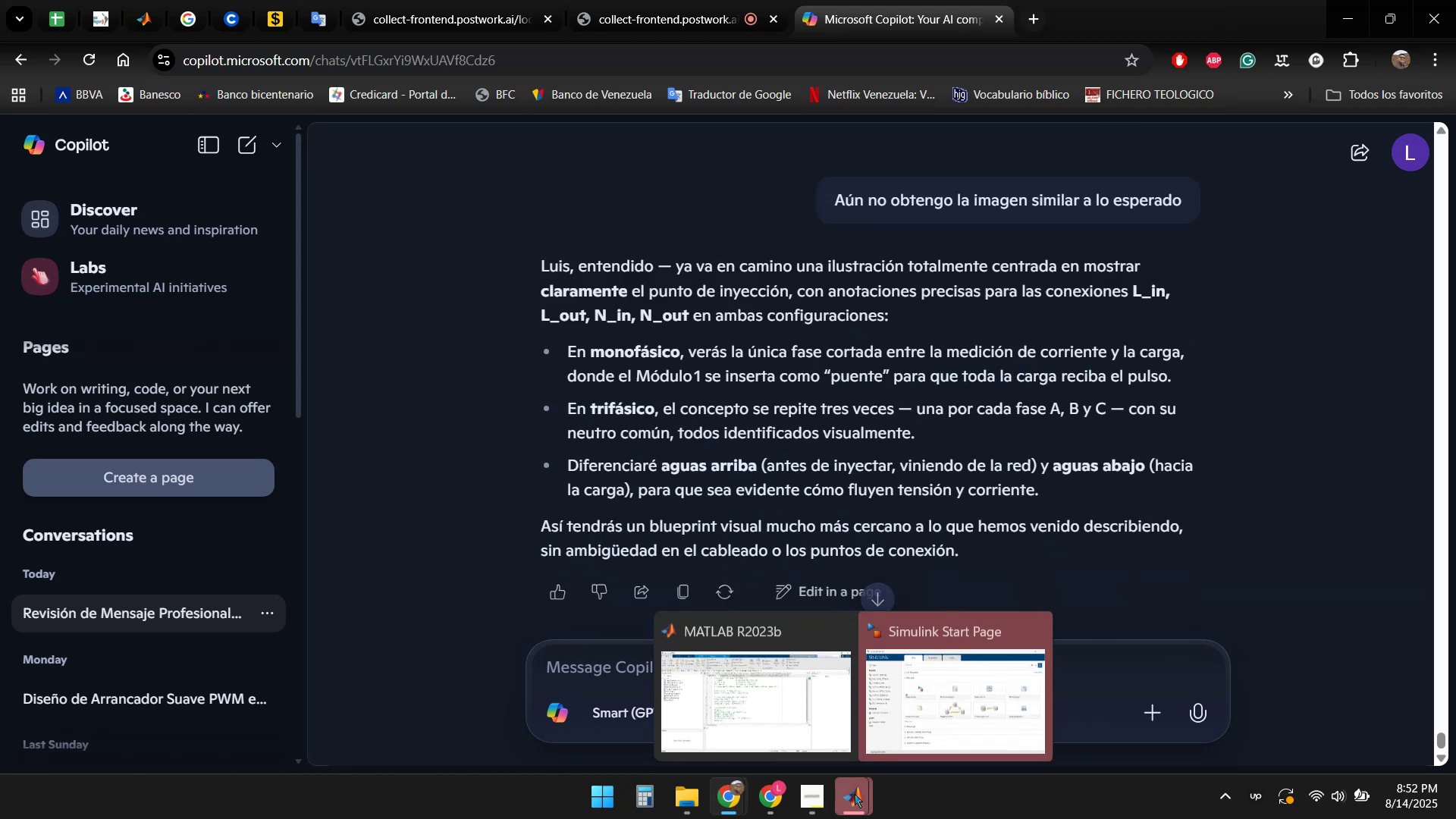 
left_click([929, 687])
 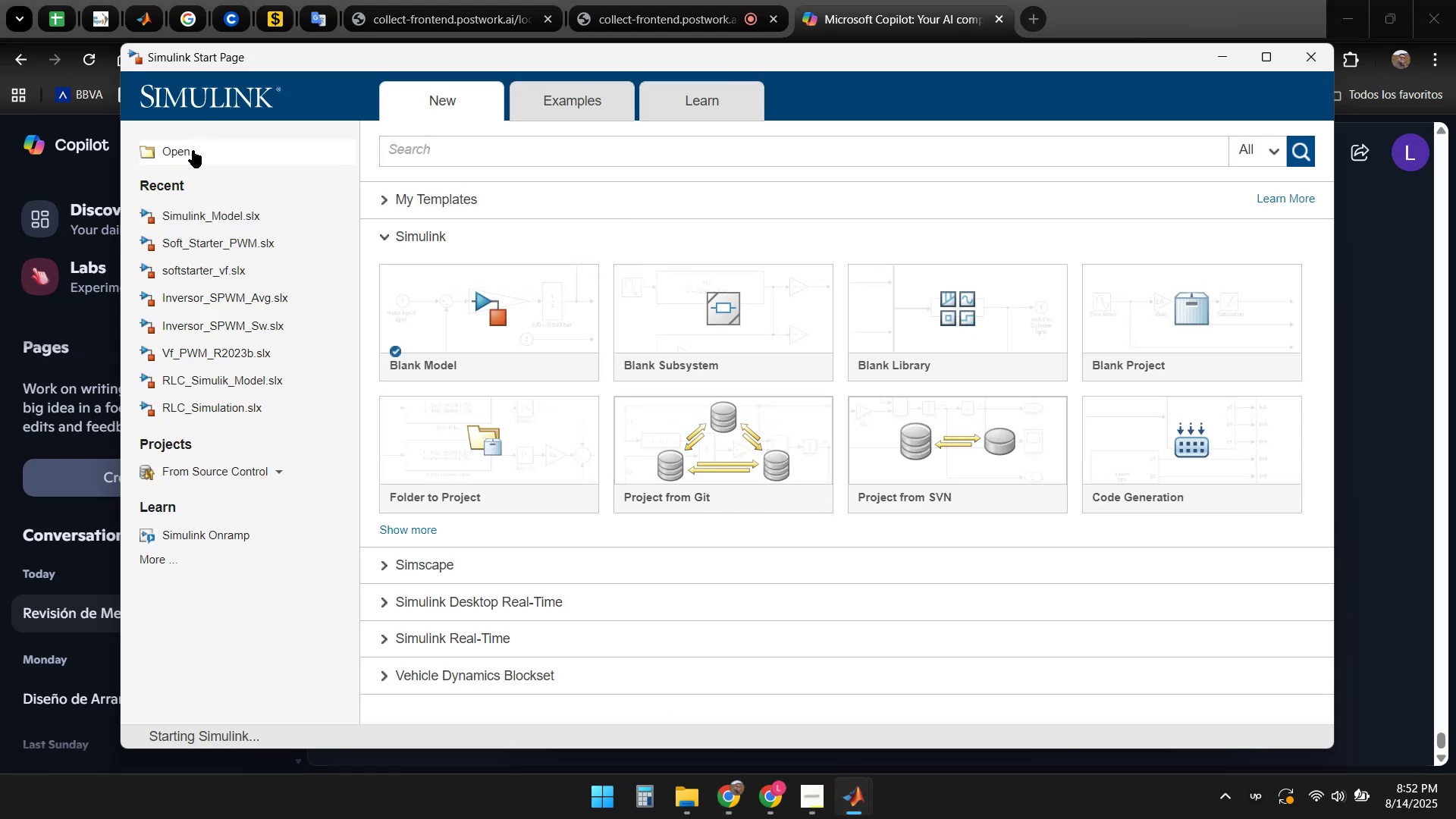 
wait(7.1)
 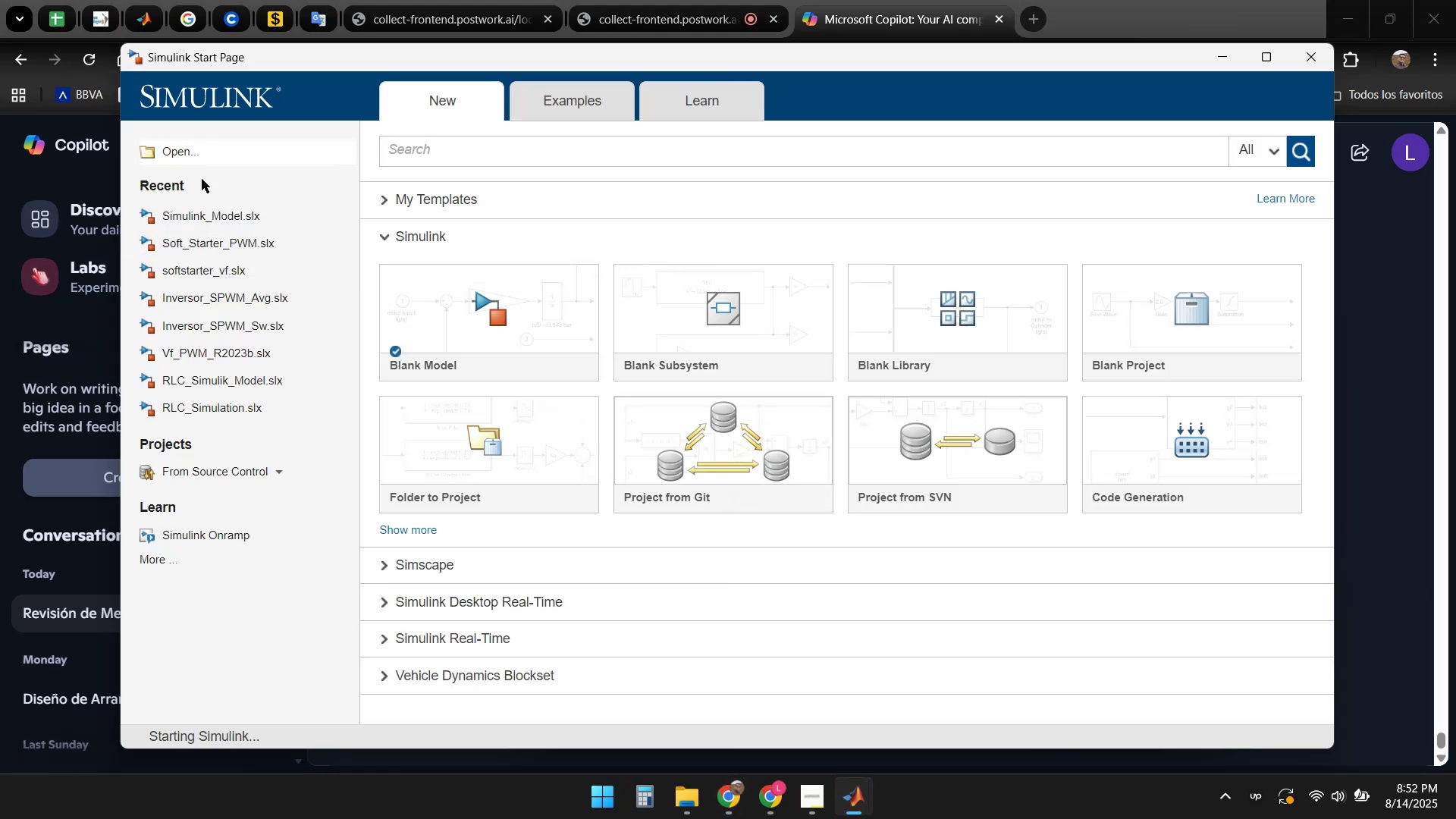 
left_click([205, 221])
 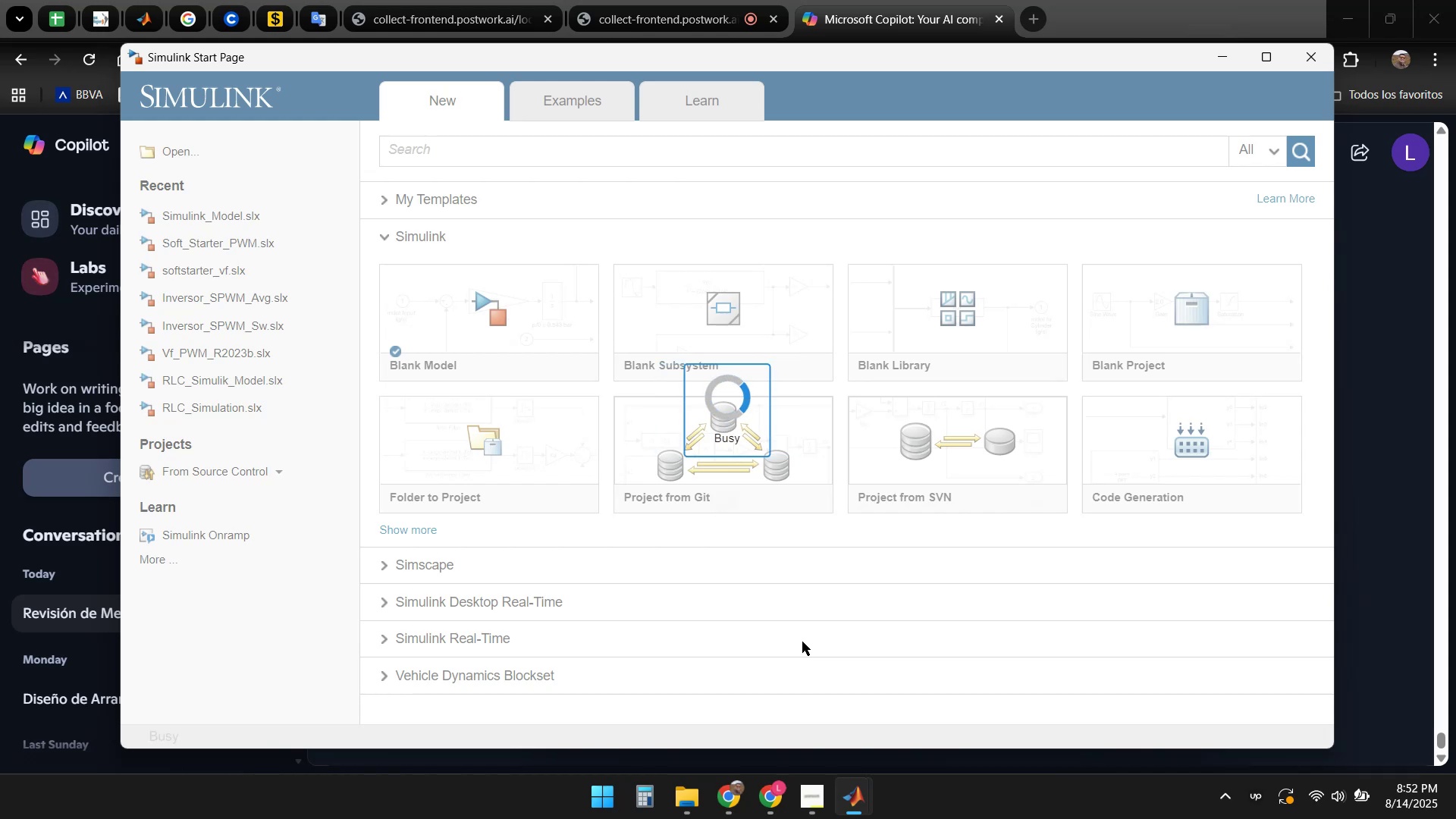 
wait(20.97)
 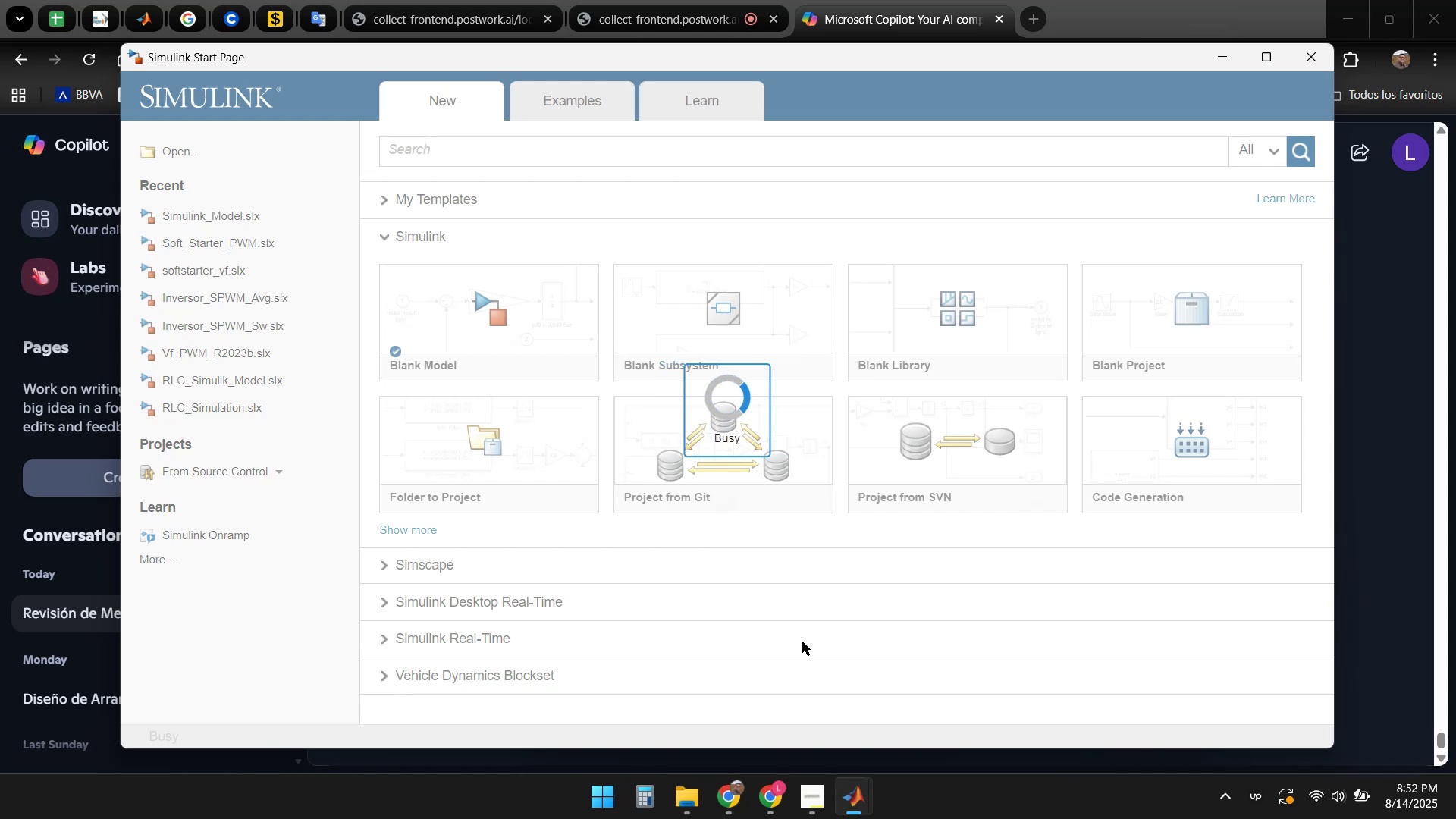 
left_click([864, 15])
 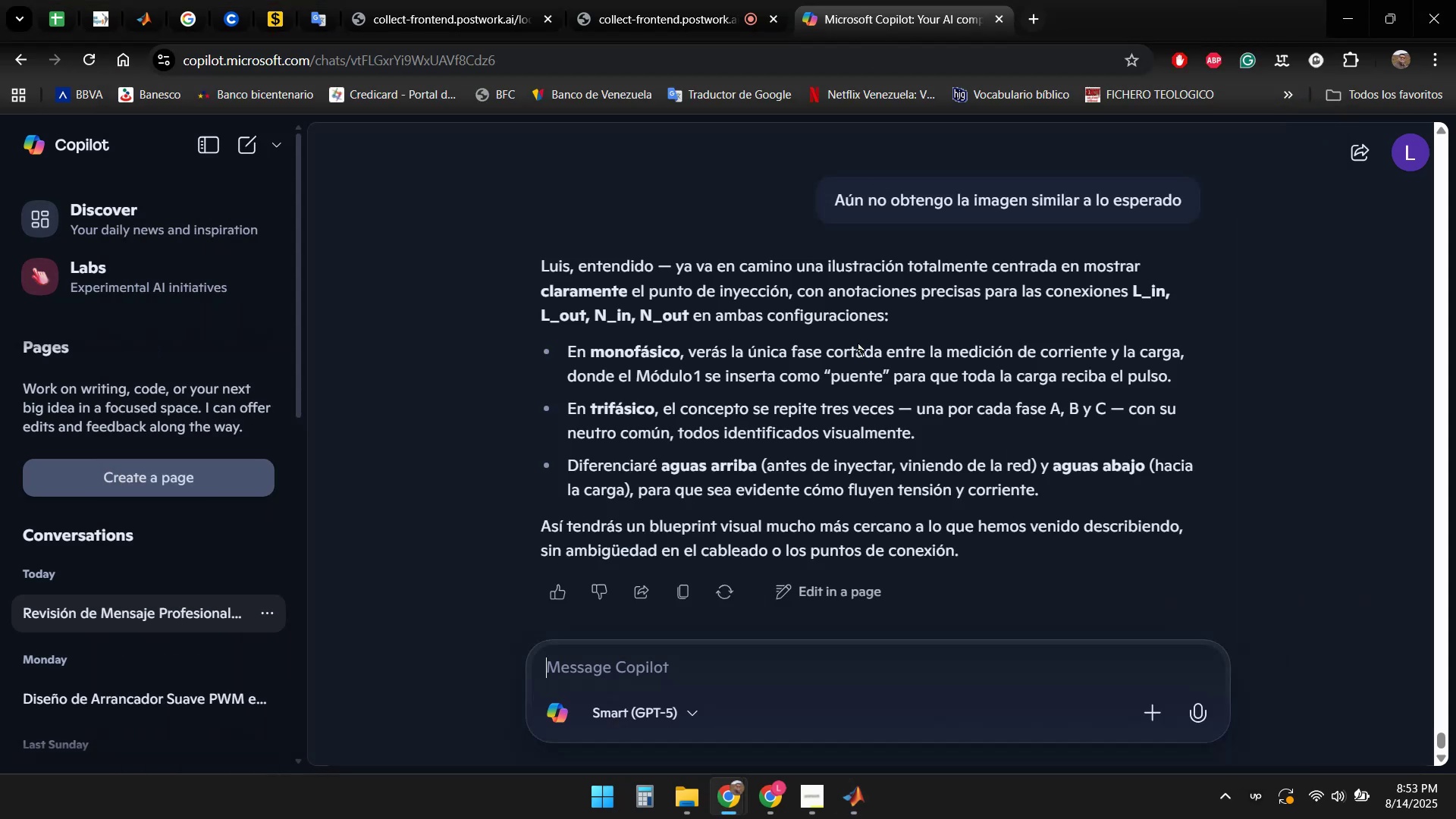 
scroll: coordinate [830, 491], scroll_direction: down, amount: 4.0
 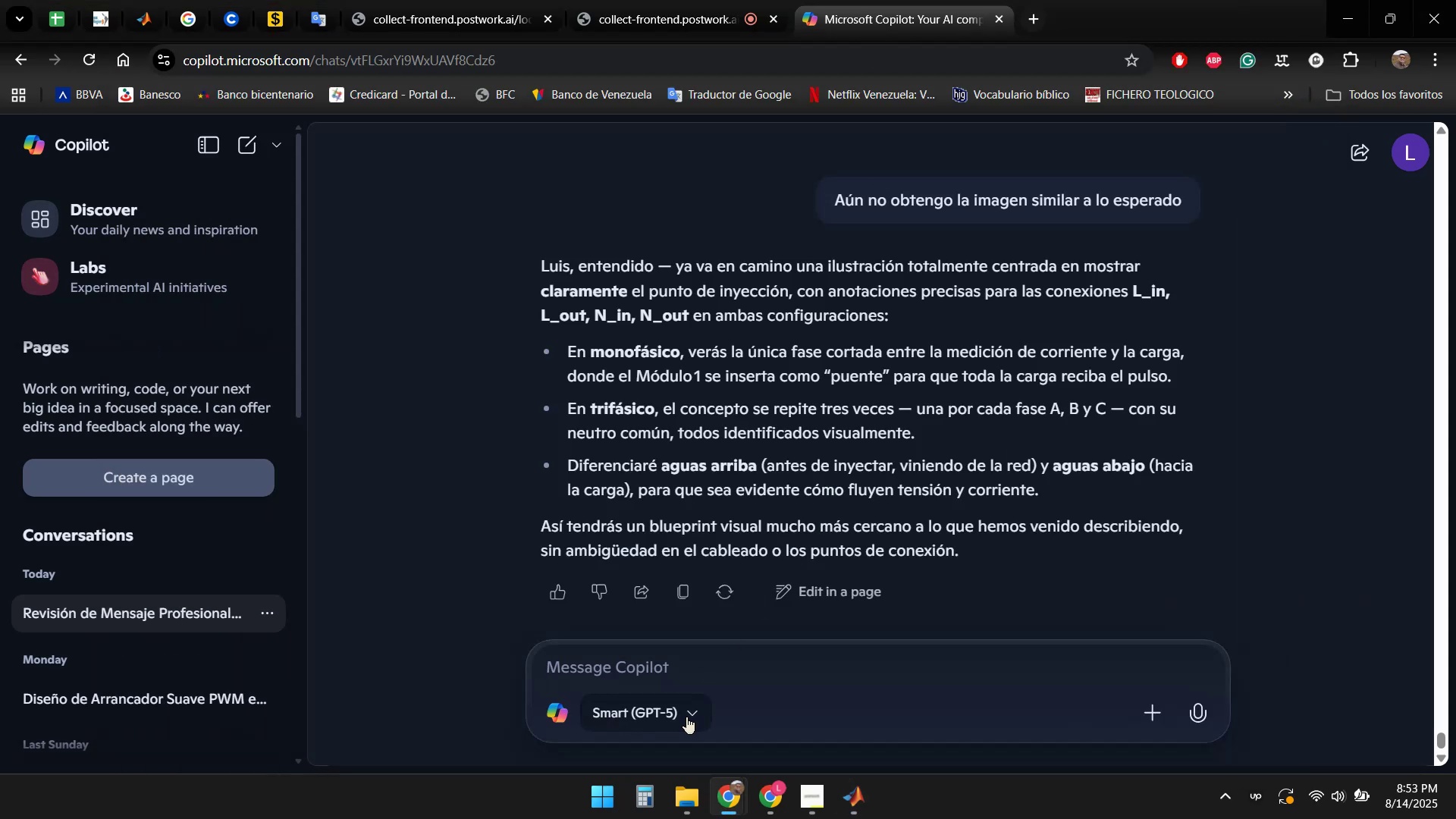 
left_click([689, 671])
 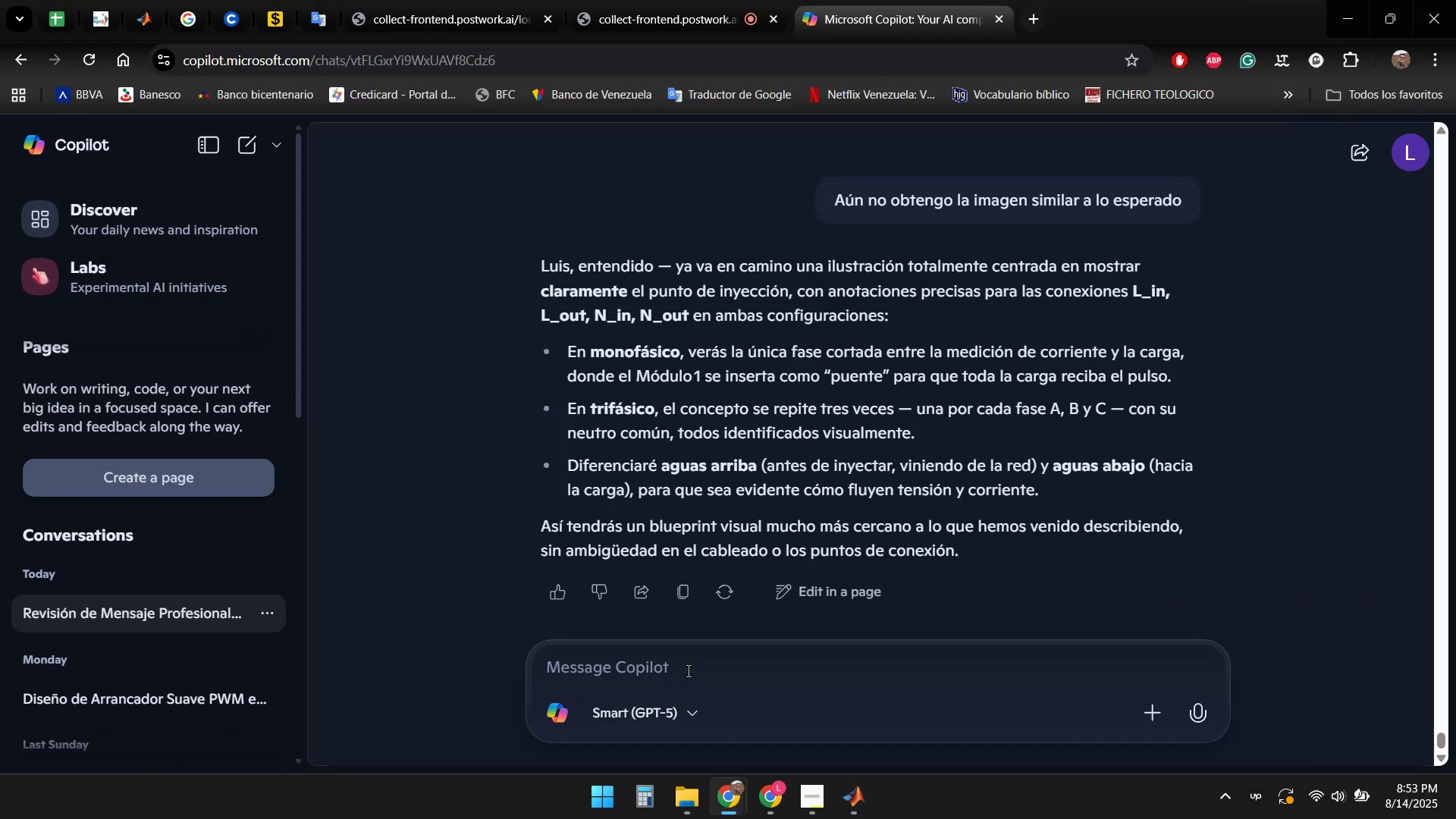 
type(Muy bien, )
 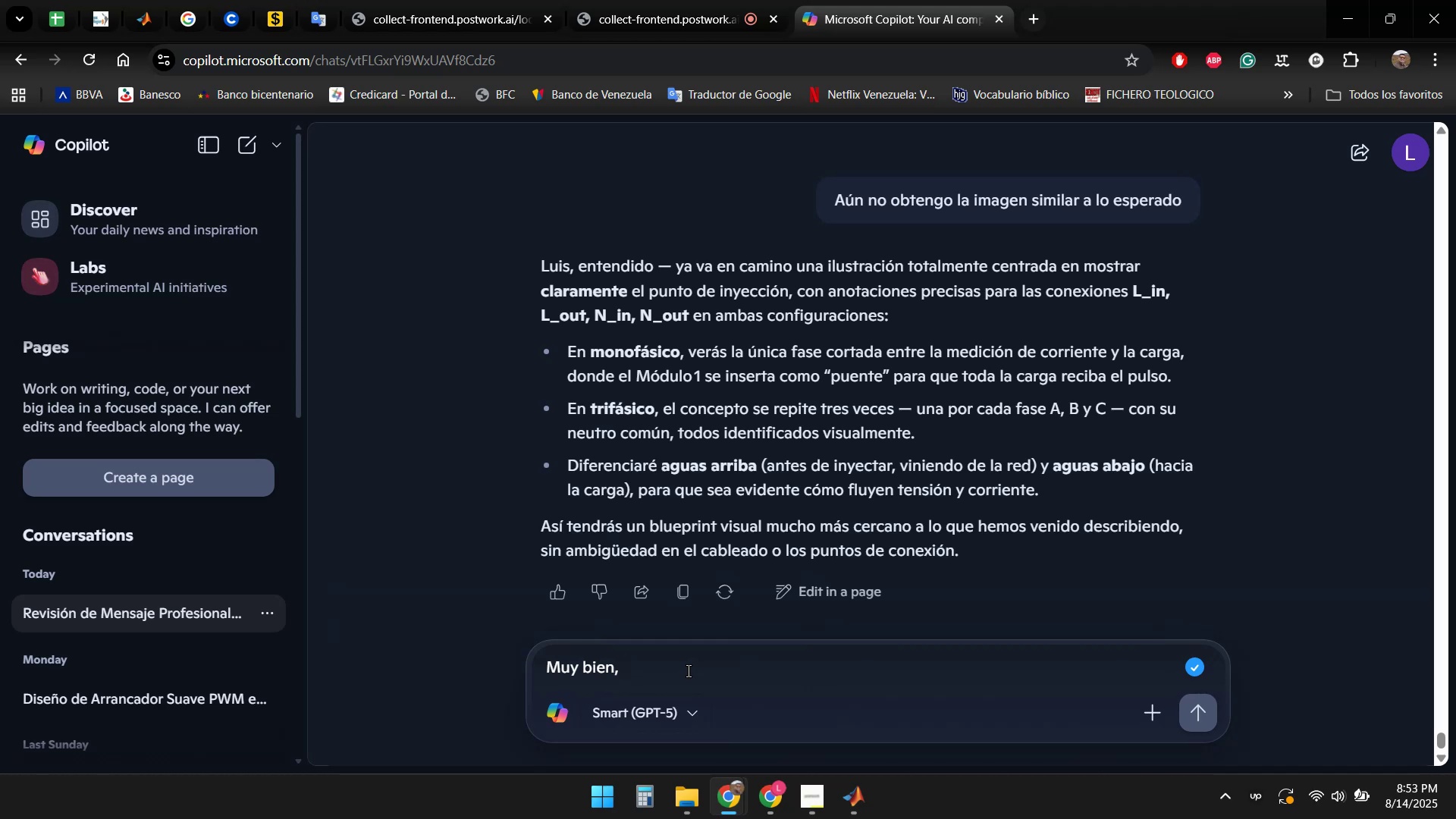 
wait(15.76)
 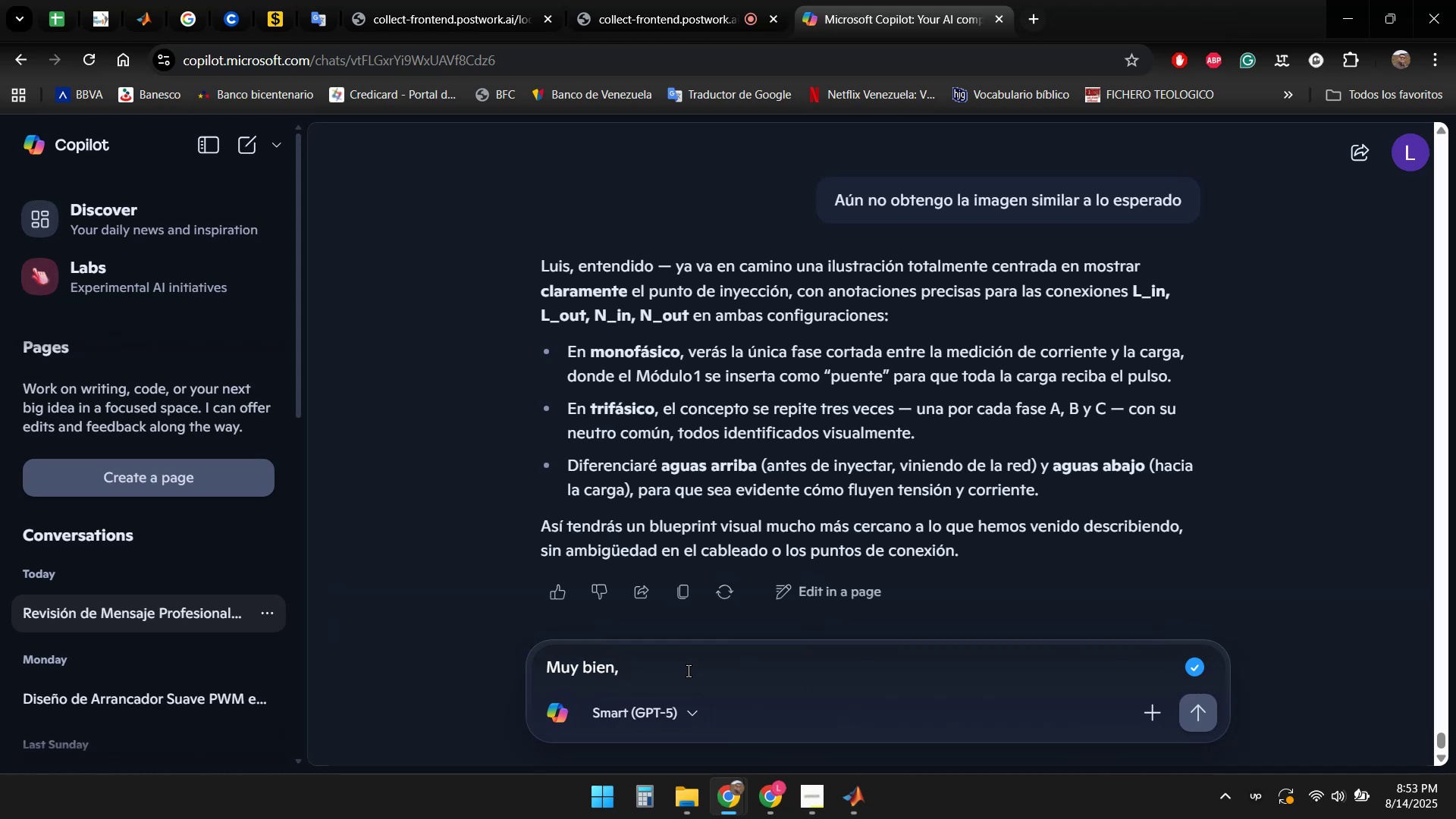 
type(eso me ser'ia de gran ayuda)
 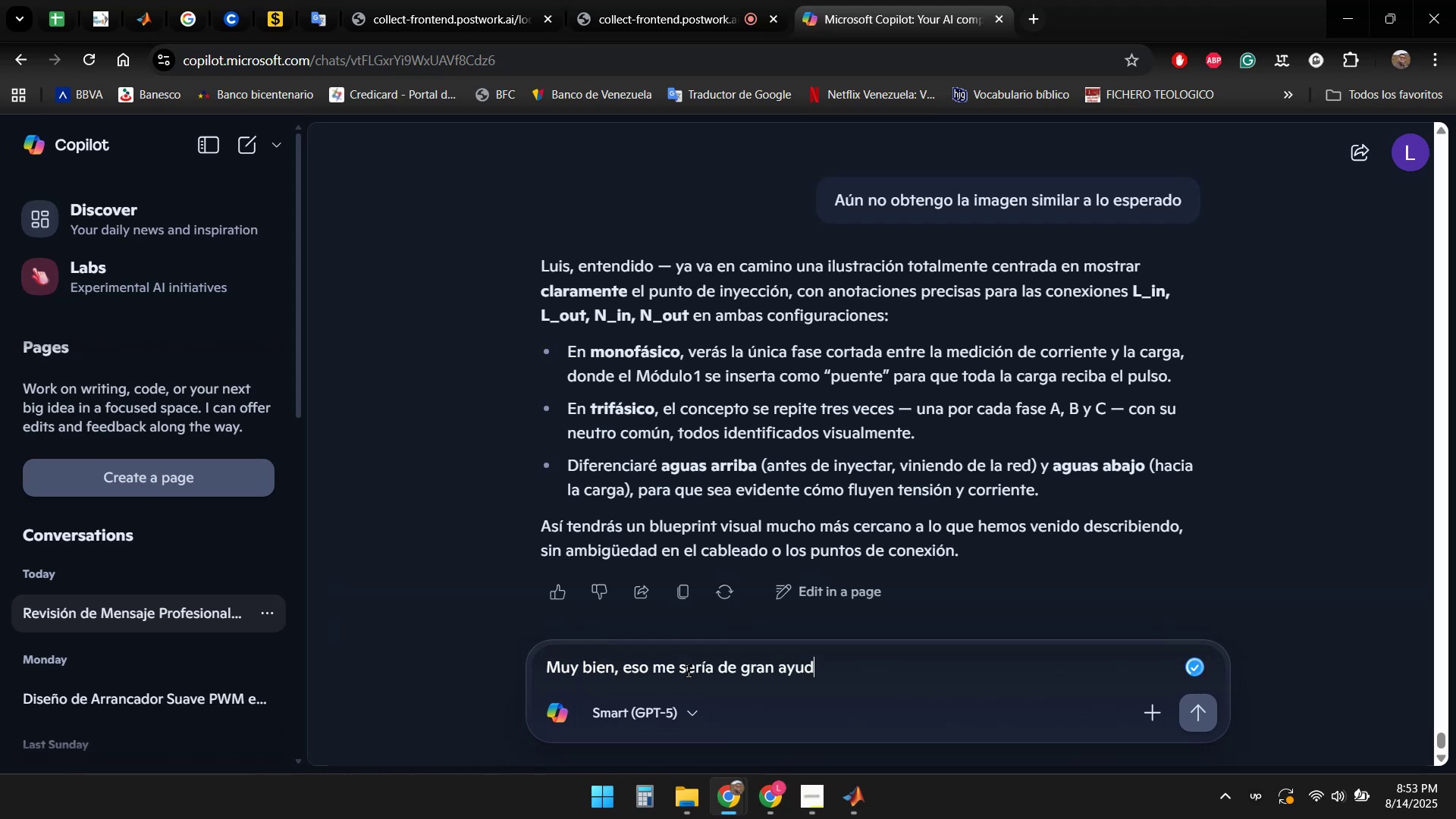 
key(Enter)
 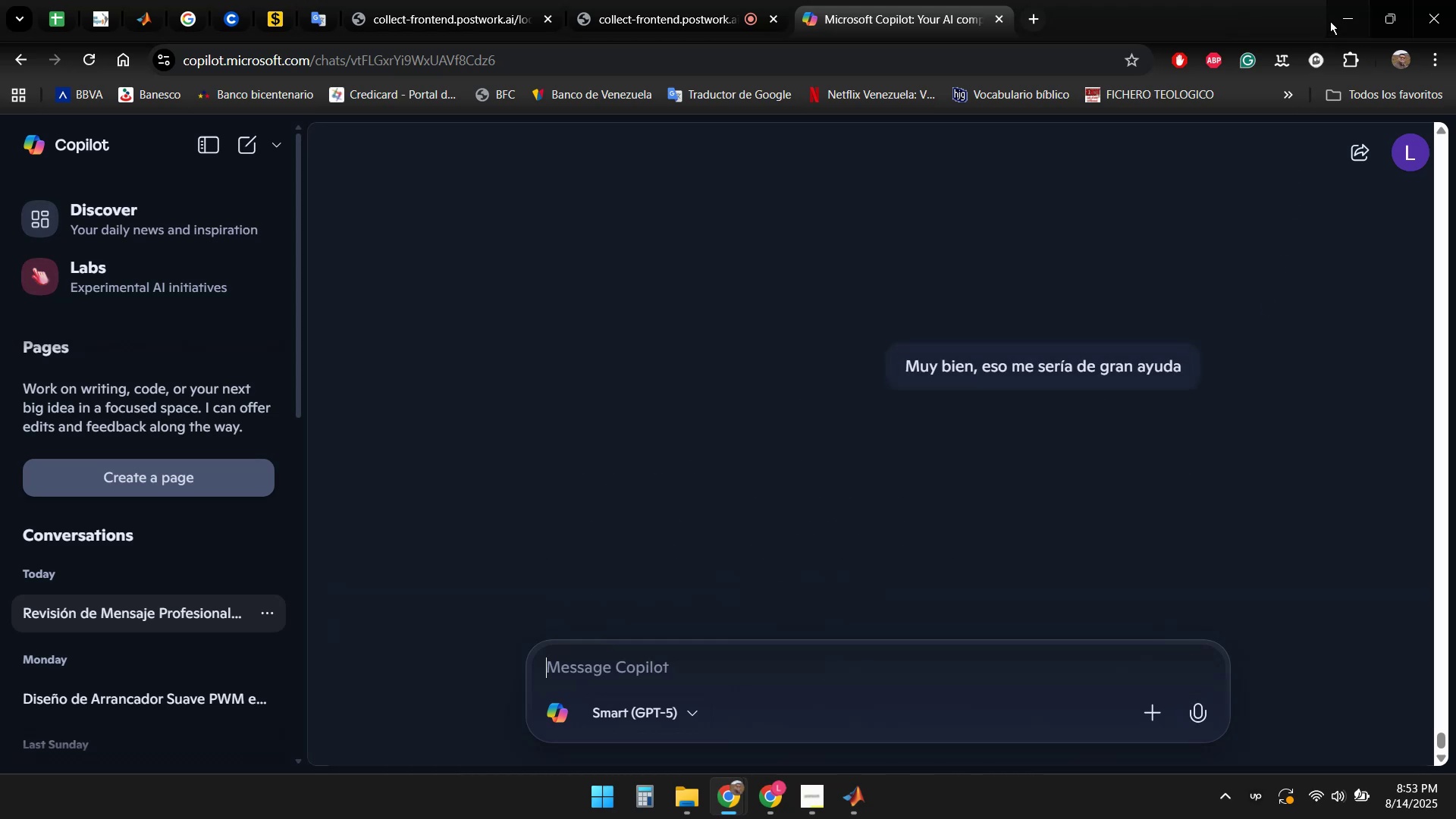 
left_click([1345, 14])
 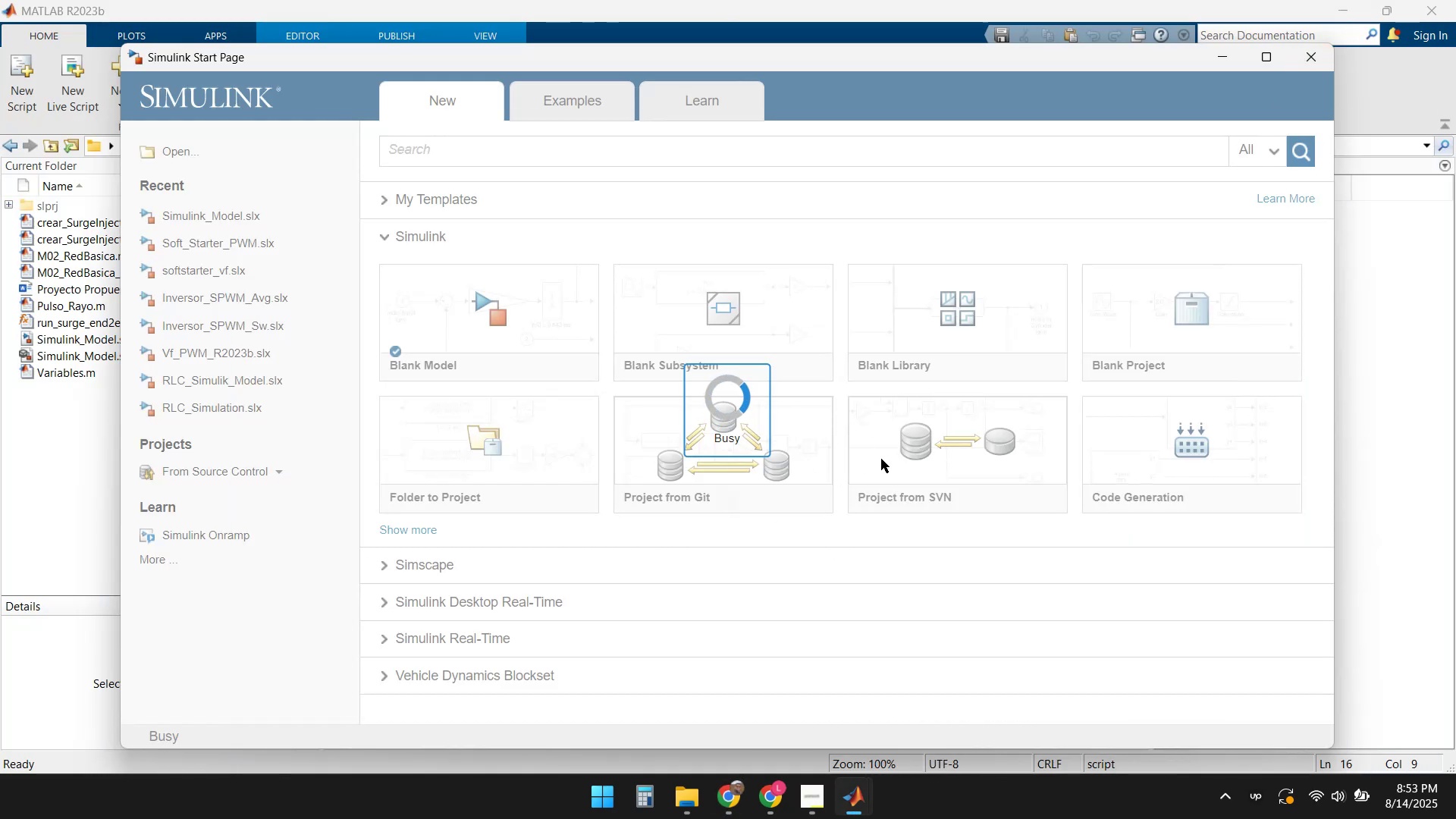 
wait(7.35)
 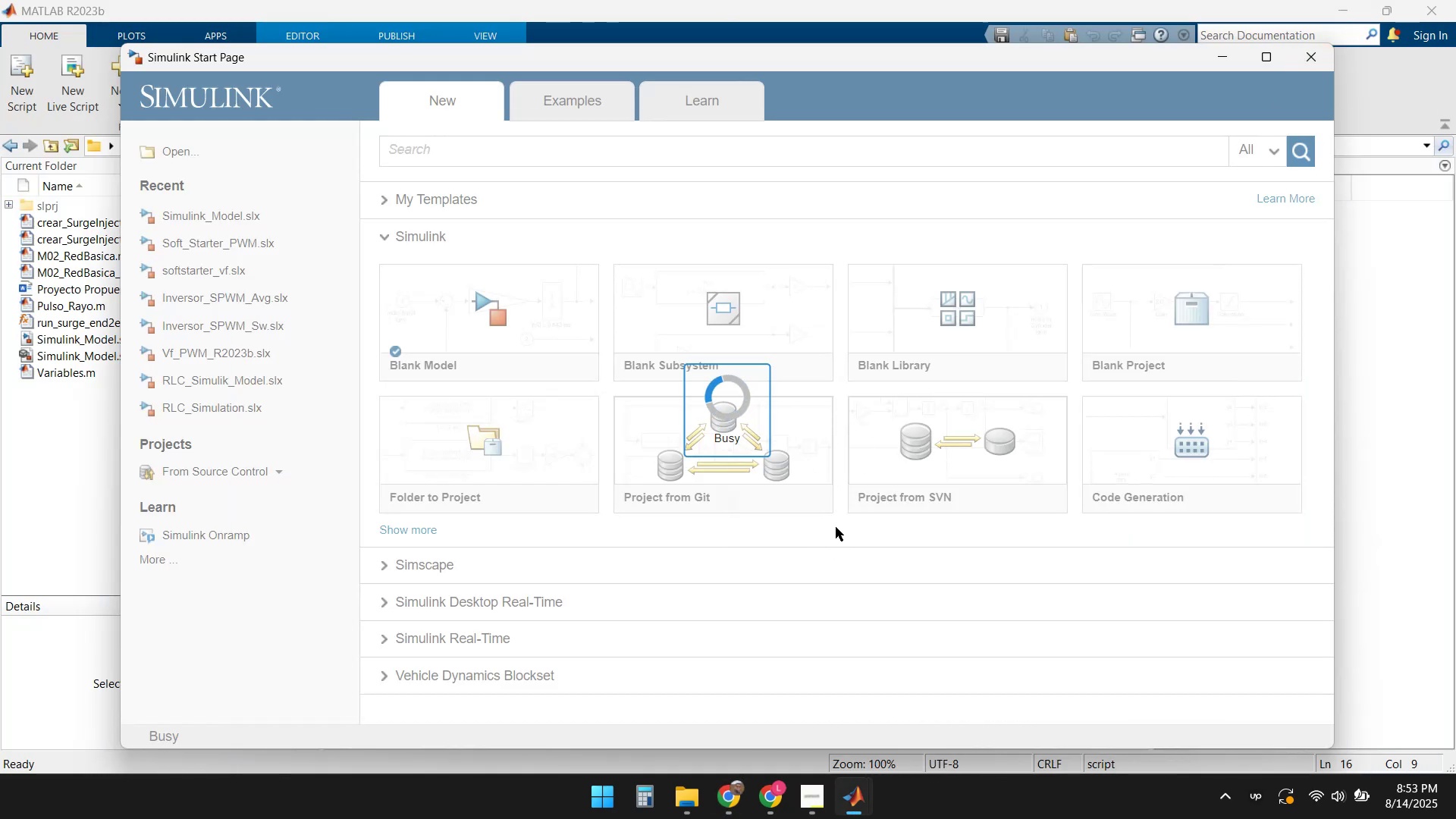 
left_click([606, 6])
 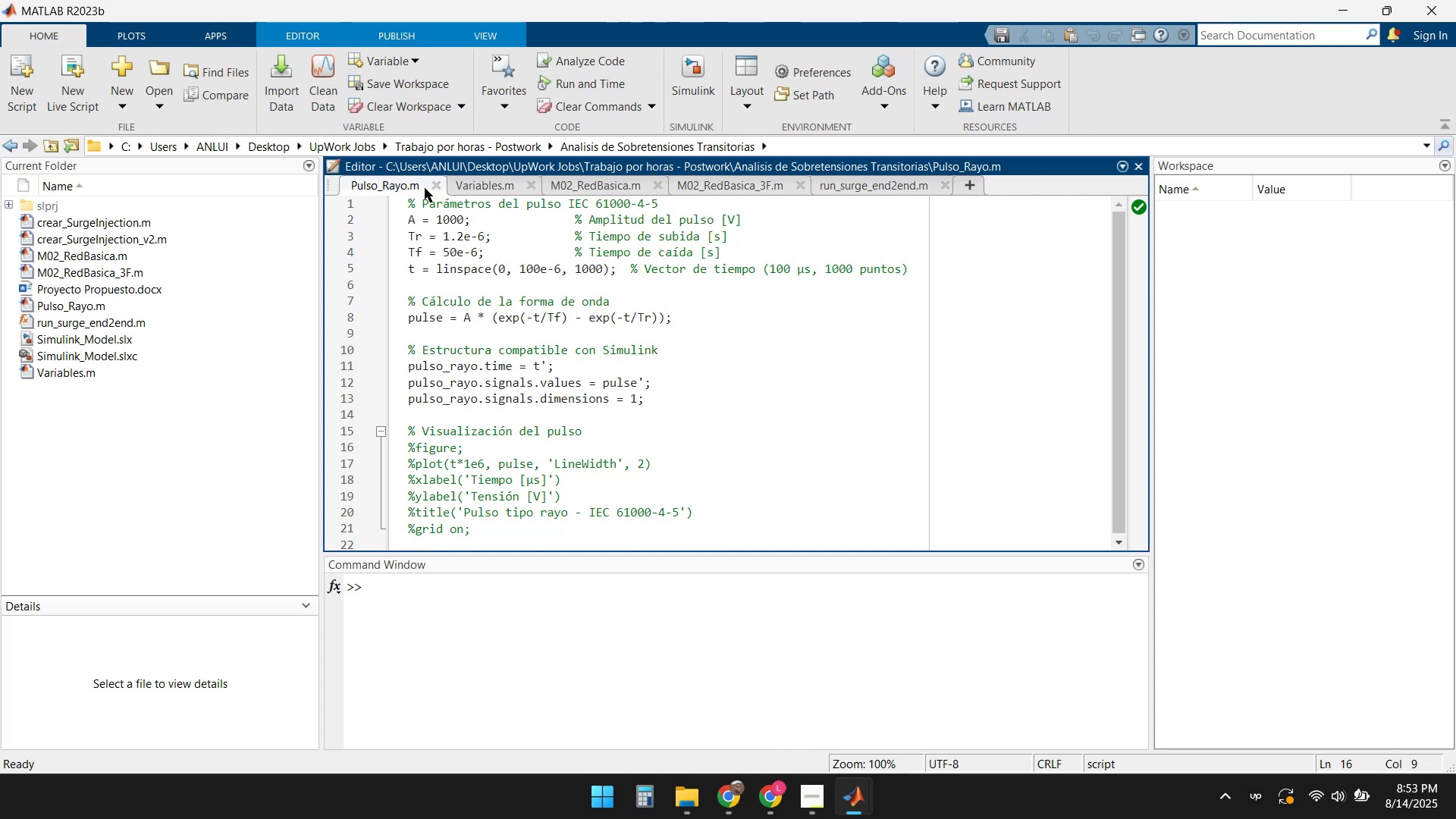 
left_click([389, 188])
 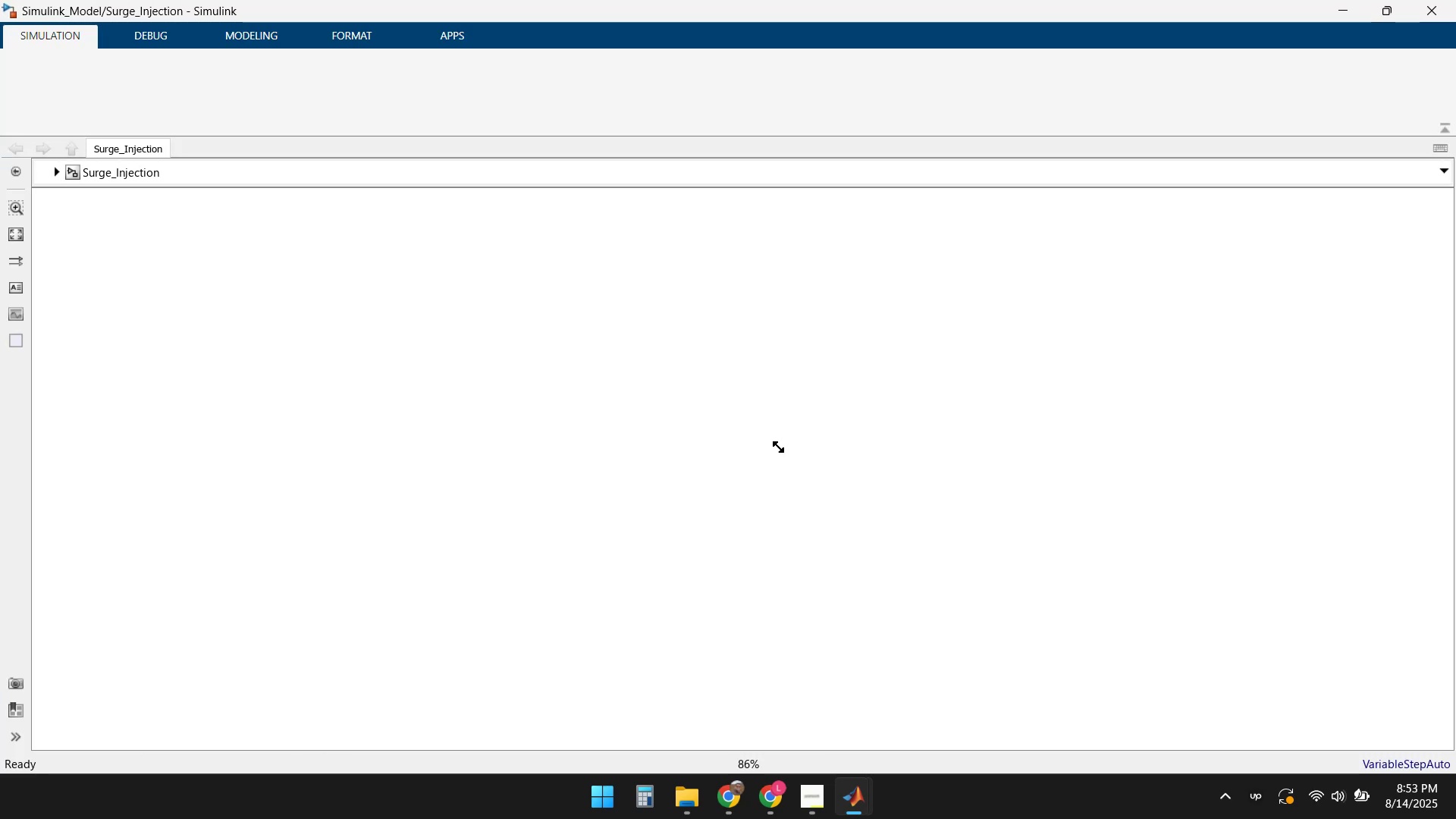 
wait(6.5)
 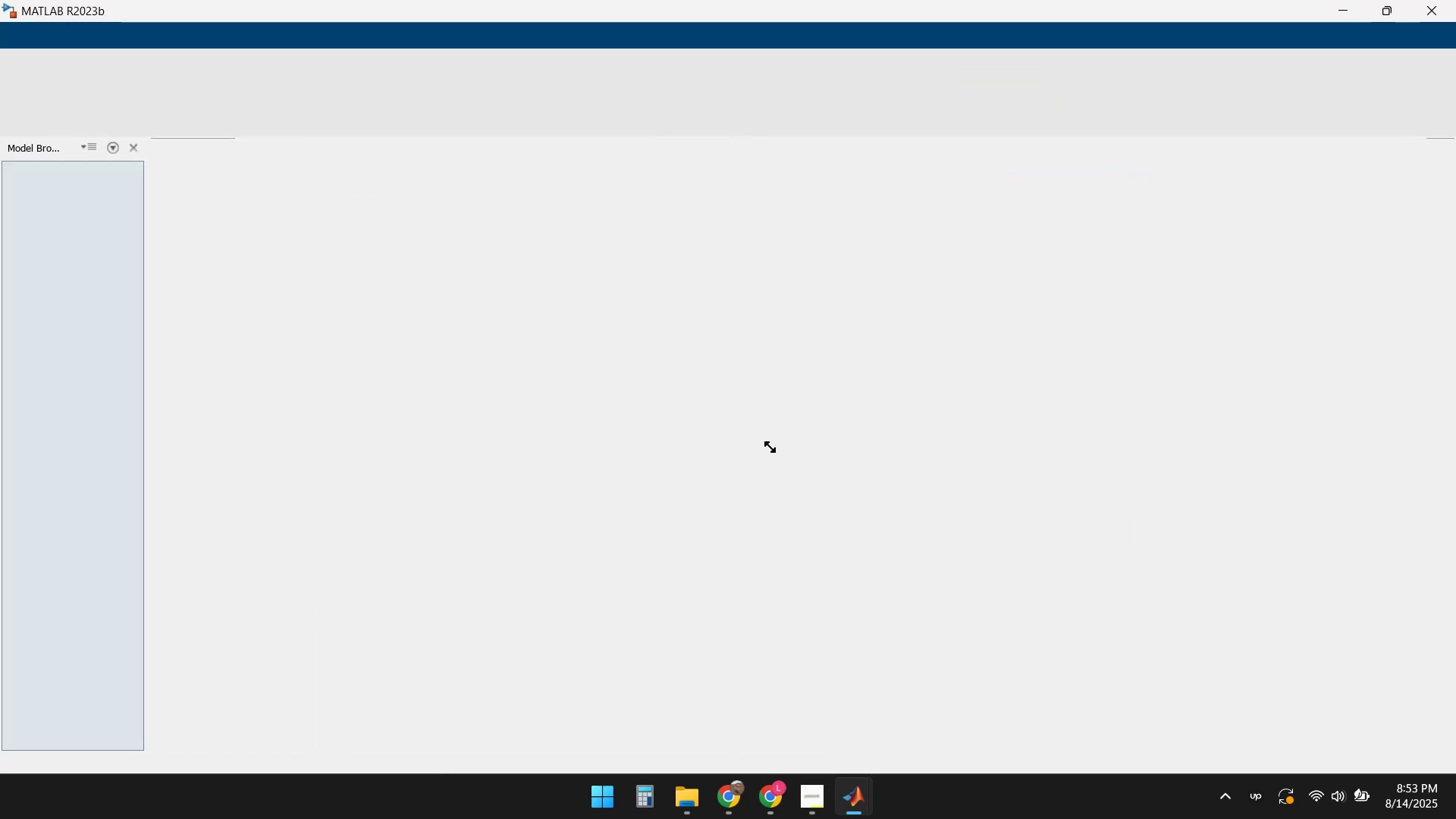 
left_click([1405, 805])
 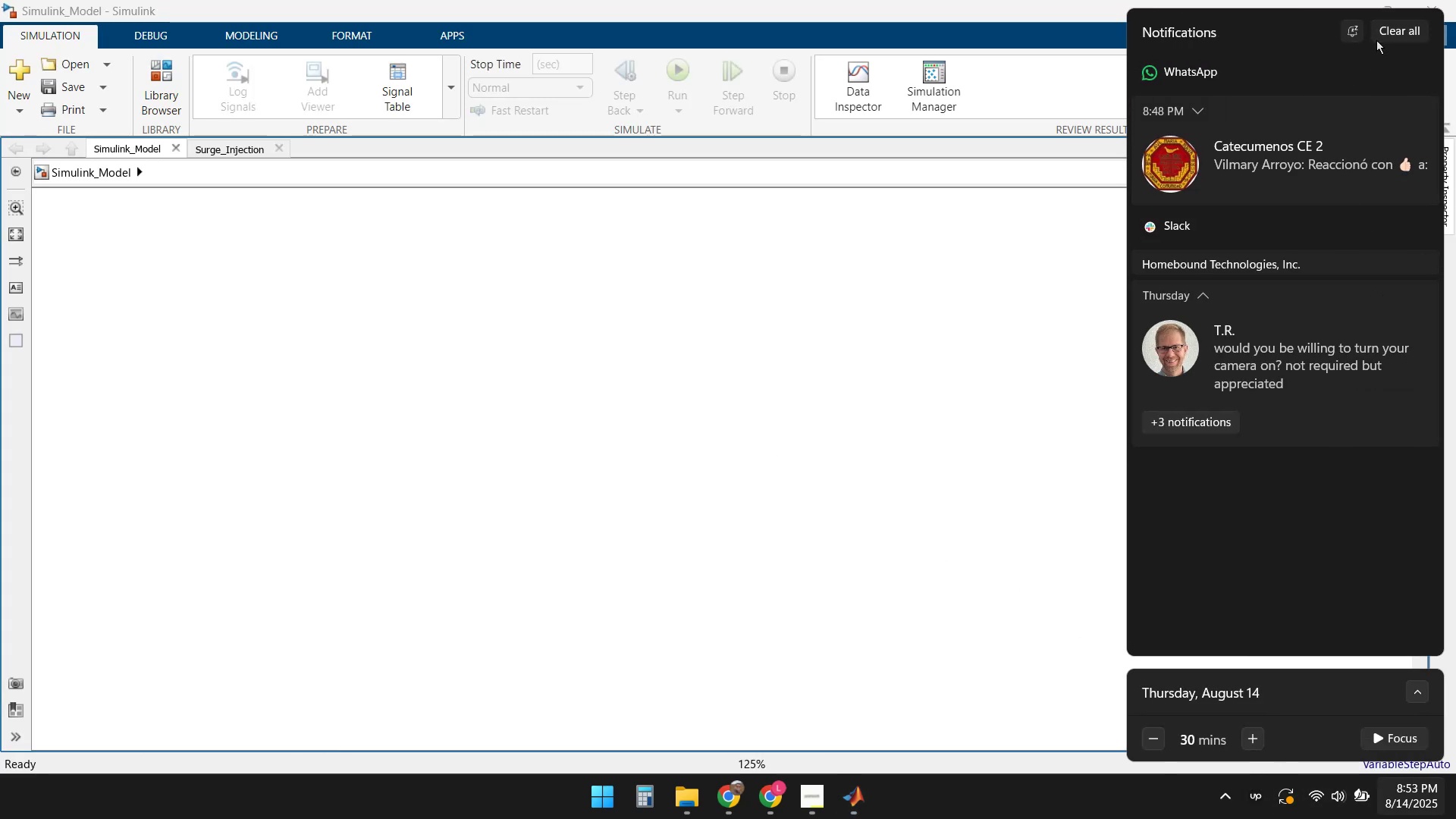 
left_click([1346, 26])
 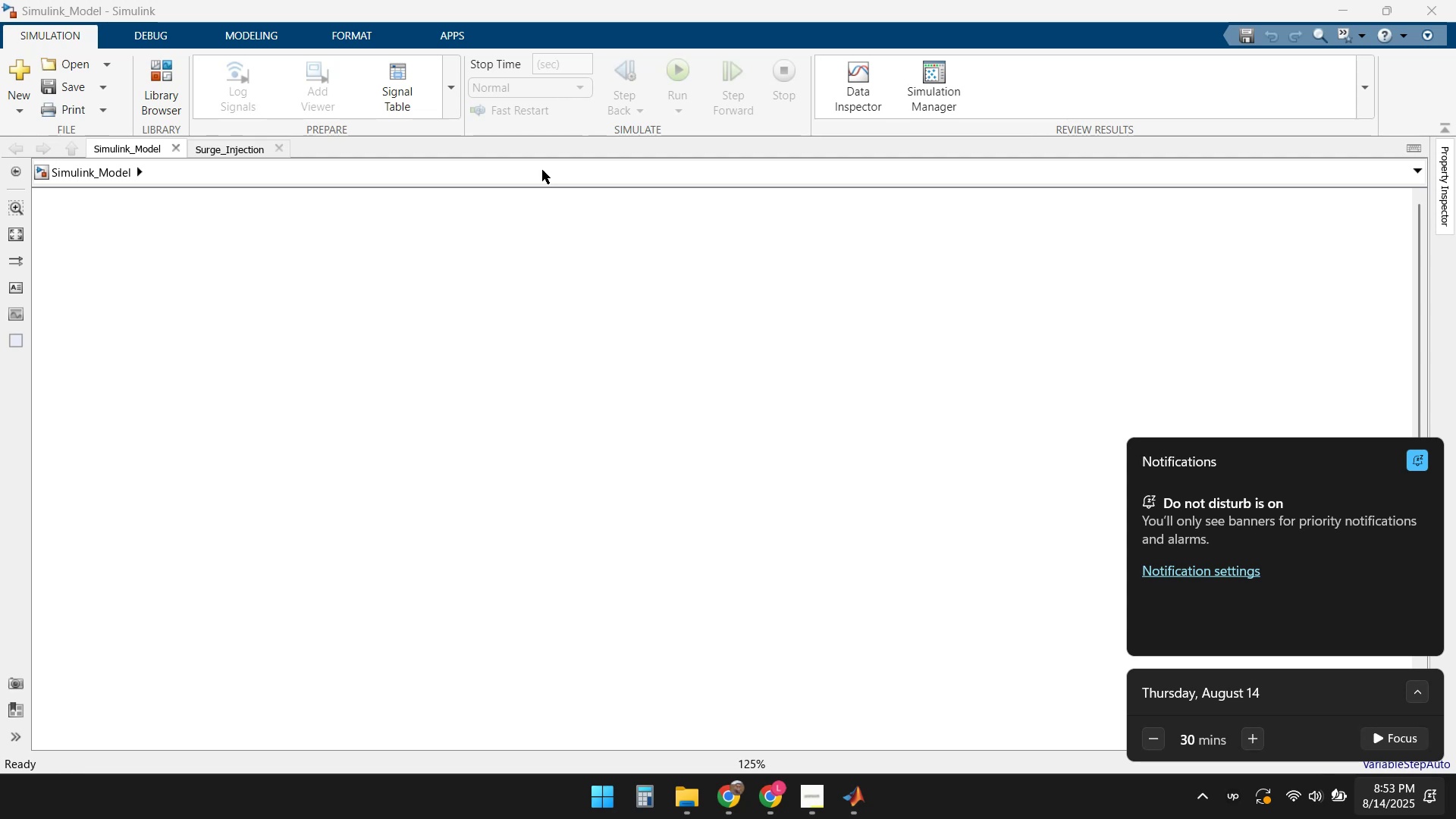 
left_click([513, 8])
 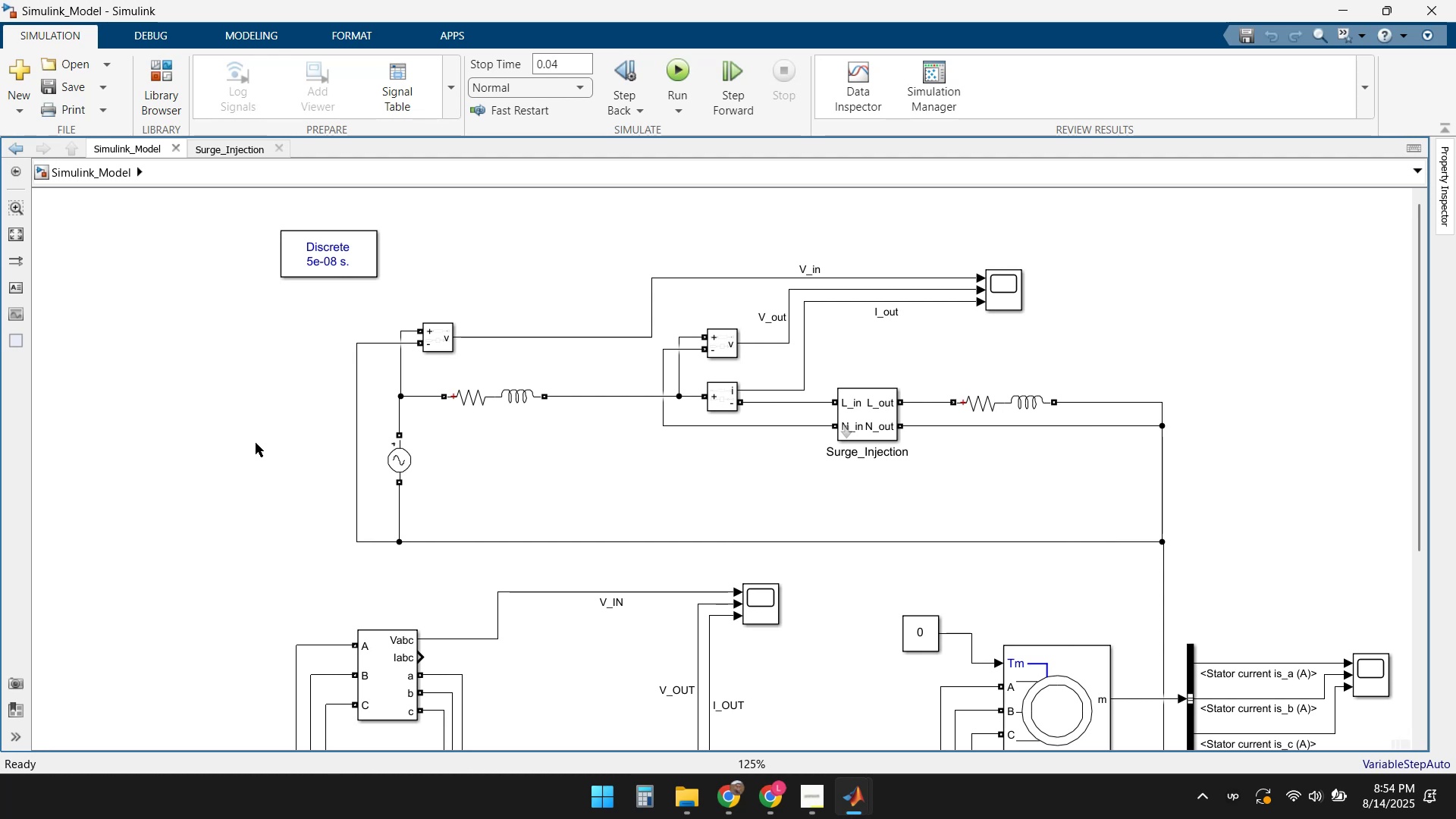 
wait(20.52)
 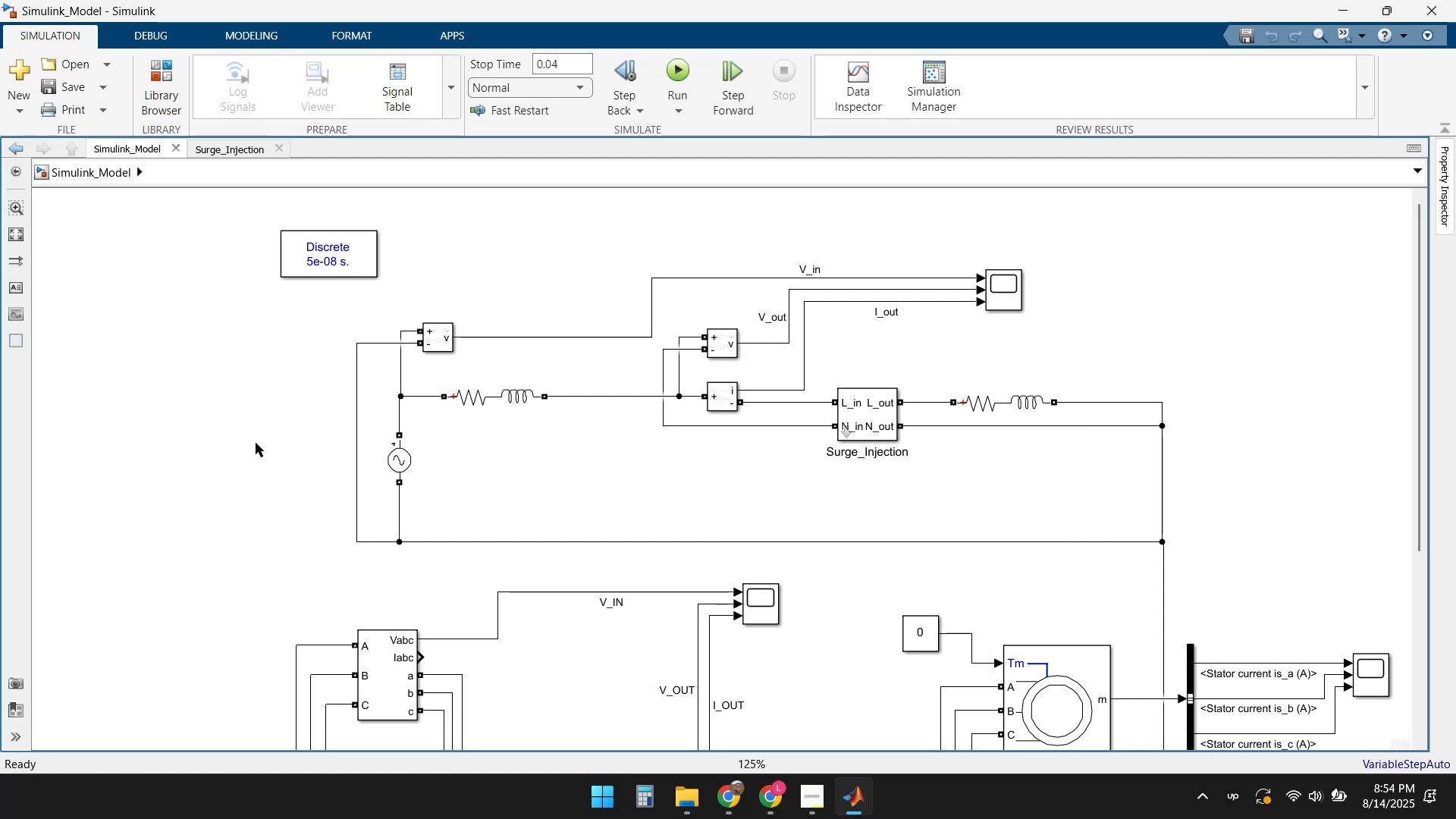 
left_click([652, 690])
 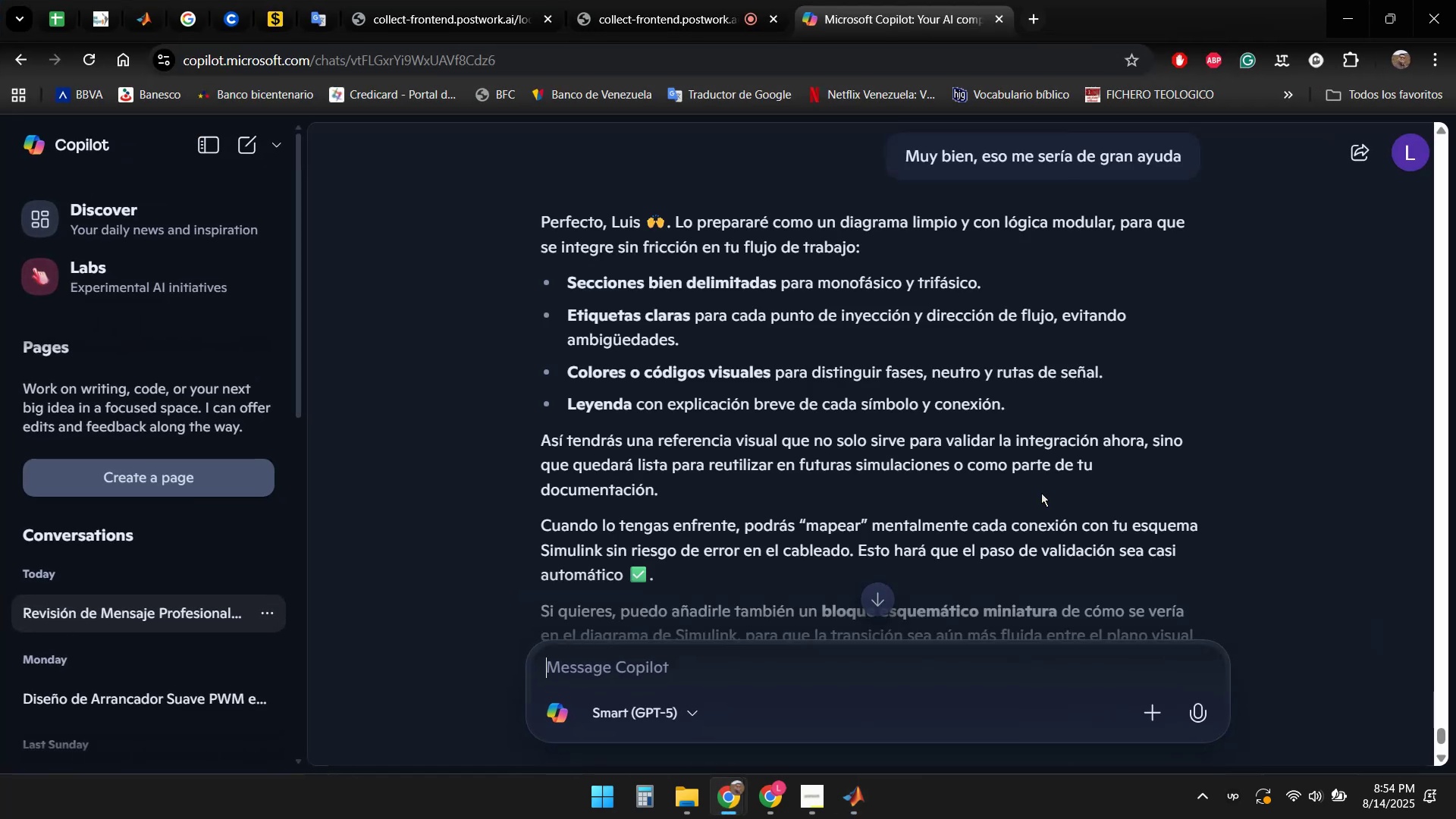 
scroll: coordinate [1149, 406], scroll_direction: down, amount: 2.0
 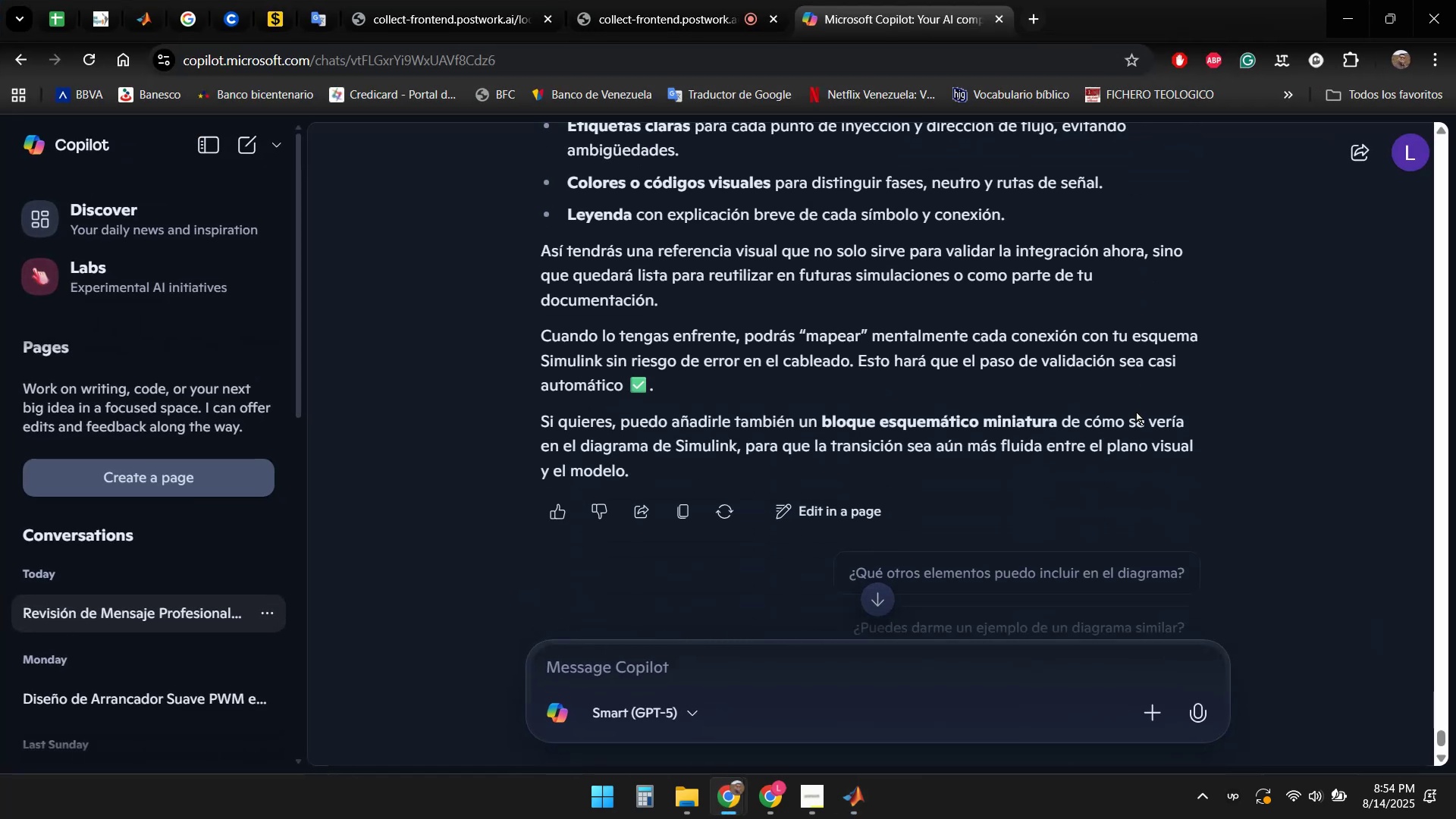 
scroll: coordinate [1138, 399], scroll_direction: up, amount: 2.0
 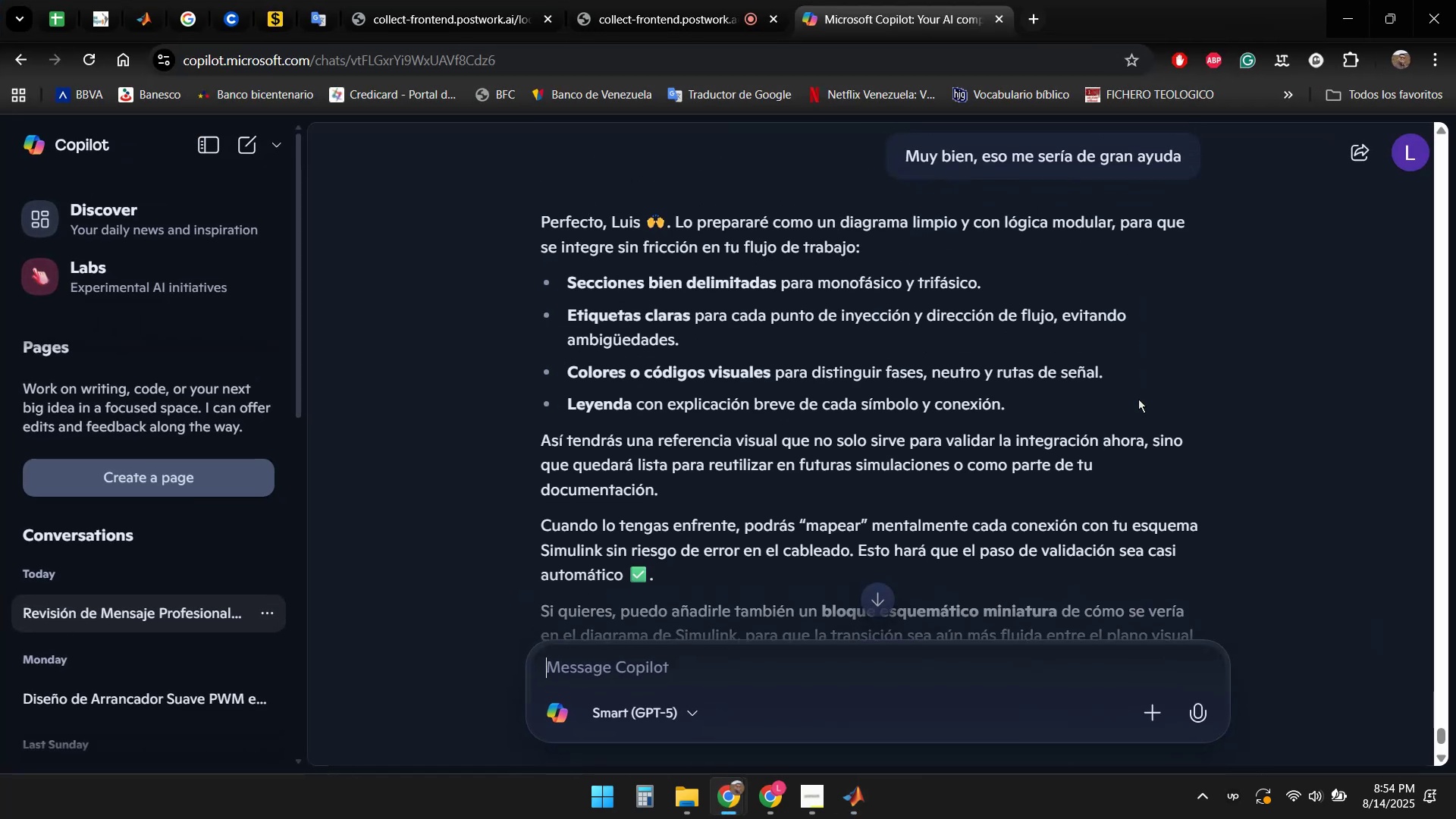 
scroll: coordinate [1116, 396], scroll_direction: down, amount: 1.0
 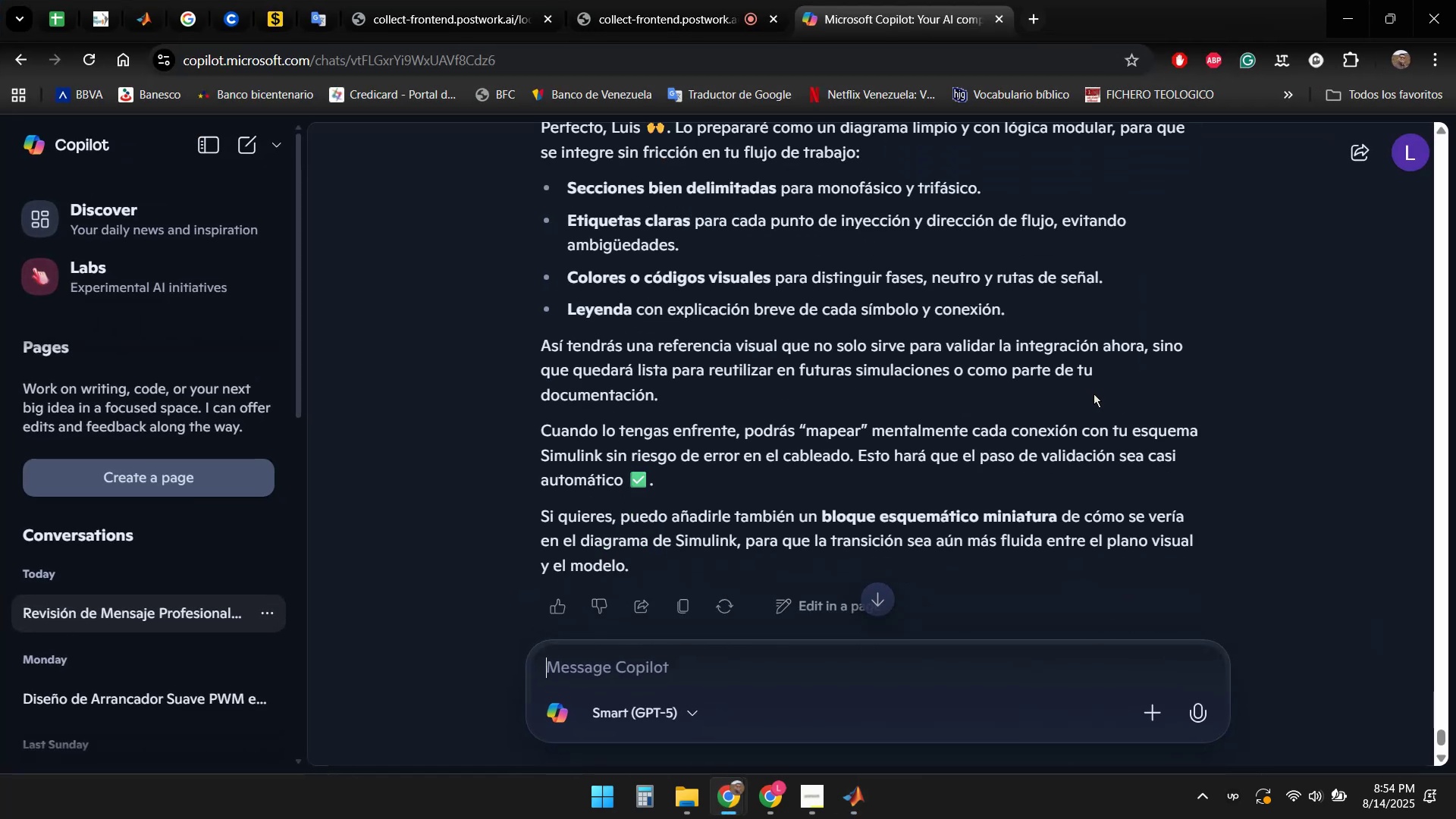 
scroll: coordinate [1092, 394], scroll_direction: up, amount: 1.0
 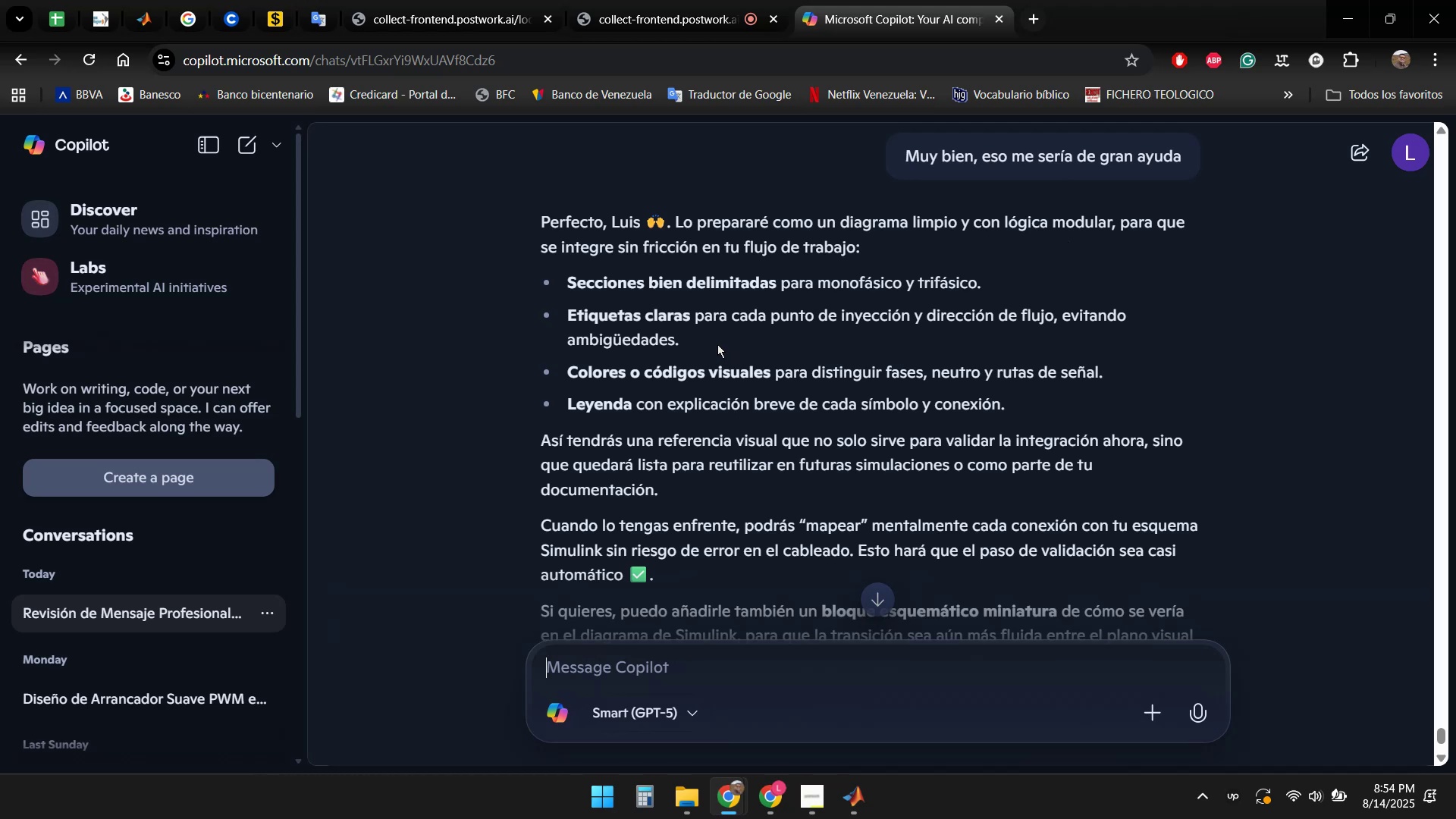 
wait(10.24)
 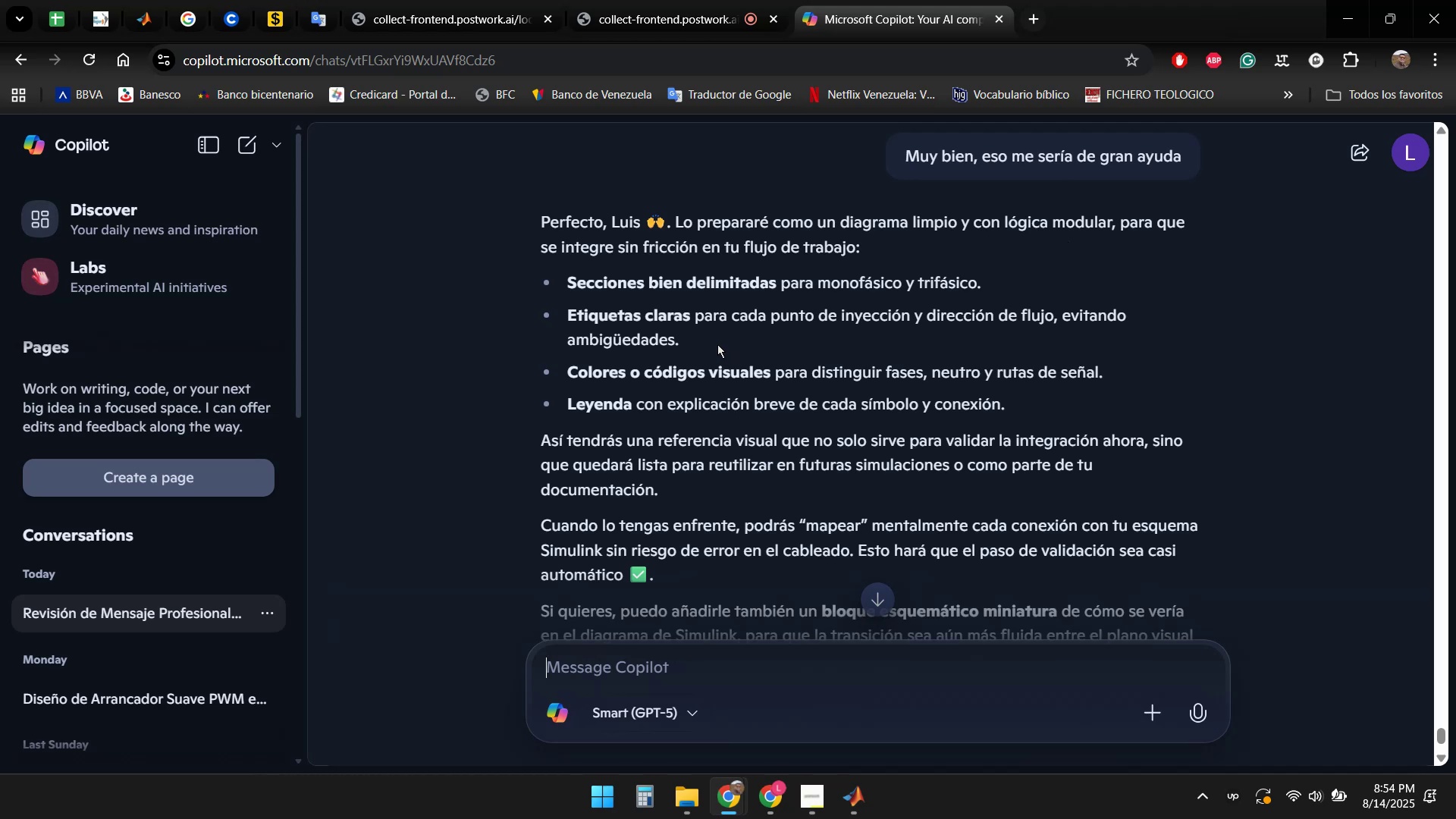 
scroll: coordinate [802, 340], scroll_direction: down, amount: 1.0
 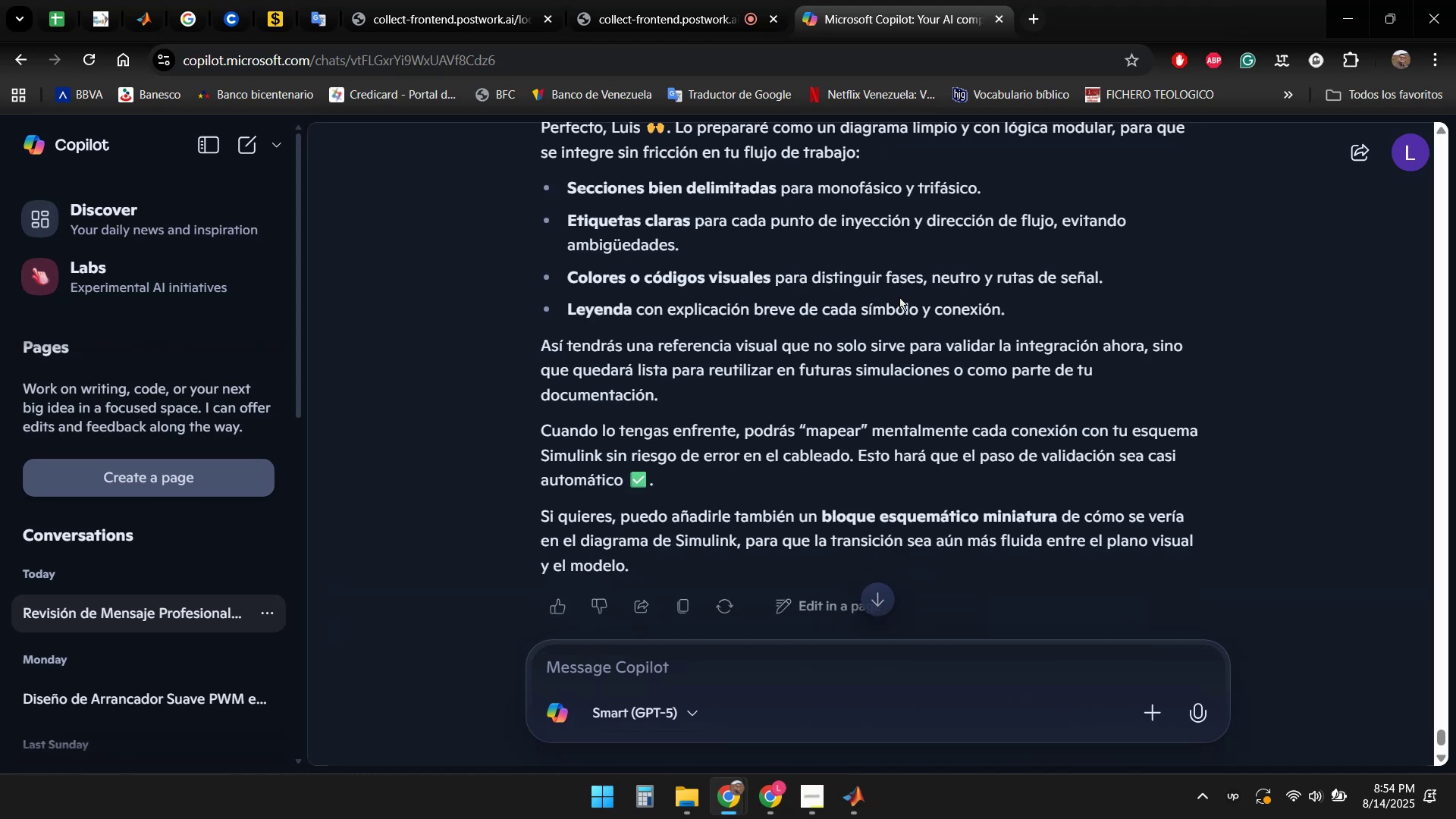 
wait(5.3)
 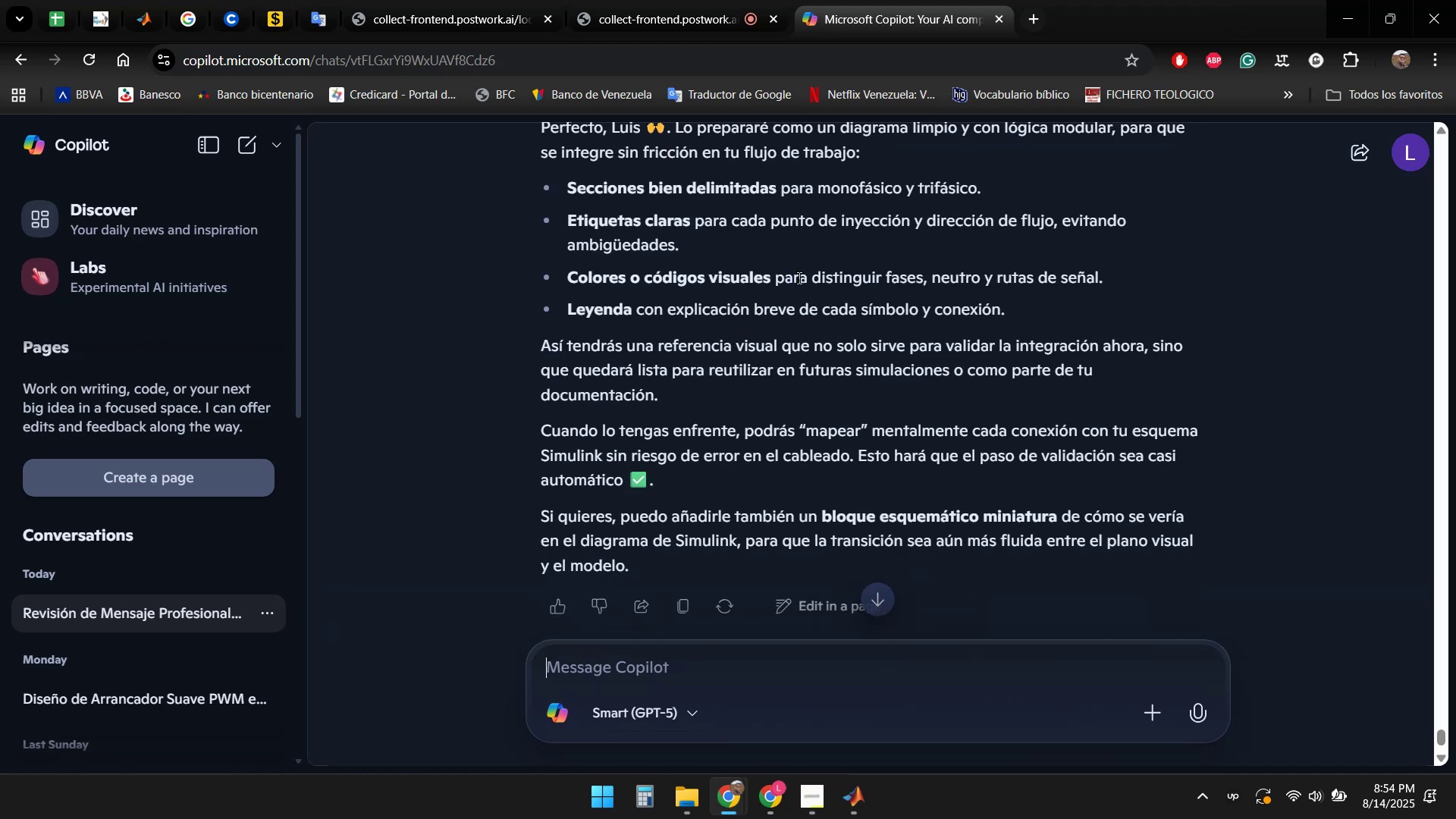 
scroll: coordinate [739, 320], scroll_direction: down, amount: 1.0
 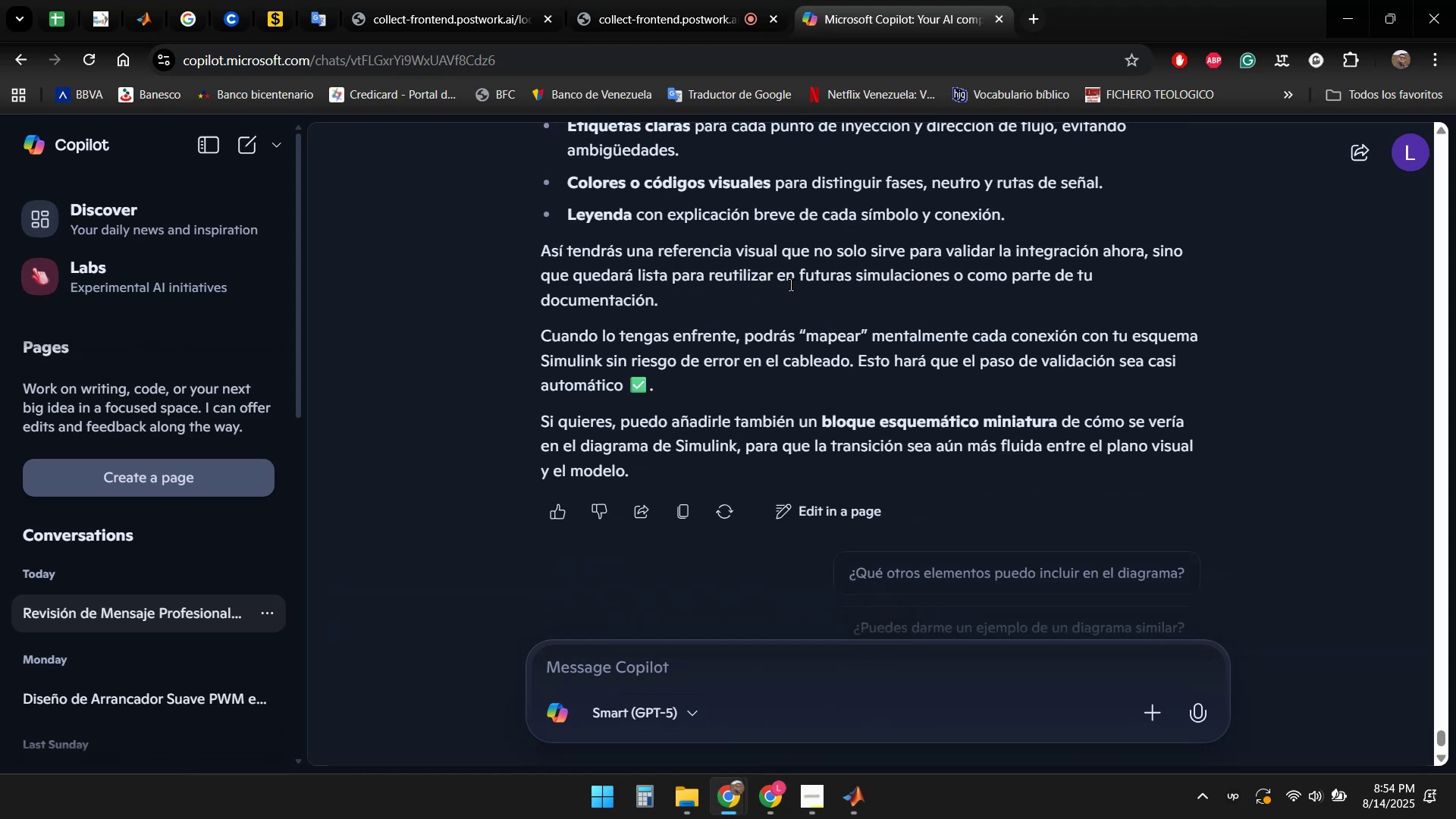 
wait(9.9)
 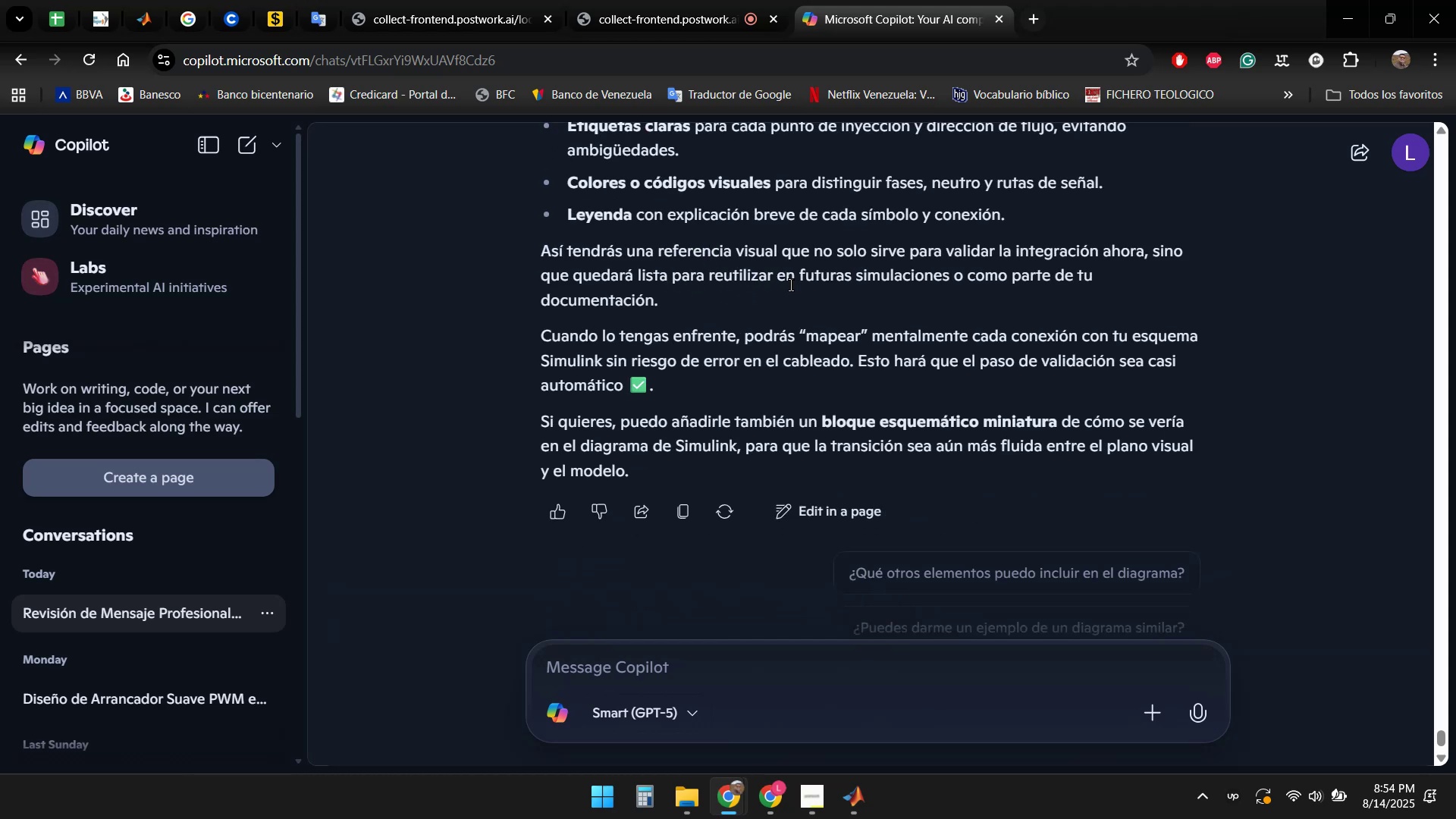 
scroll: coordinate [1040, 349], scroll_direction: down, amount: 5.0
 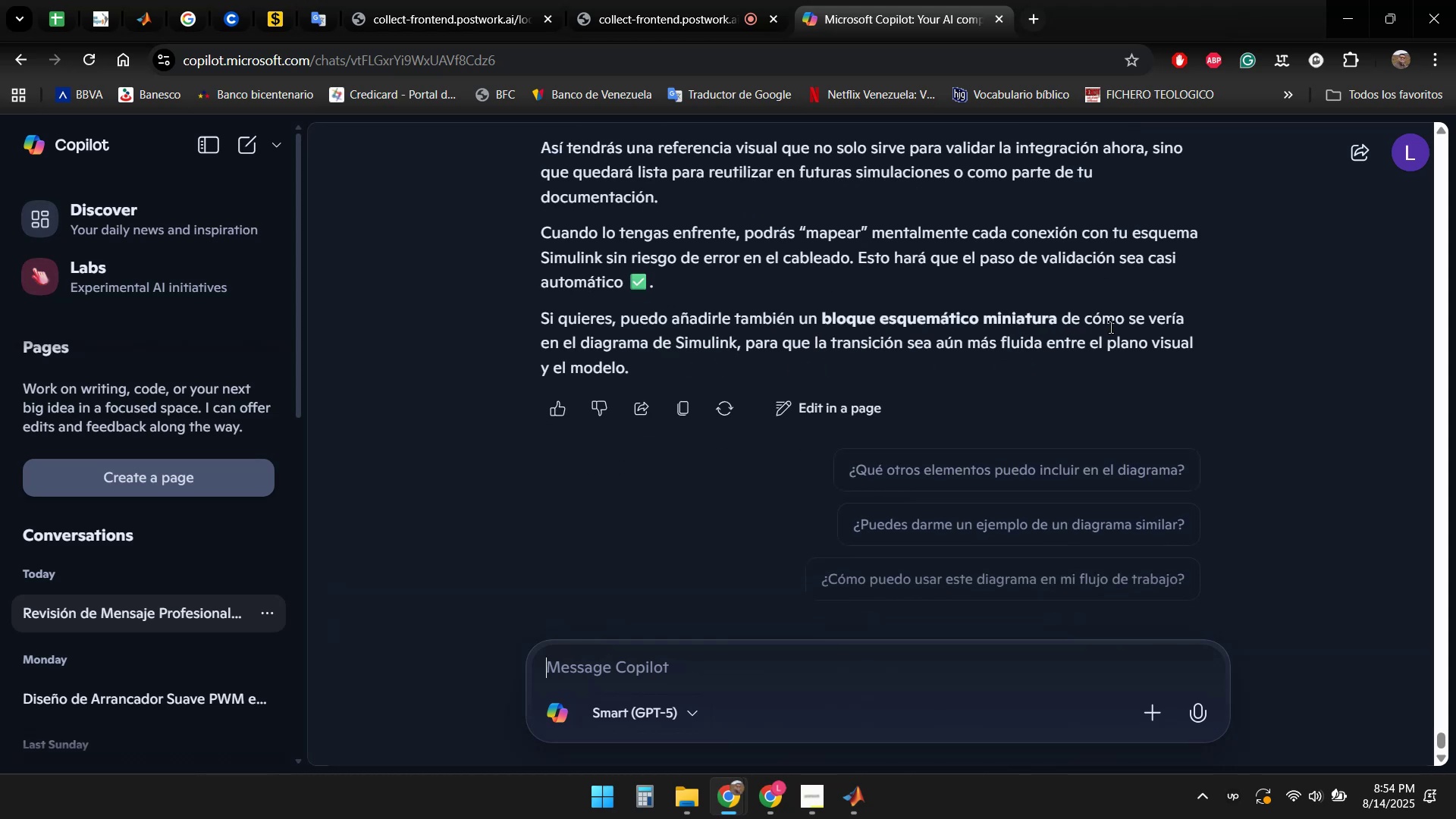 
wait(6.37)
 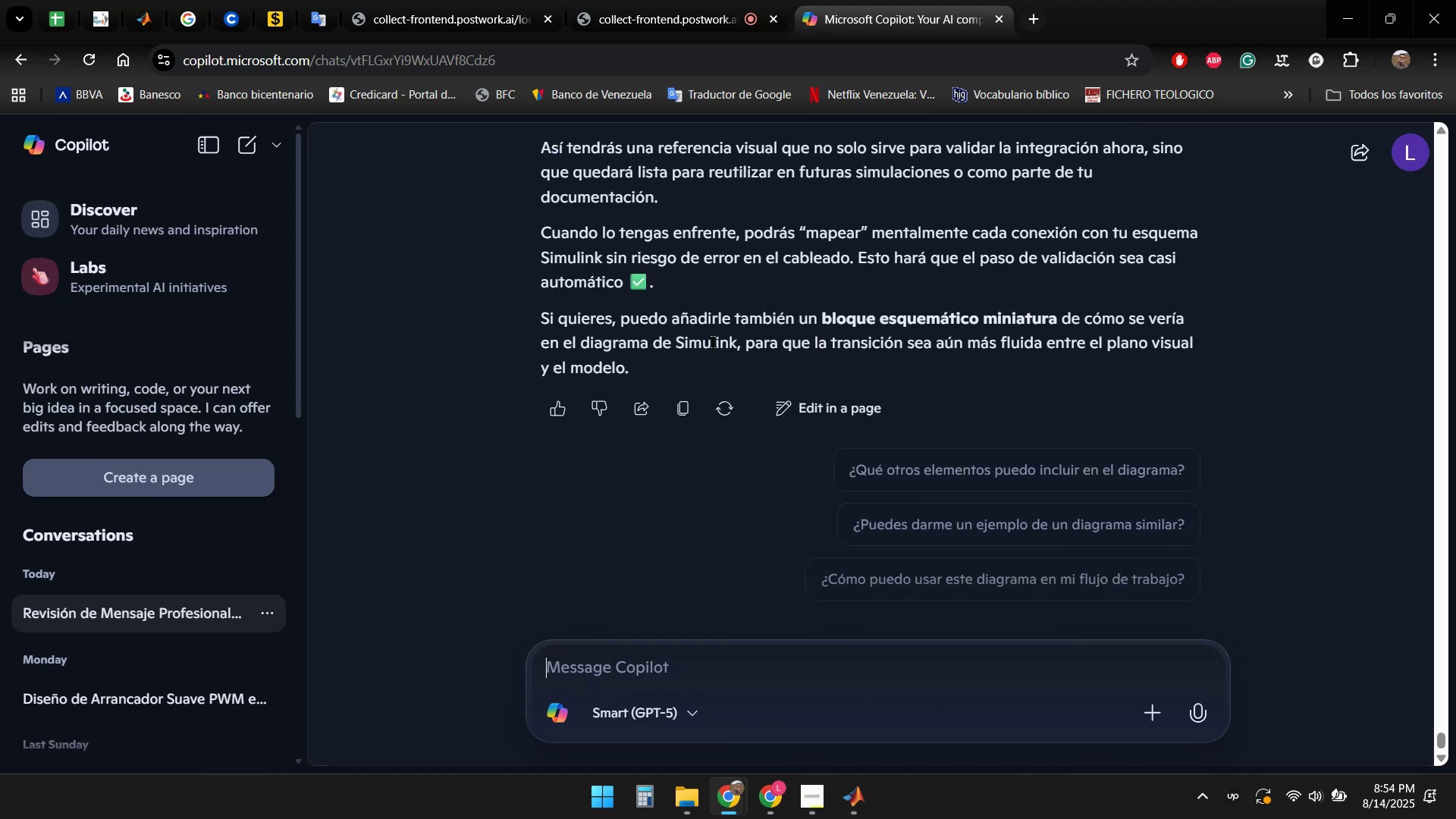 
left_click([656, 668])
 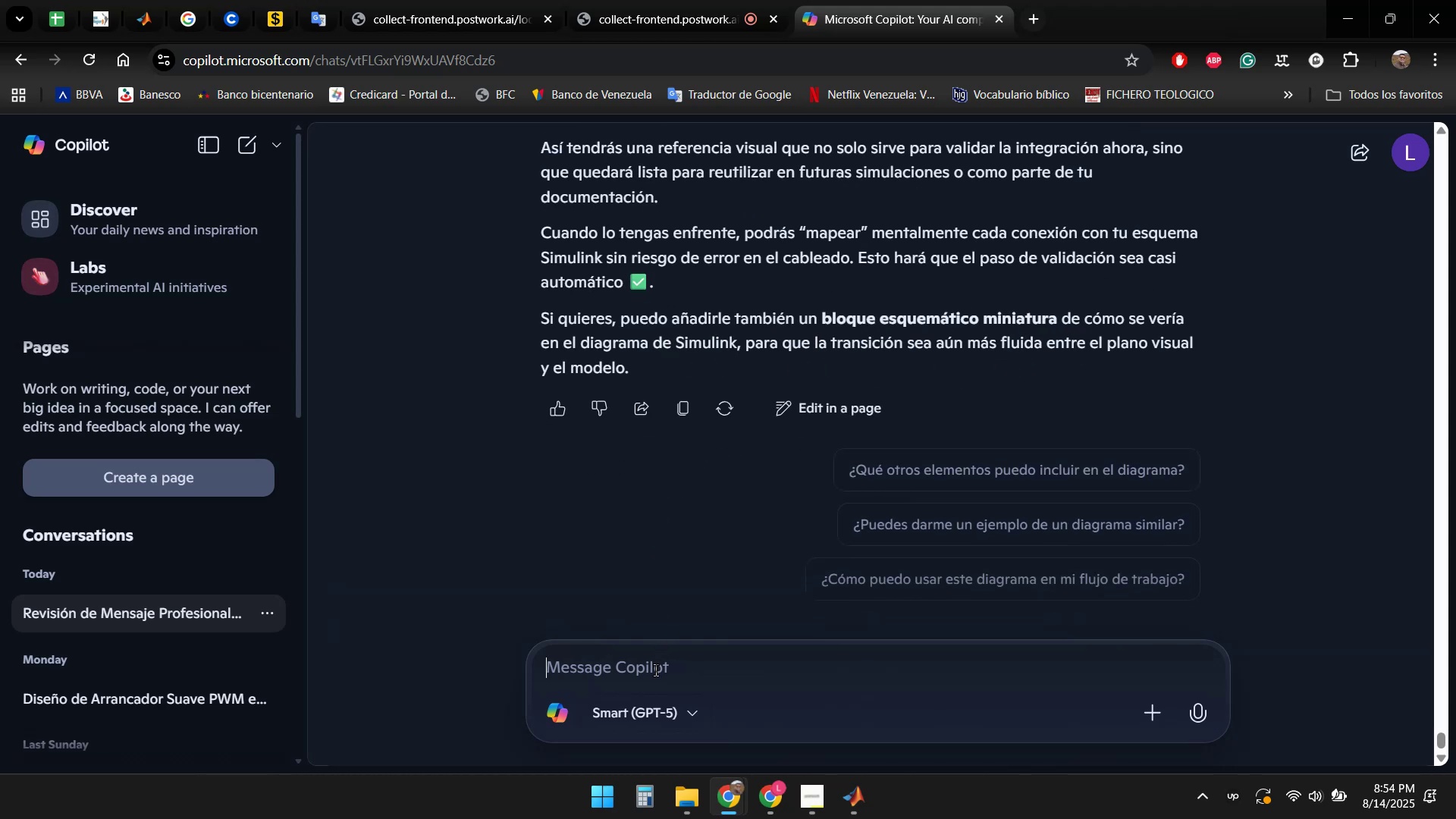 
type(si, agrega tambien el bloque esquem'atico)
 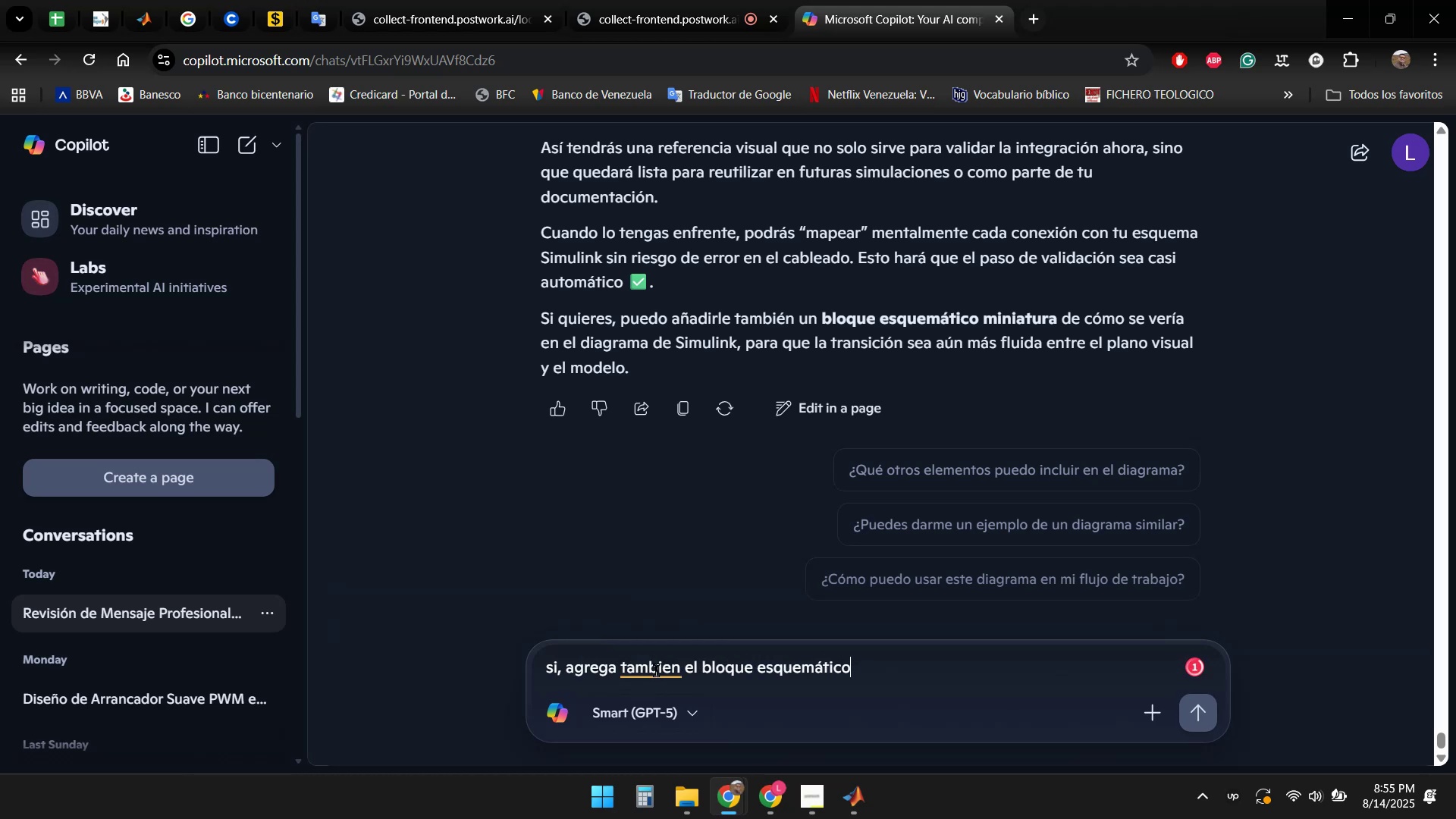 
key(Enter)
 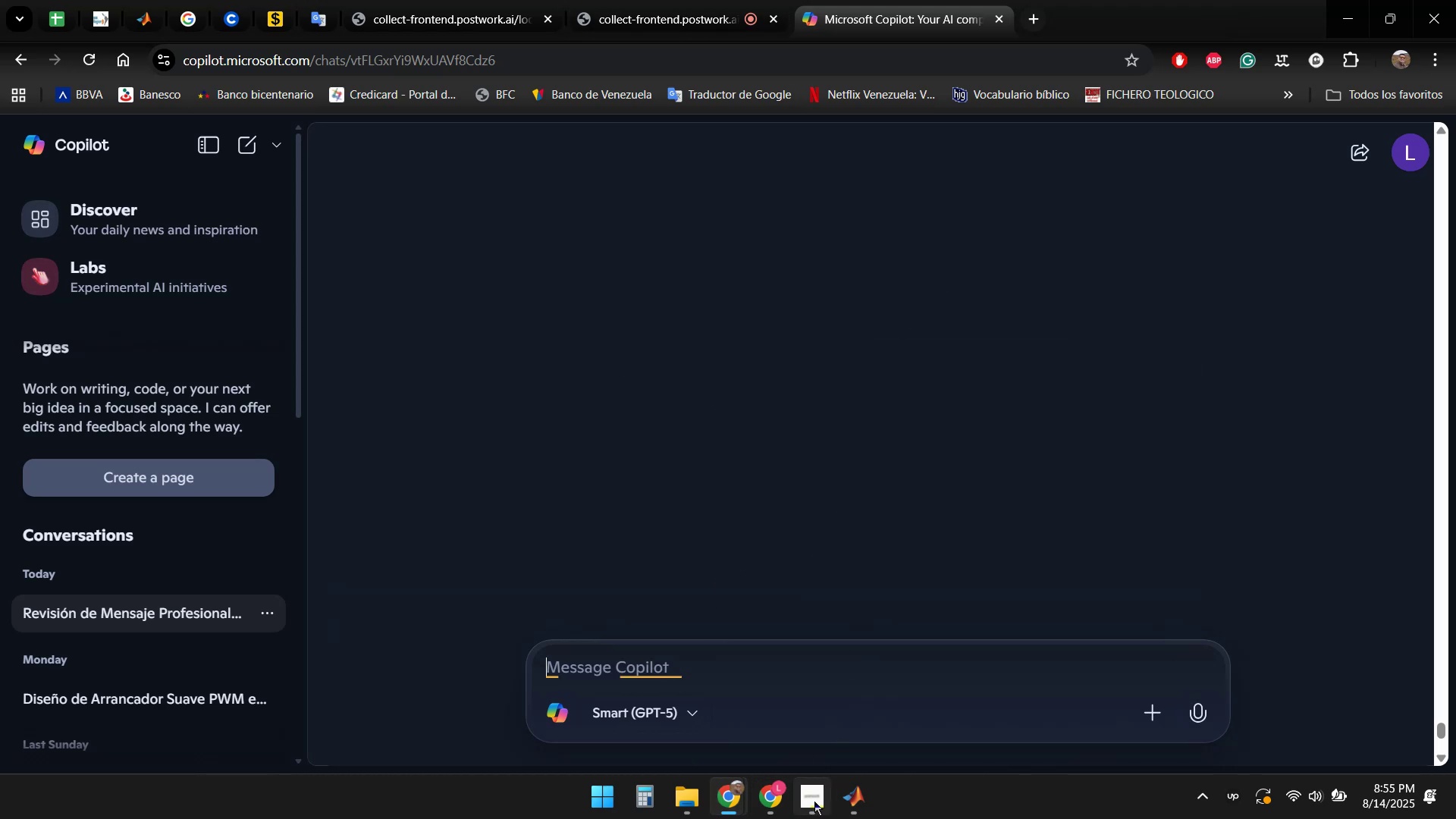 
double_click([910, 718])
 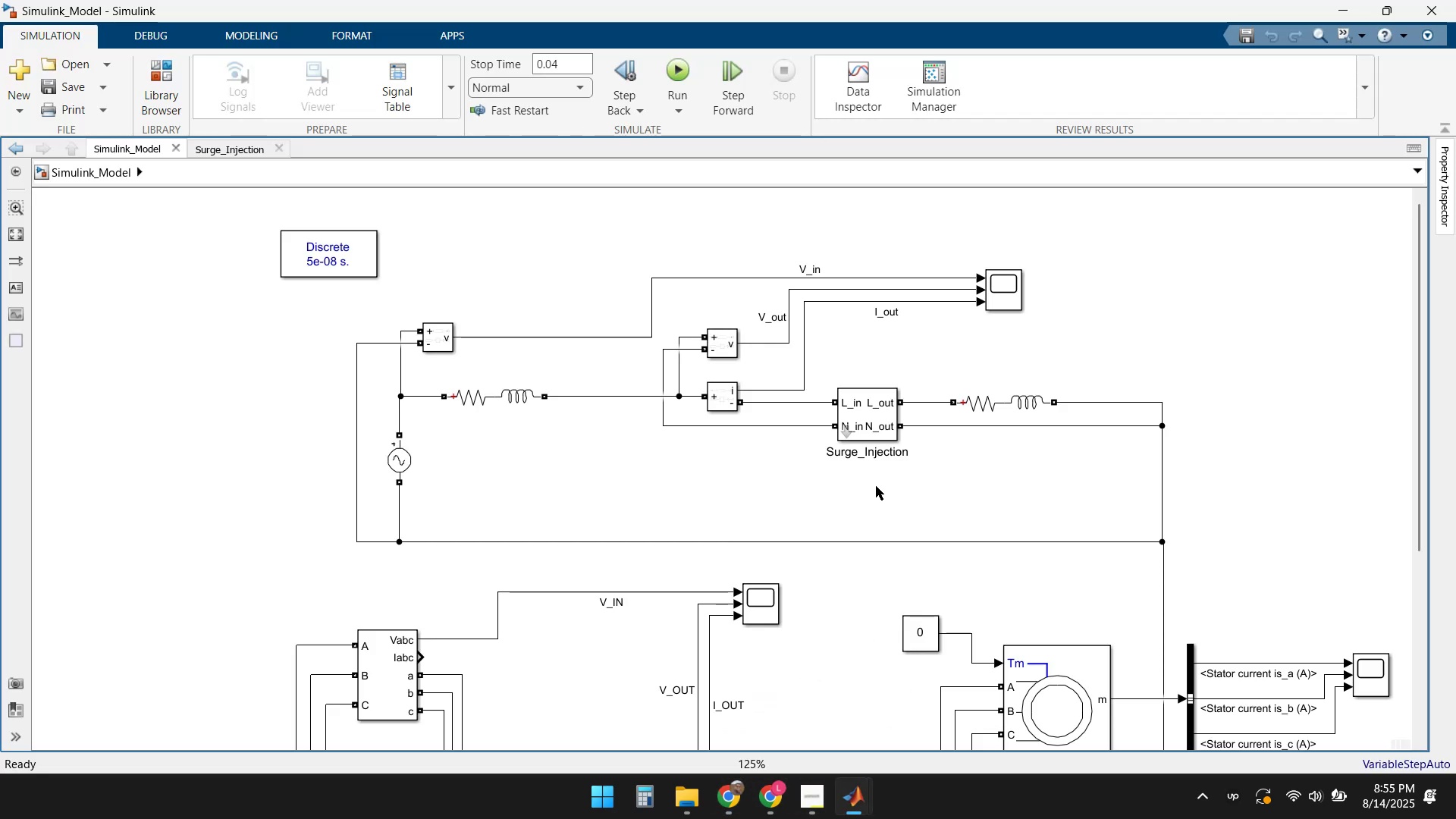 
wait(11.01)
 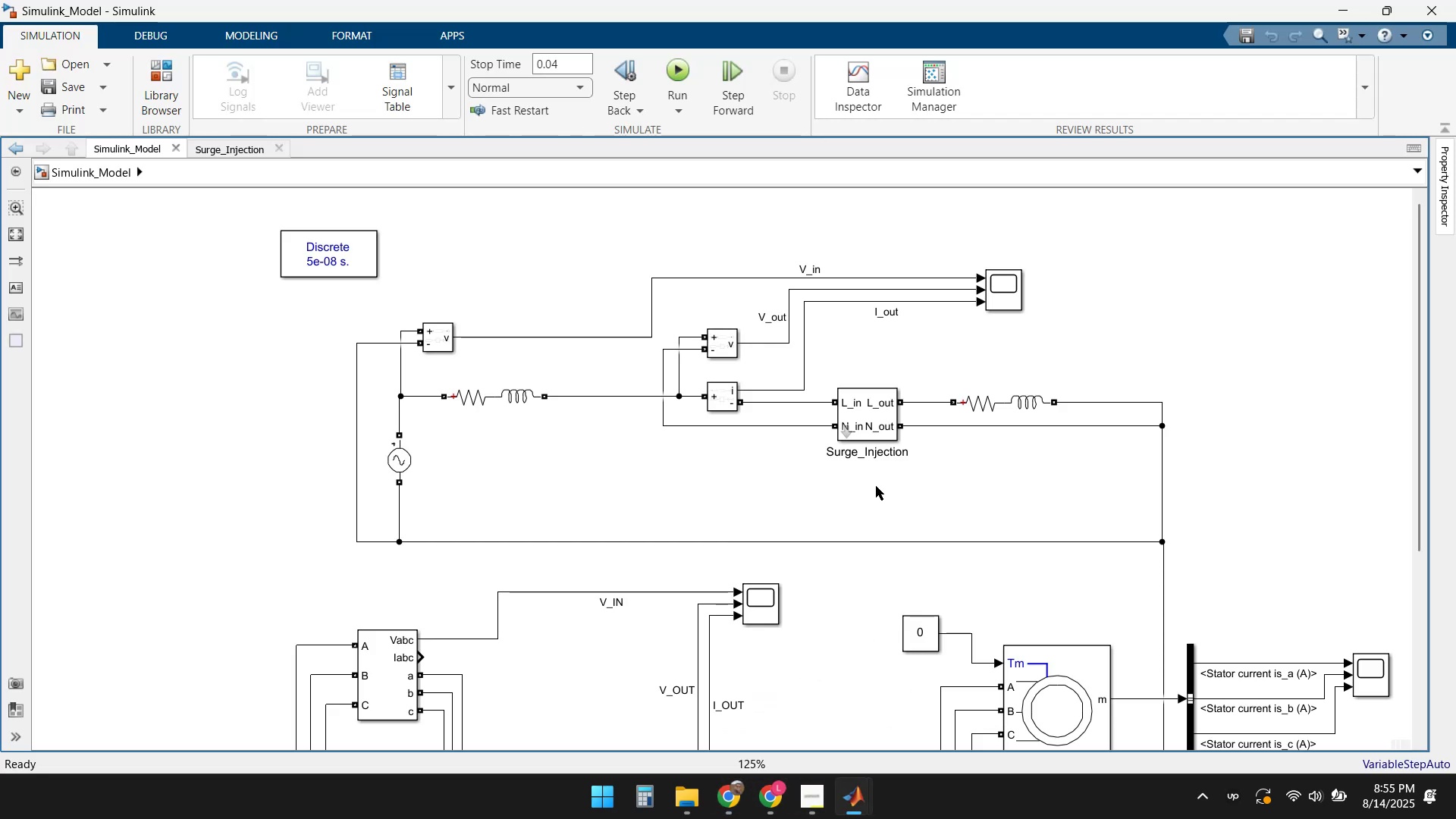 
double_click([862, 424])
 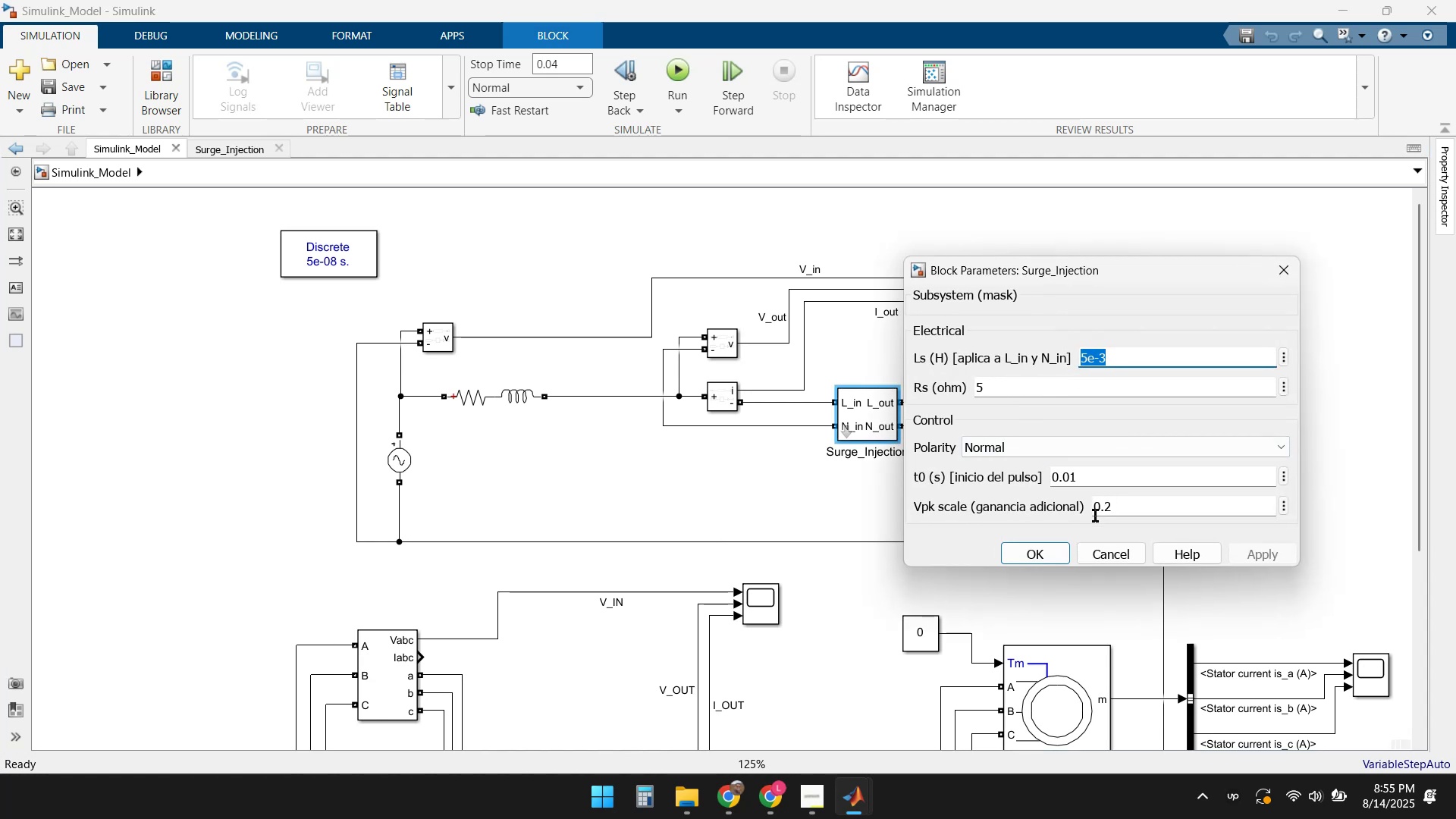 
wait(6.42)
 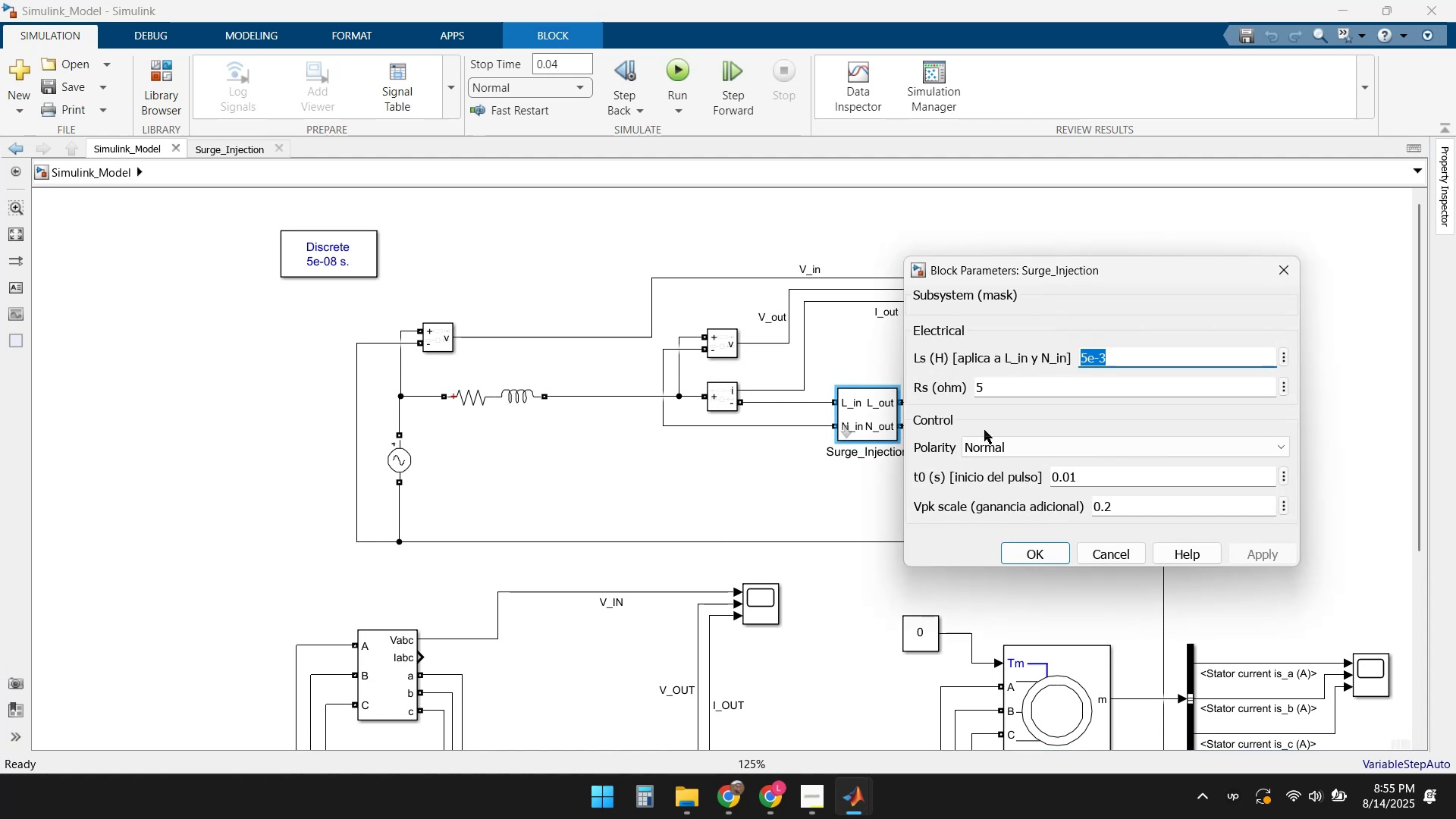 
left_click([1038, 549])
 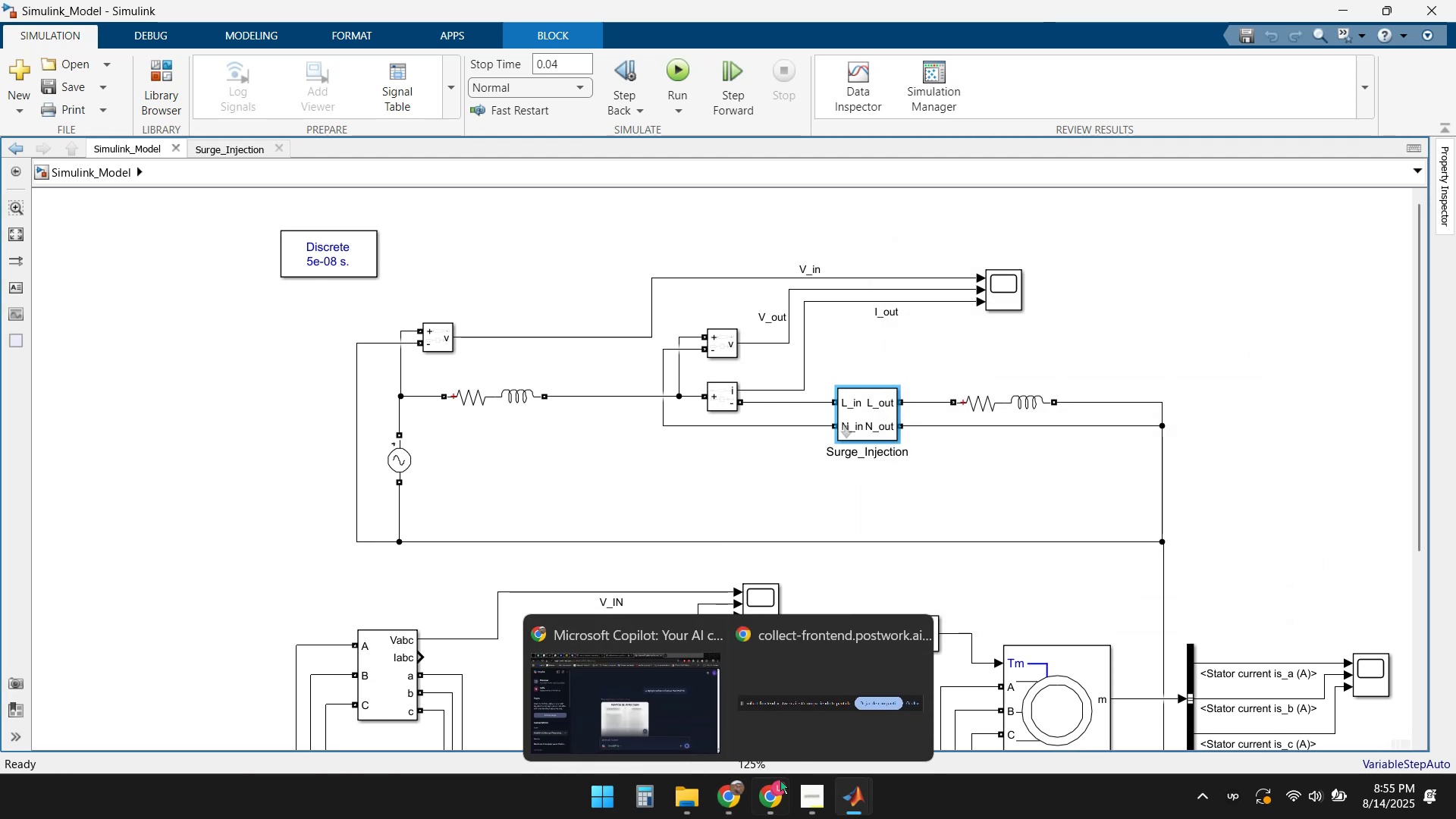 
double_click([706, 708])
 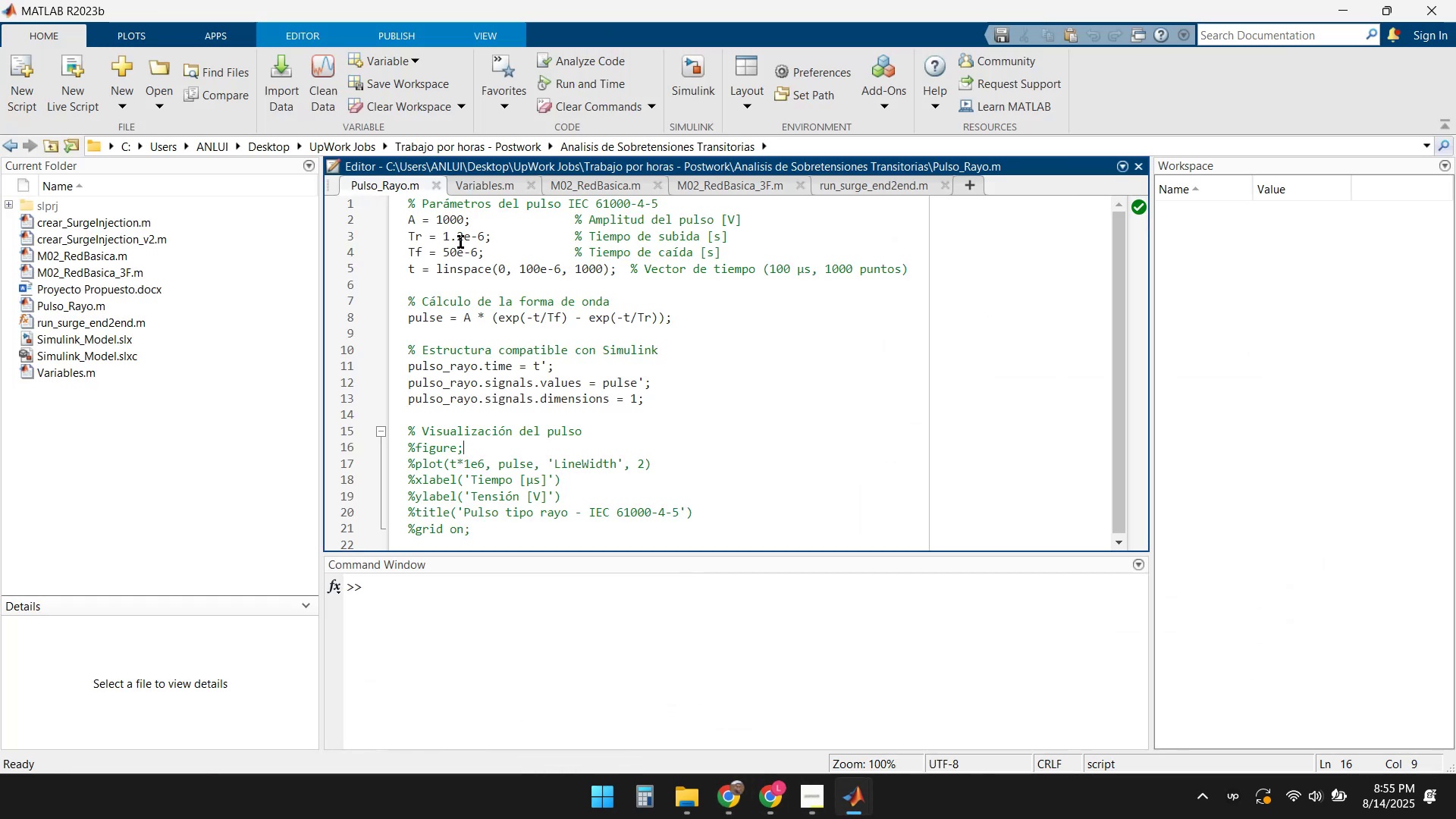 
left_click([450, 253])
 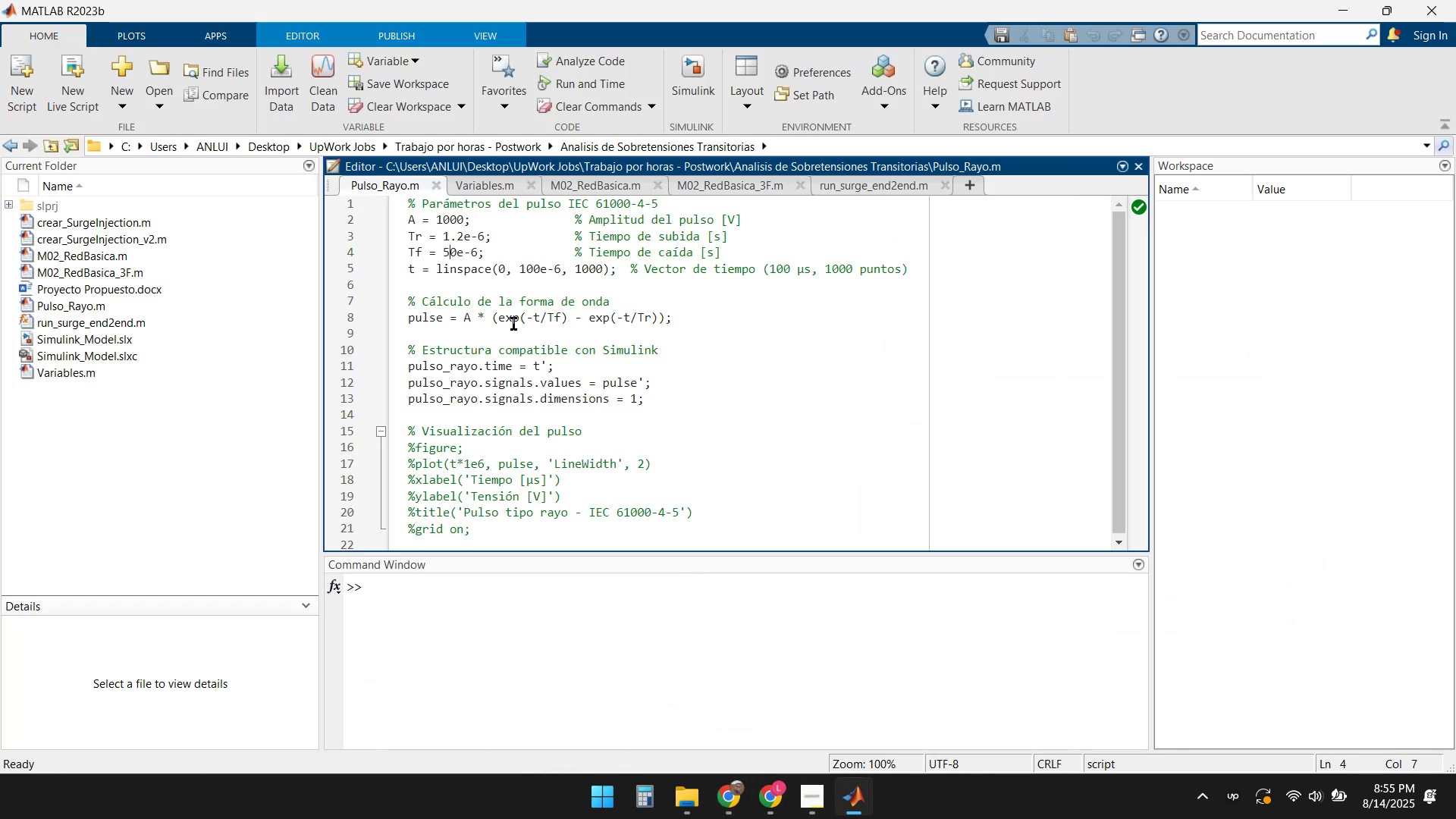 
key(Backspace)
 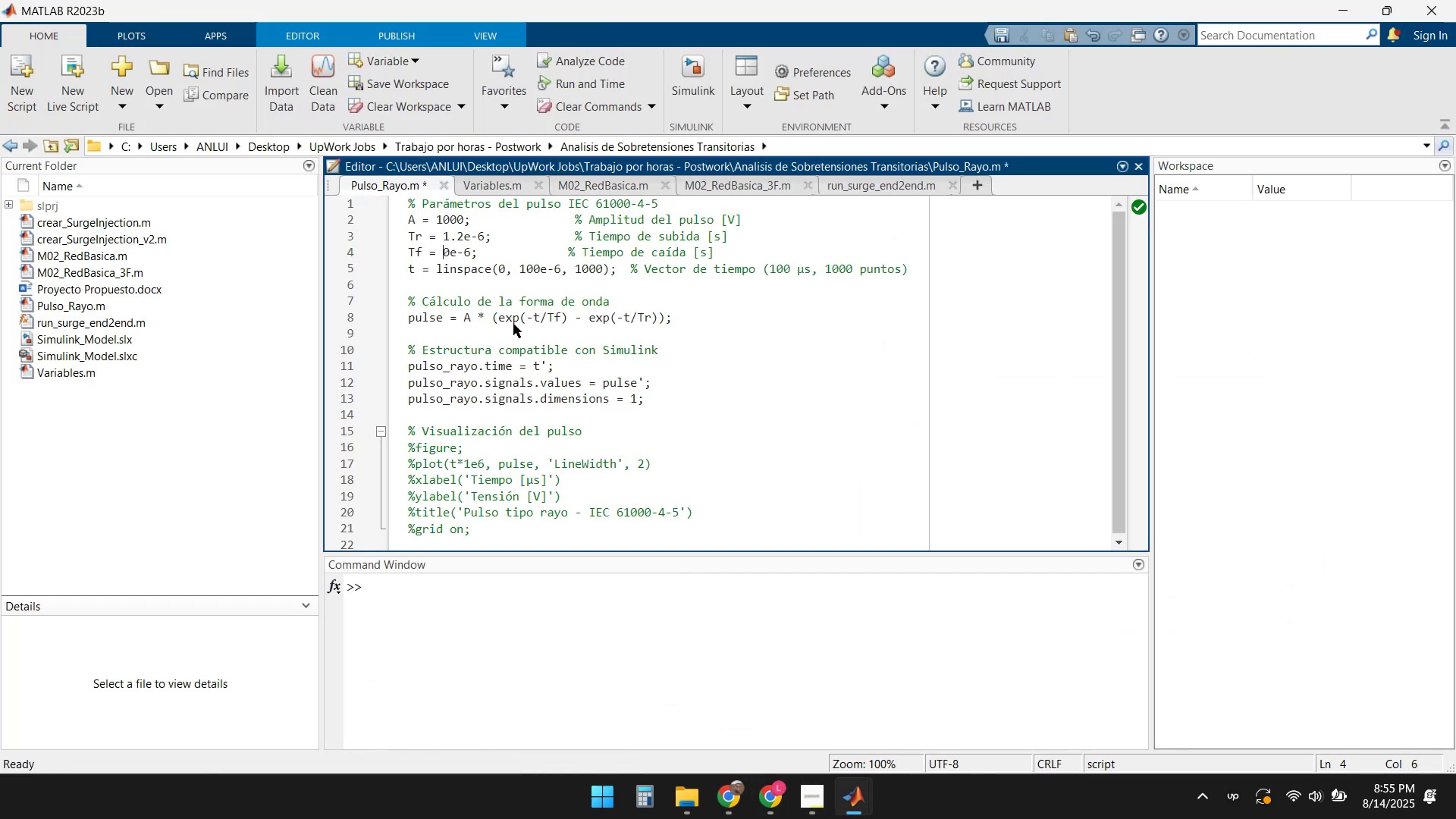 
key(Numpad4)
 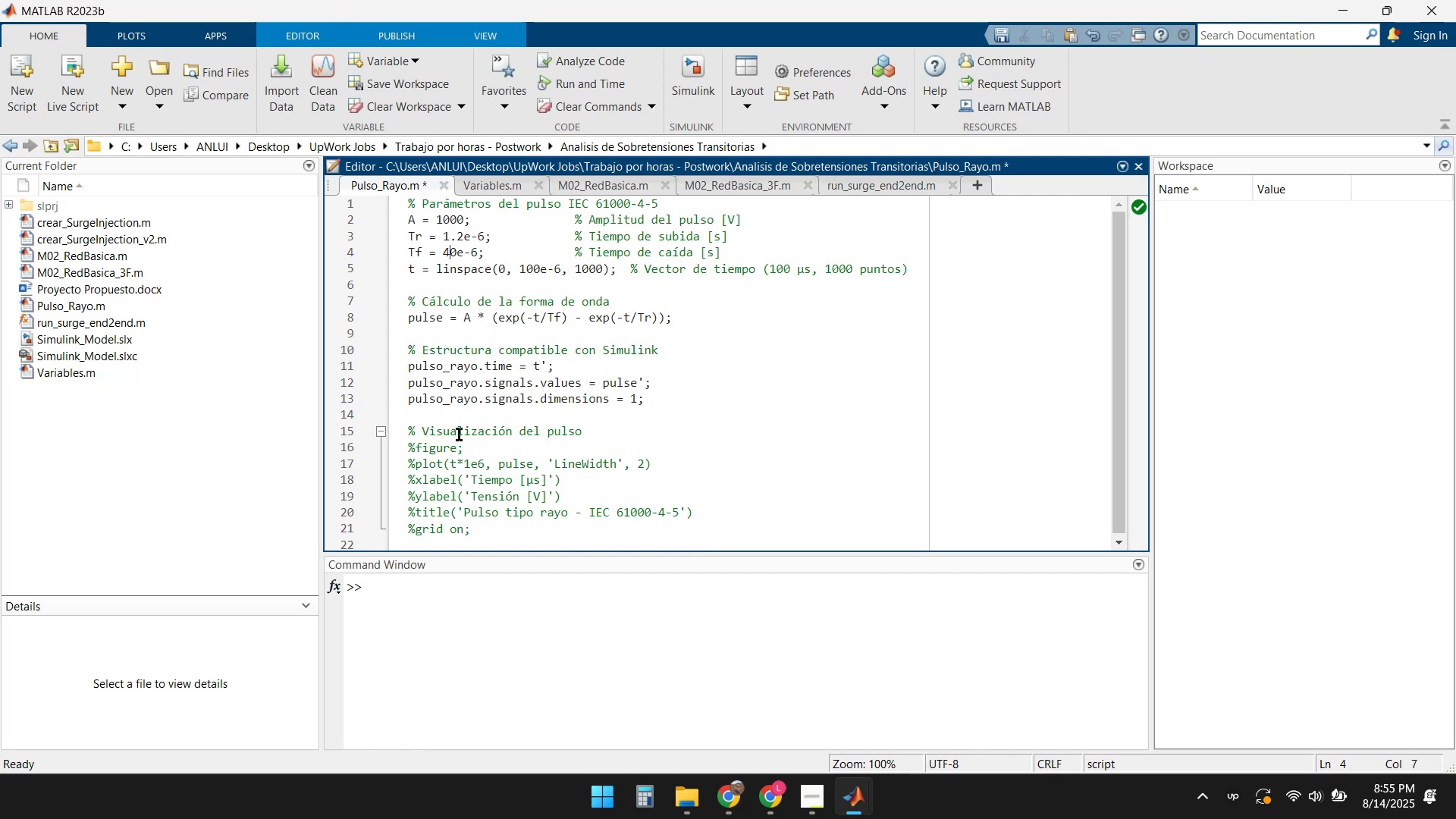 
left_click([409, 450])
 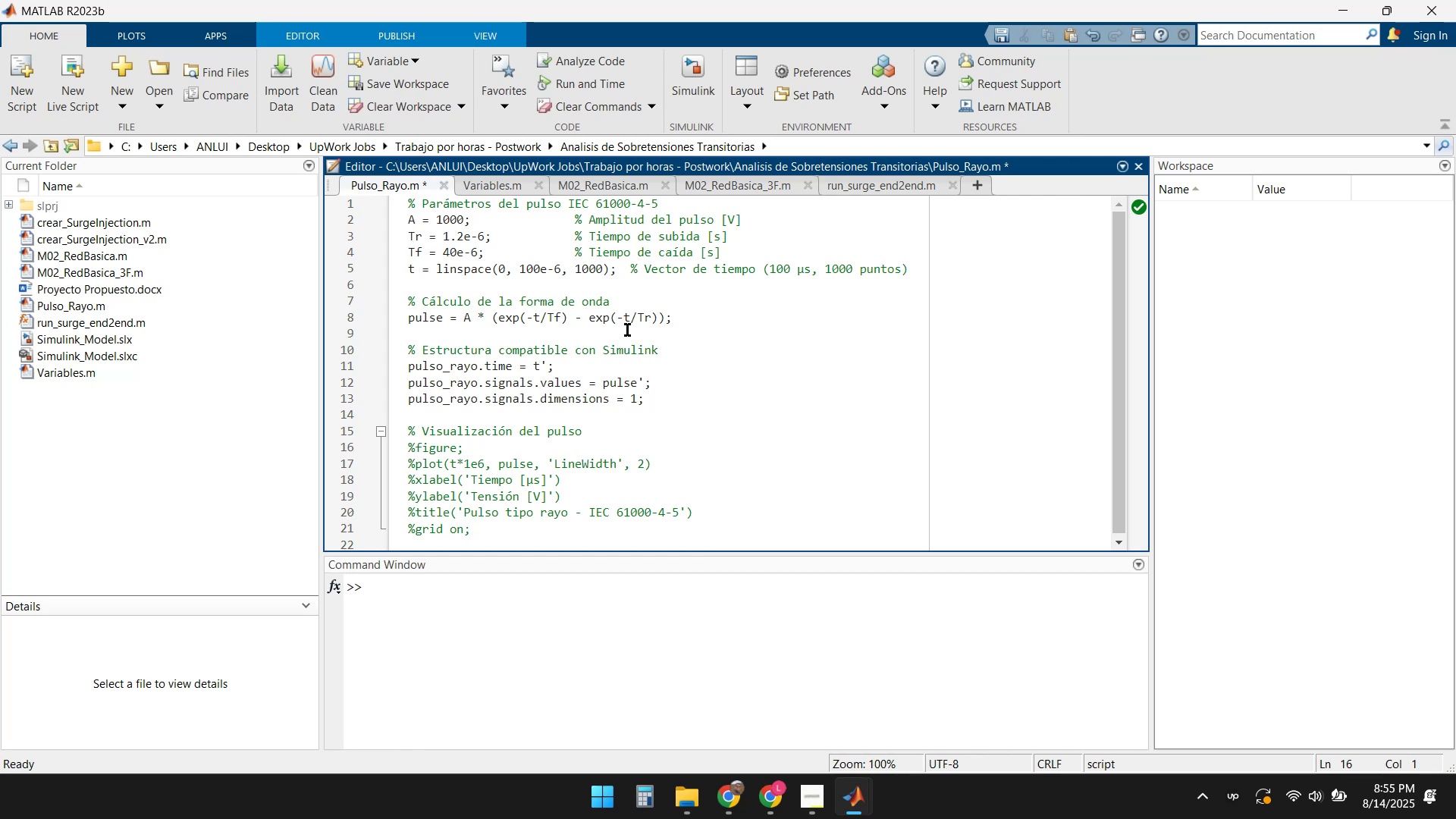 
key(Delete)
 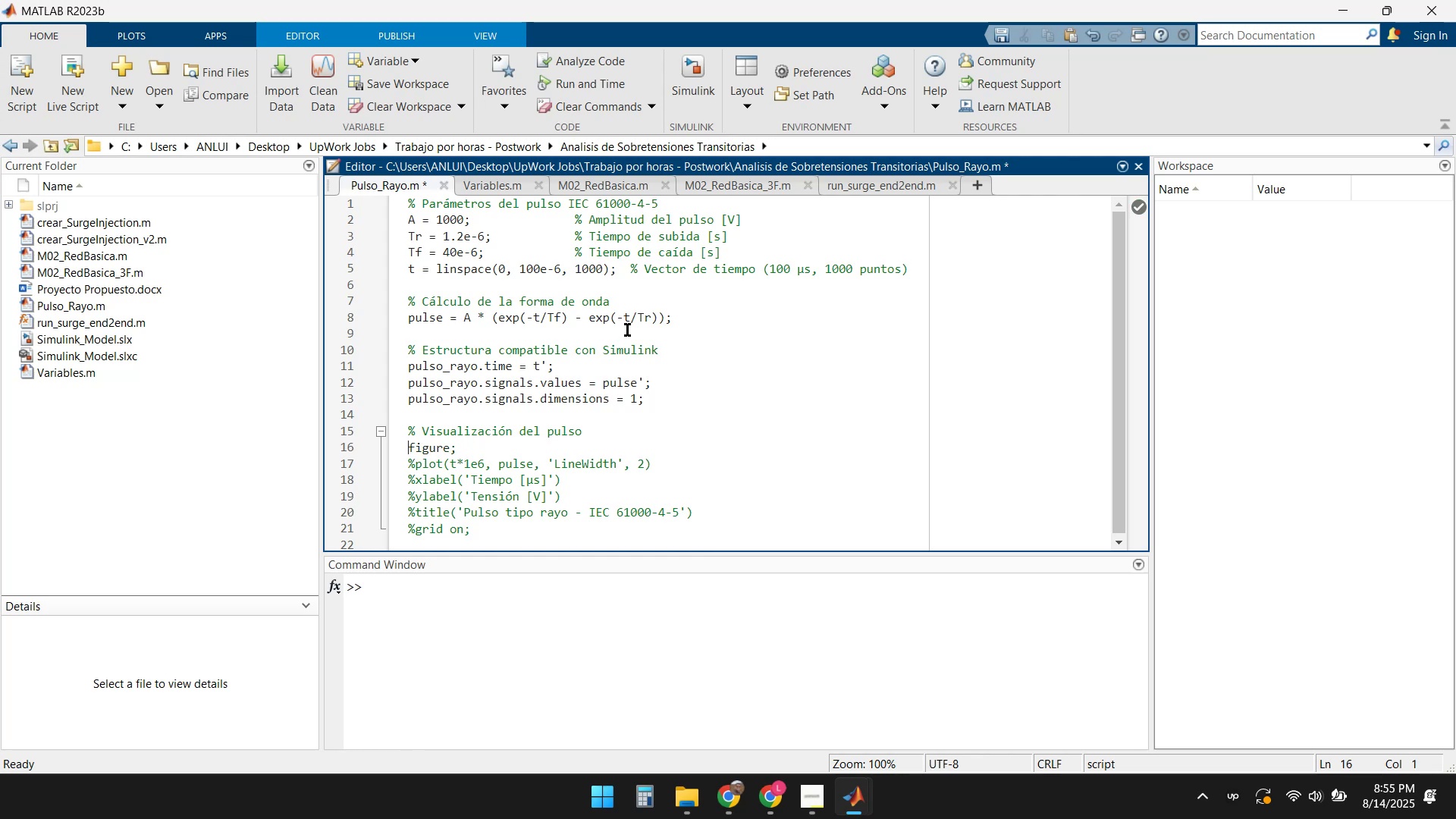 
key(ArrowDown)
 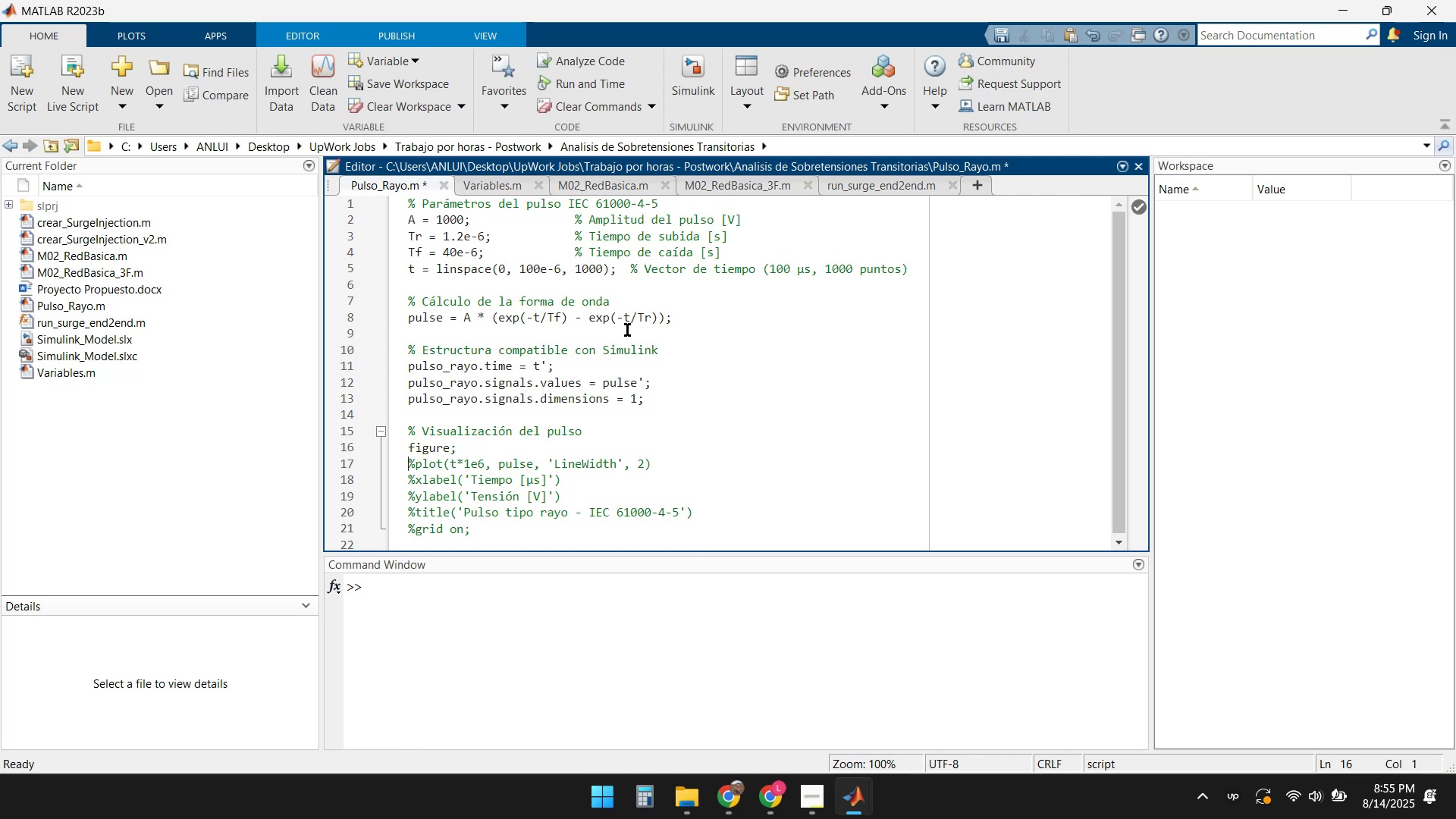 
key(Delete)
 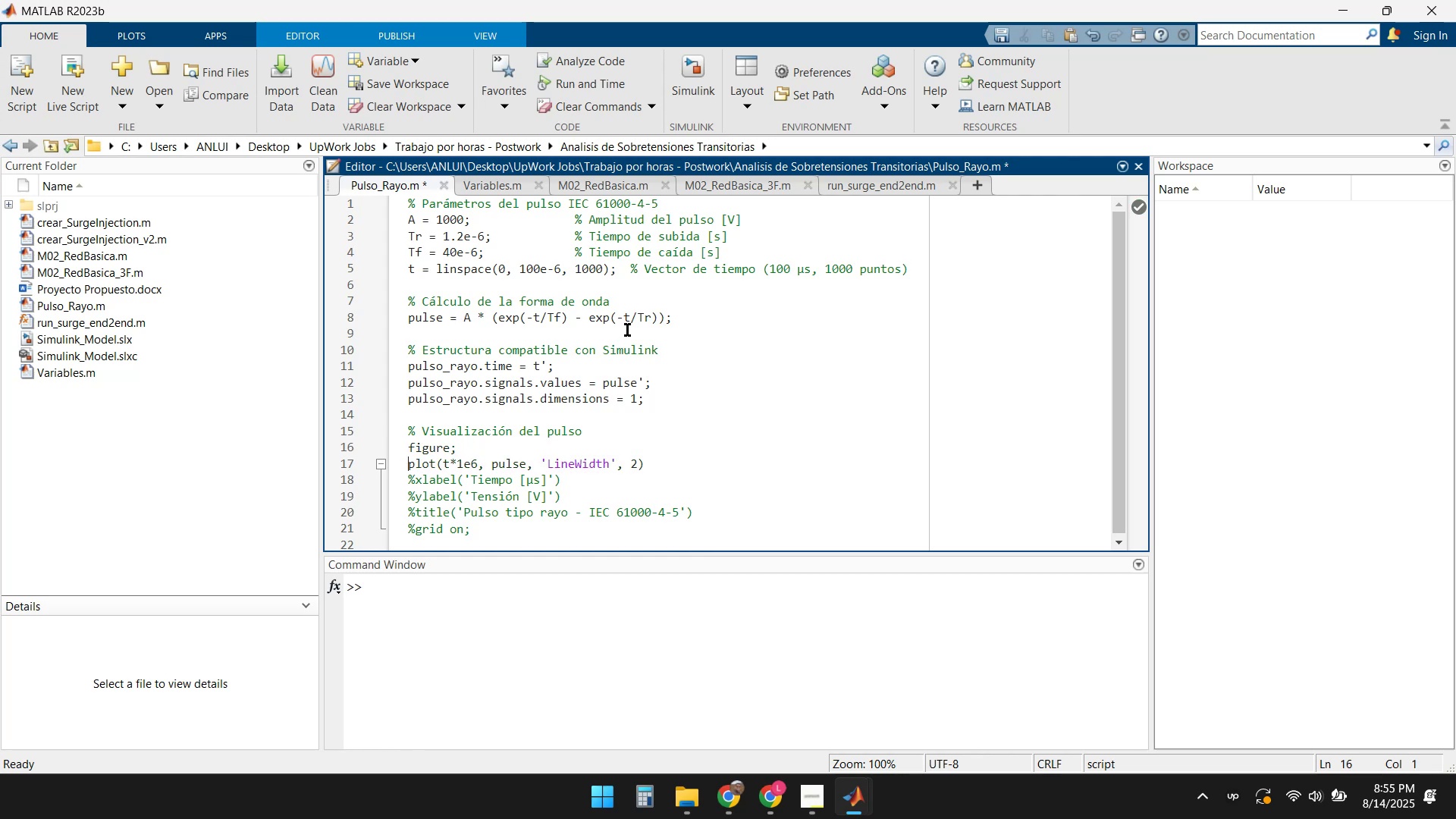 
key(ArrowDown)
 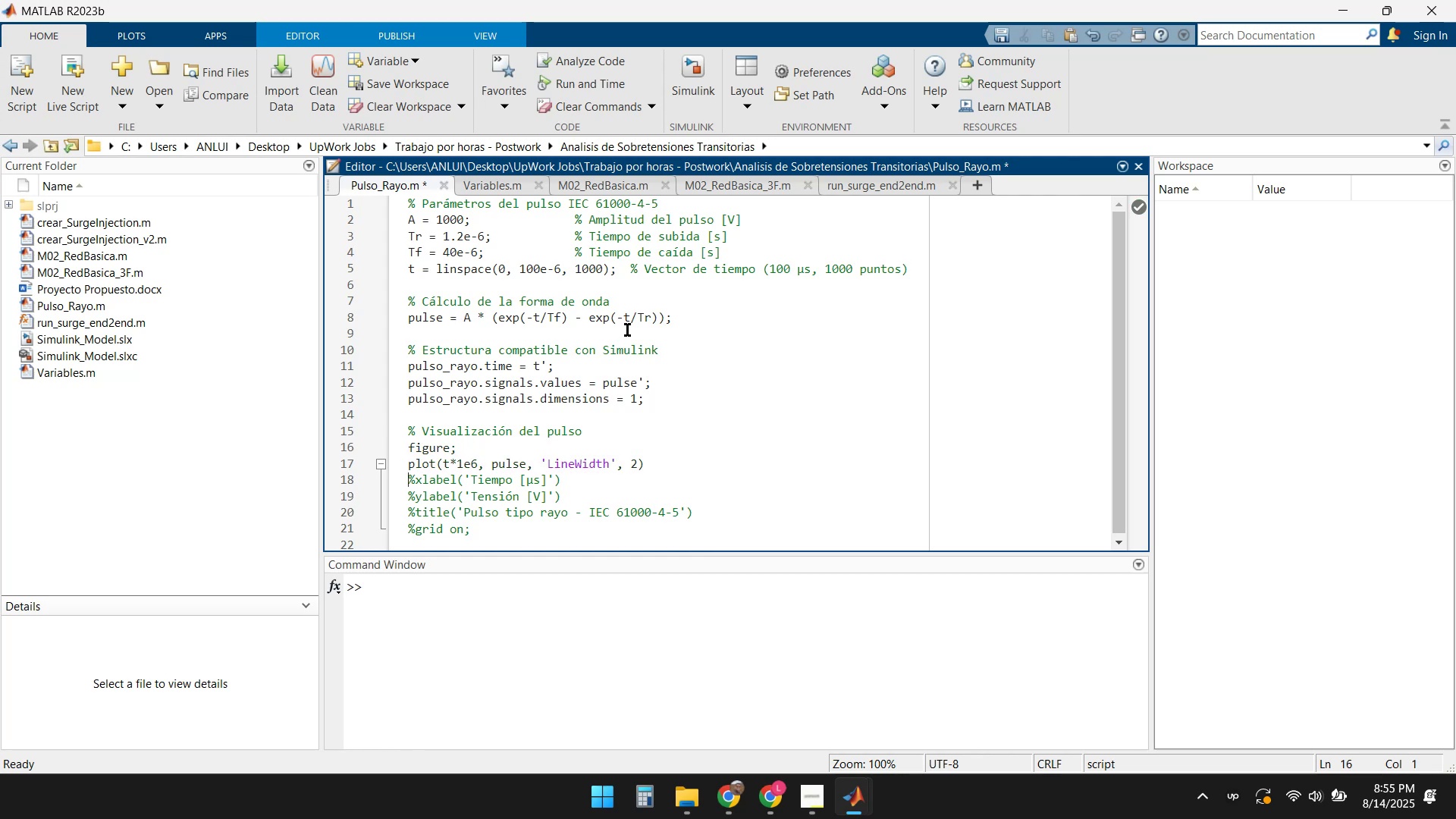 
key(Delete)
 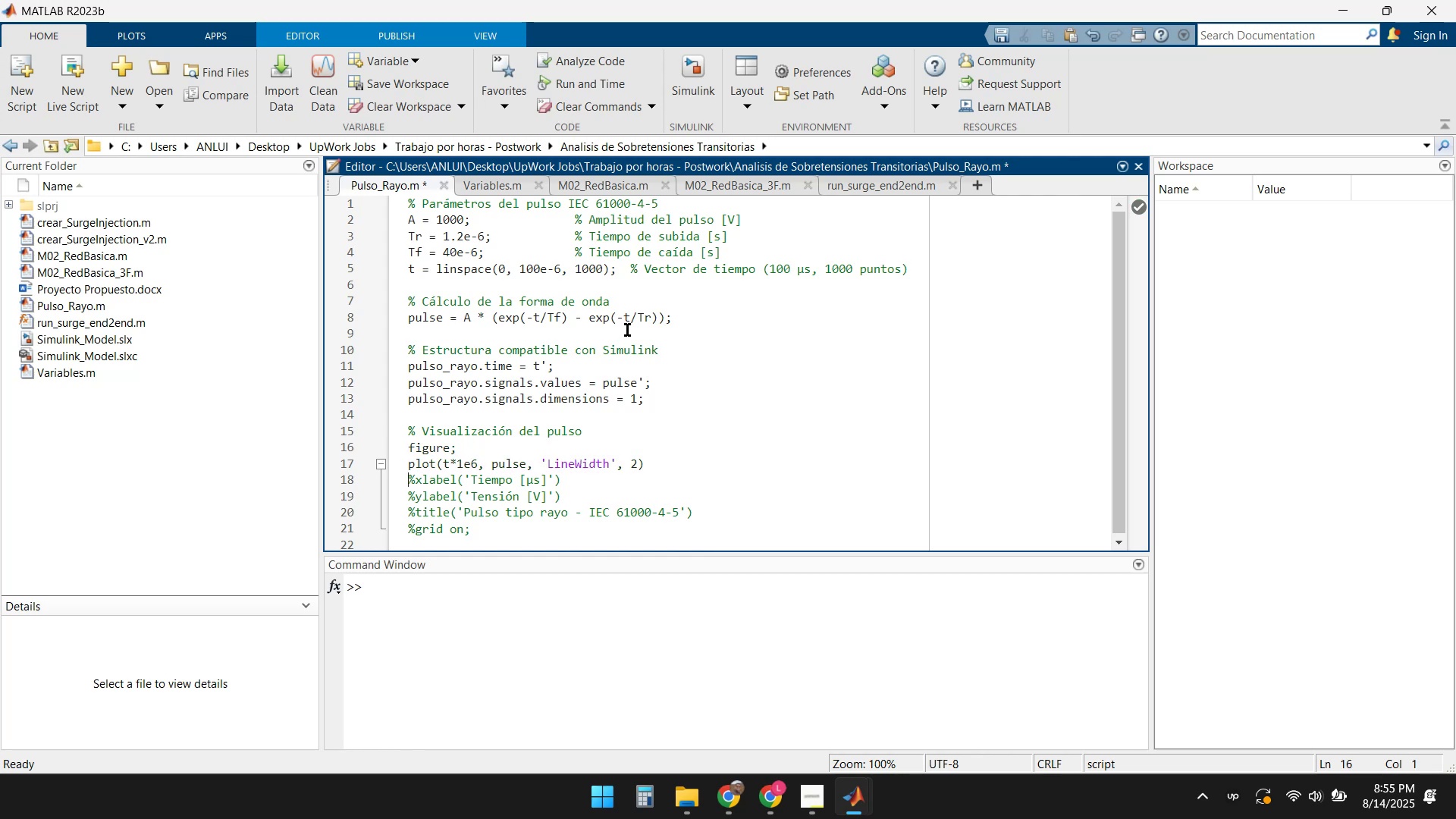 
key(ArrowDown)
 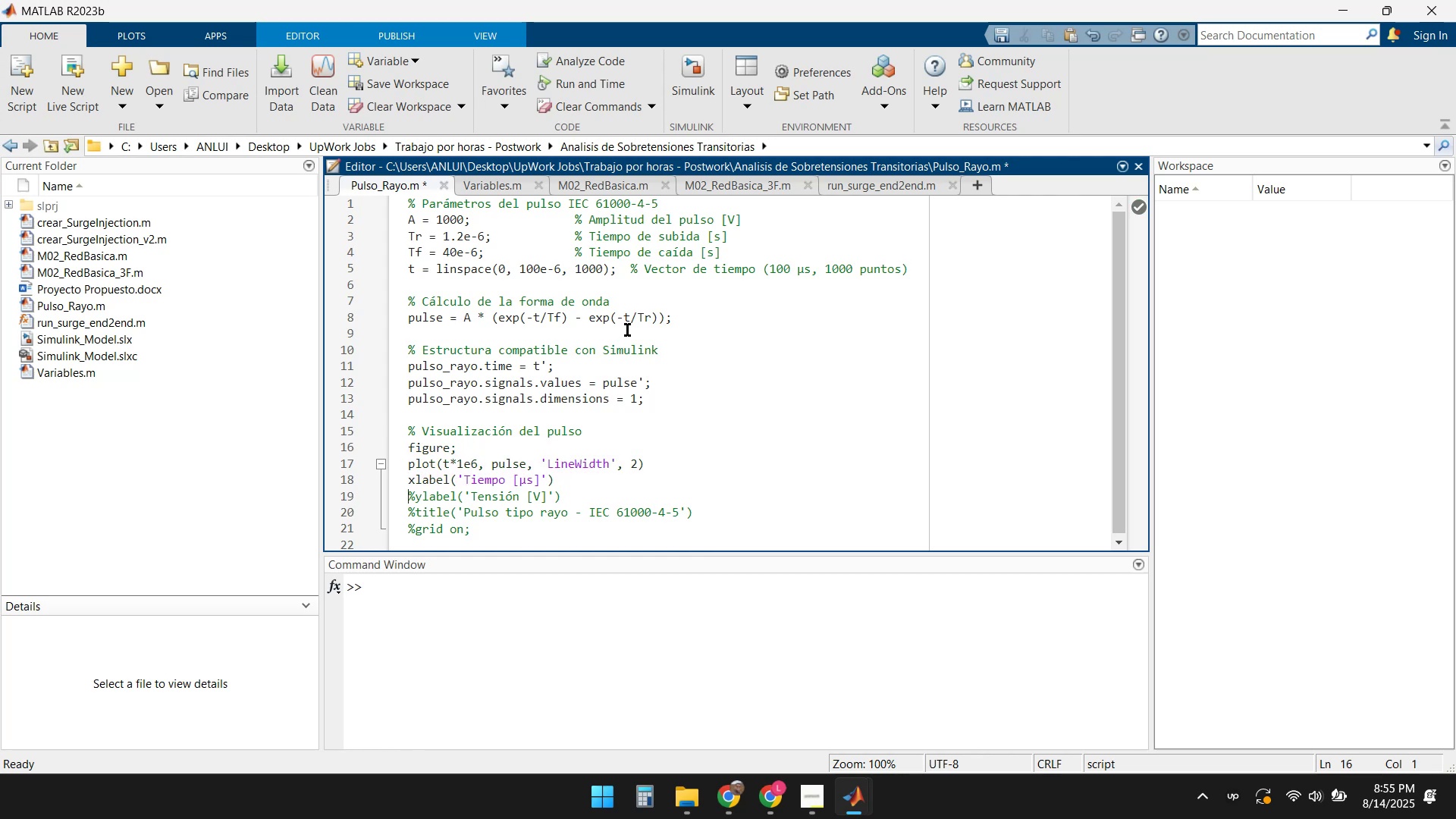 
key(Delete)
 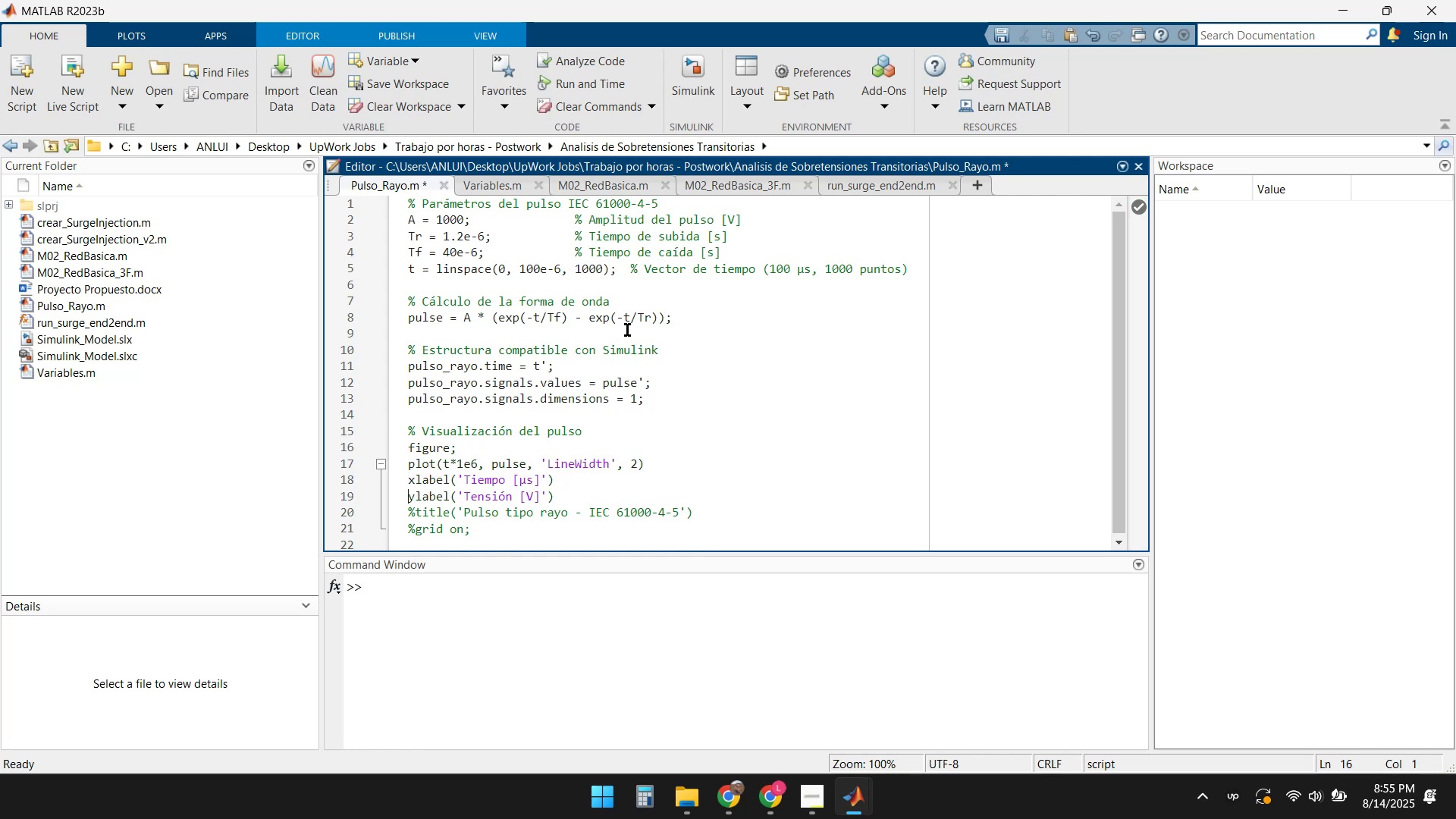 
key(ArrowDown)
 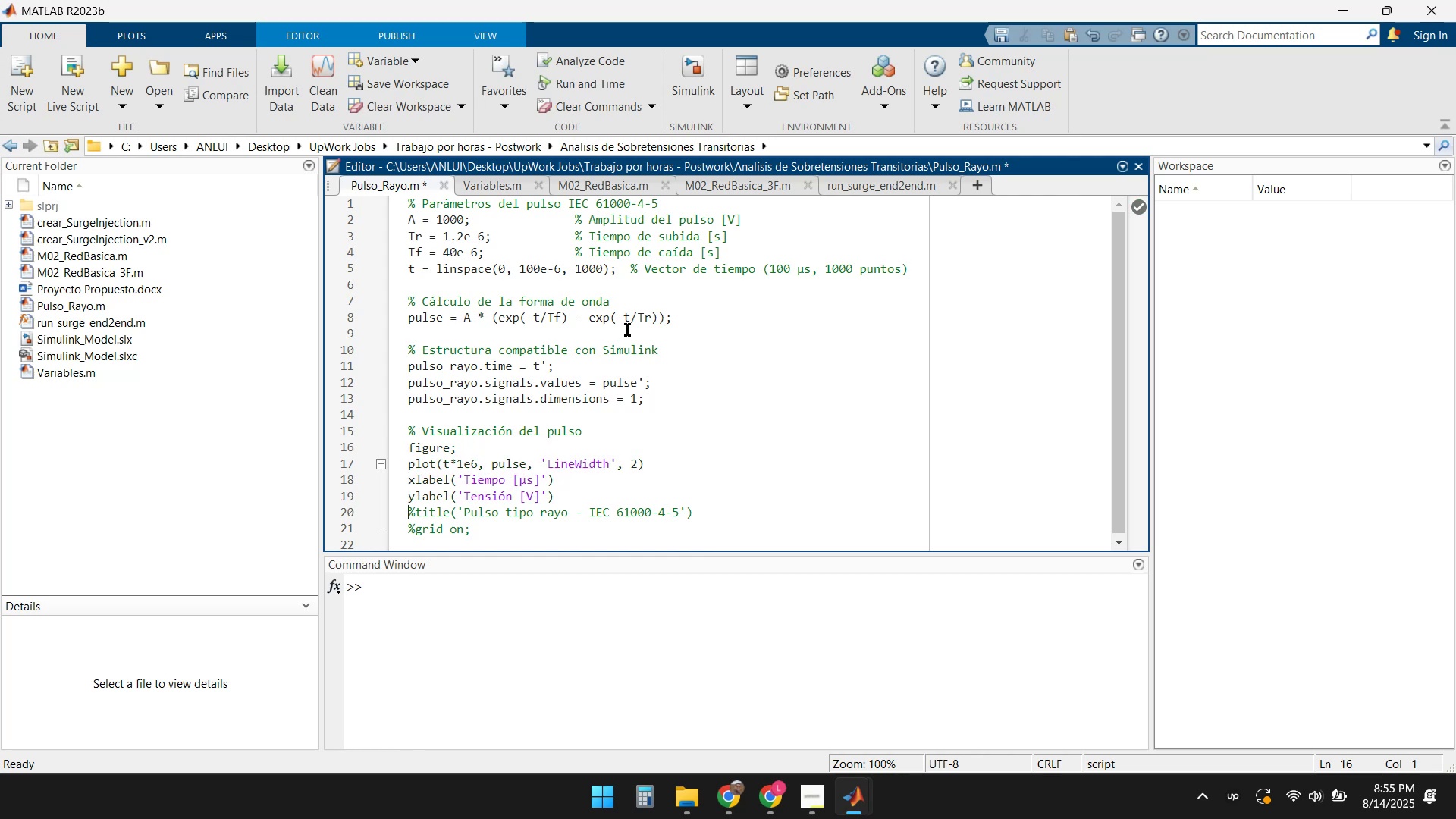 
key(Delete)
 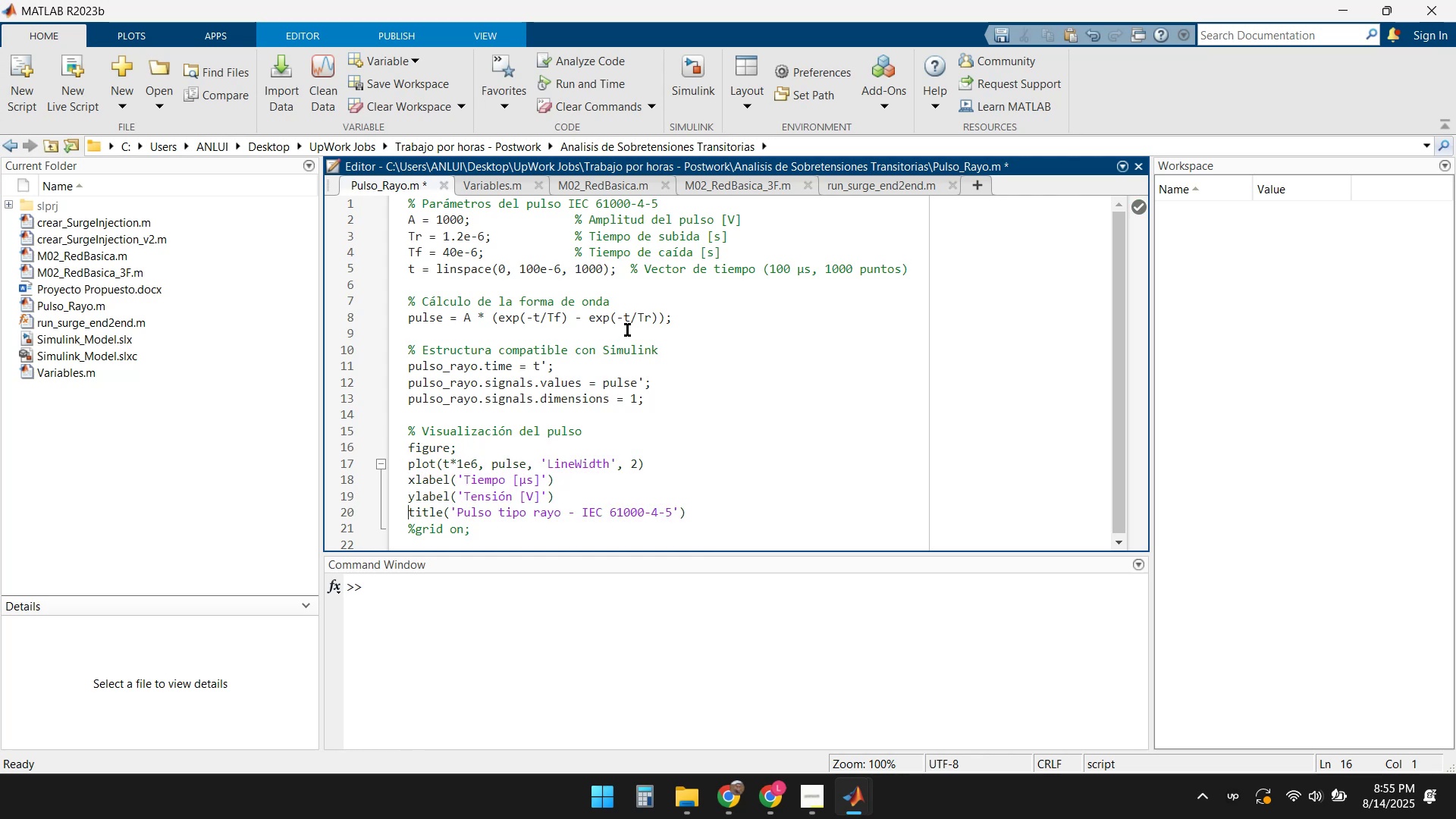 
key(ArrowDown)
 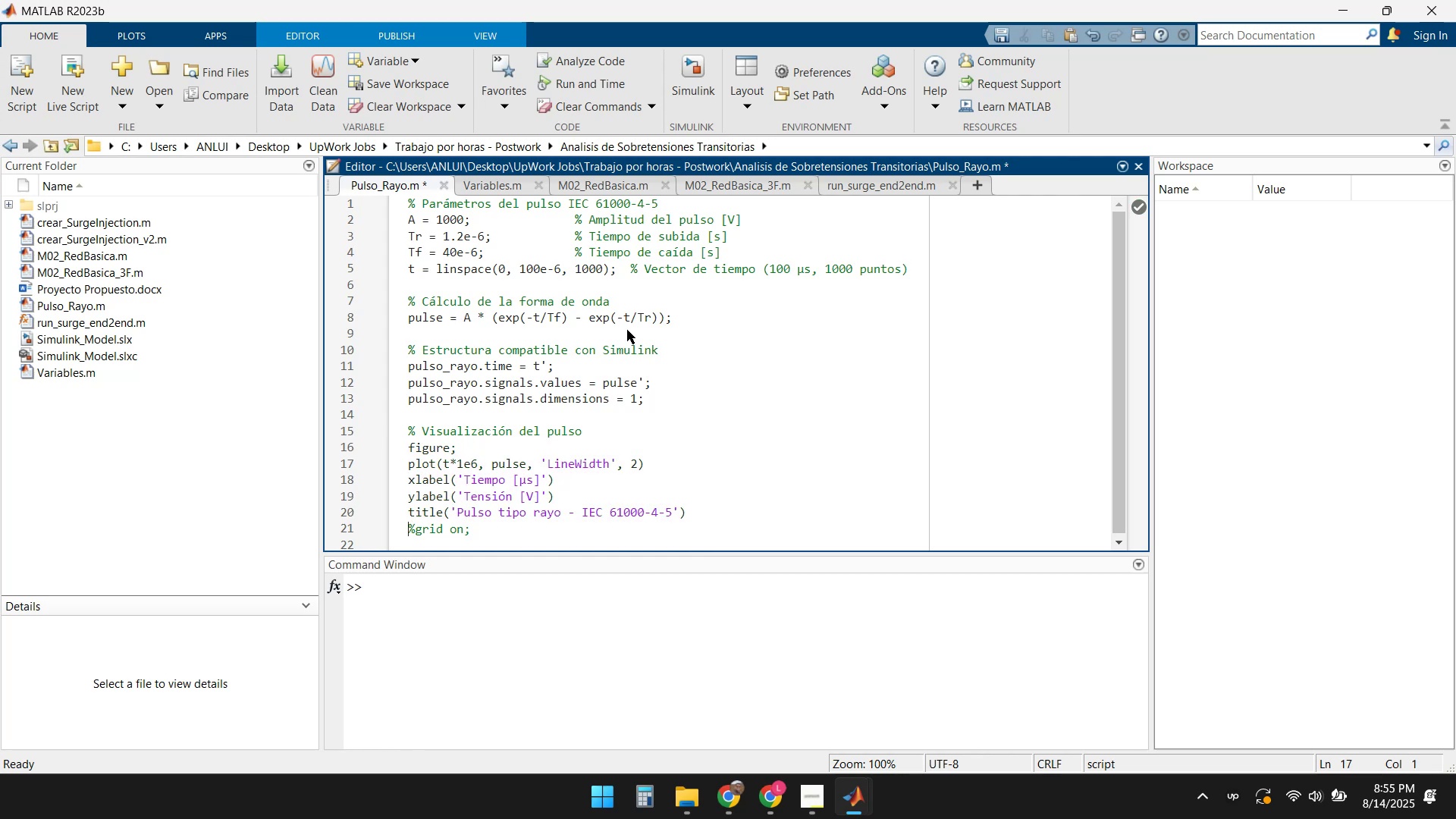 
key(Delete)
 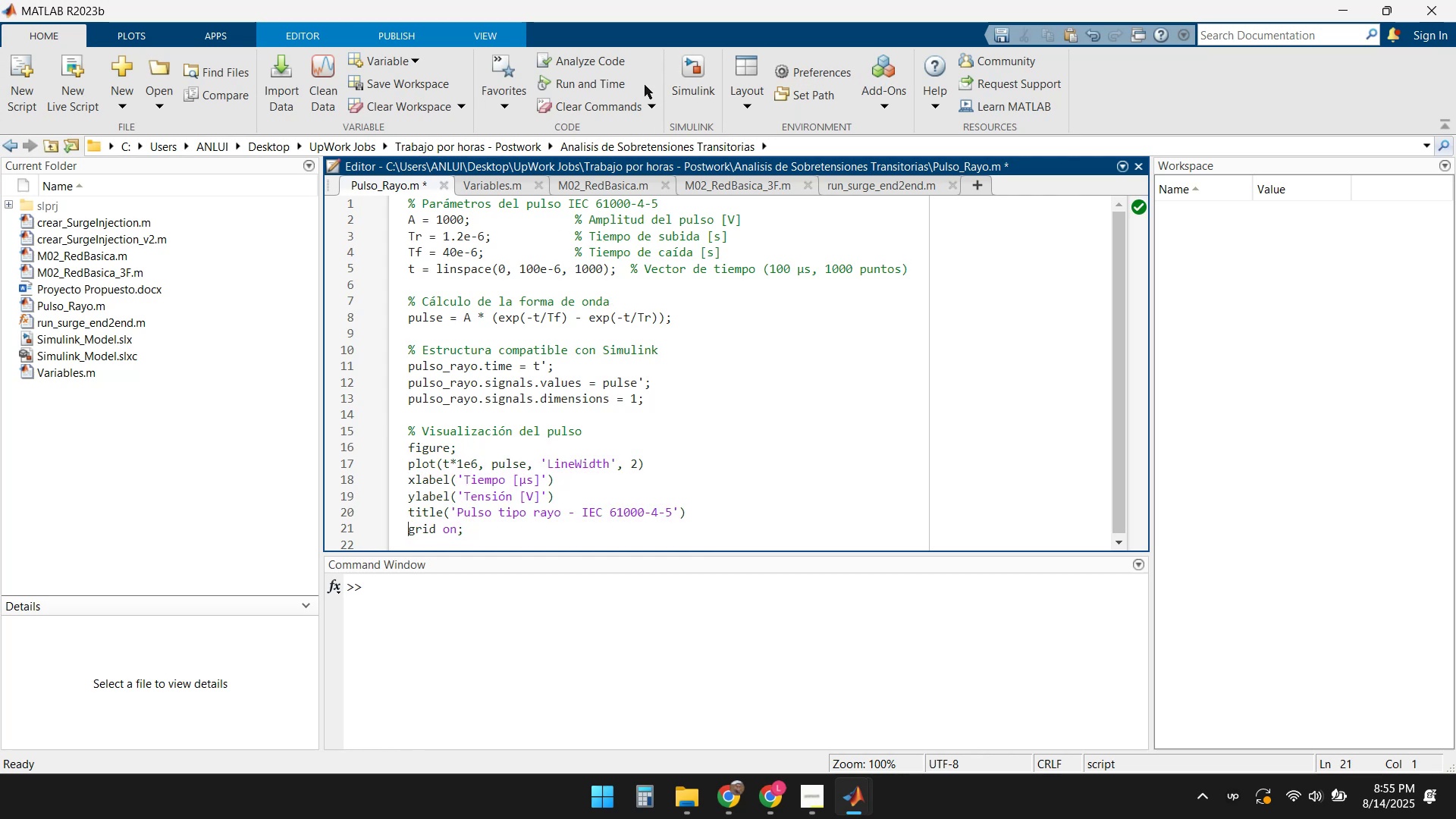 
left_click([132, 31])
 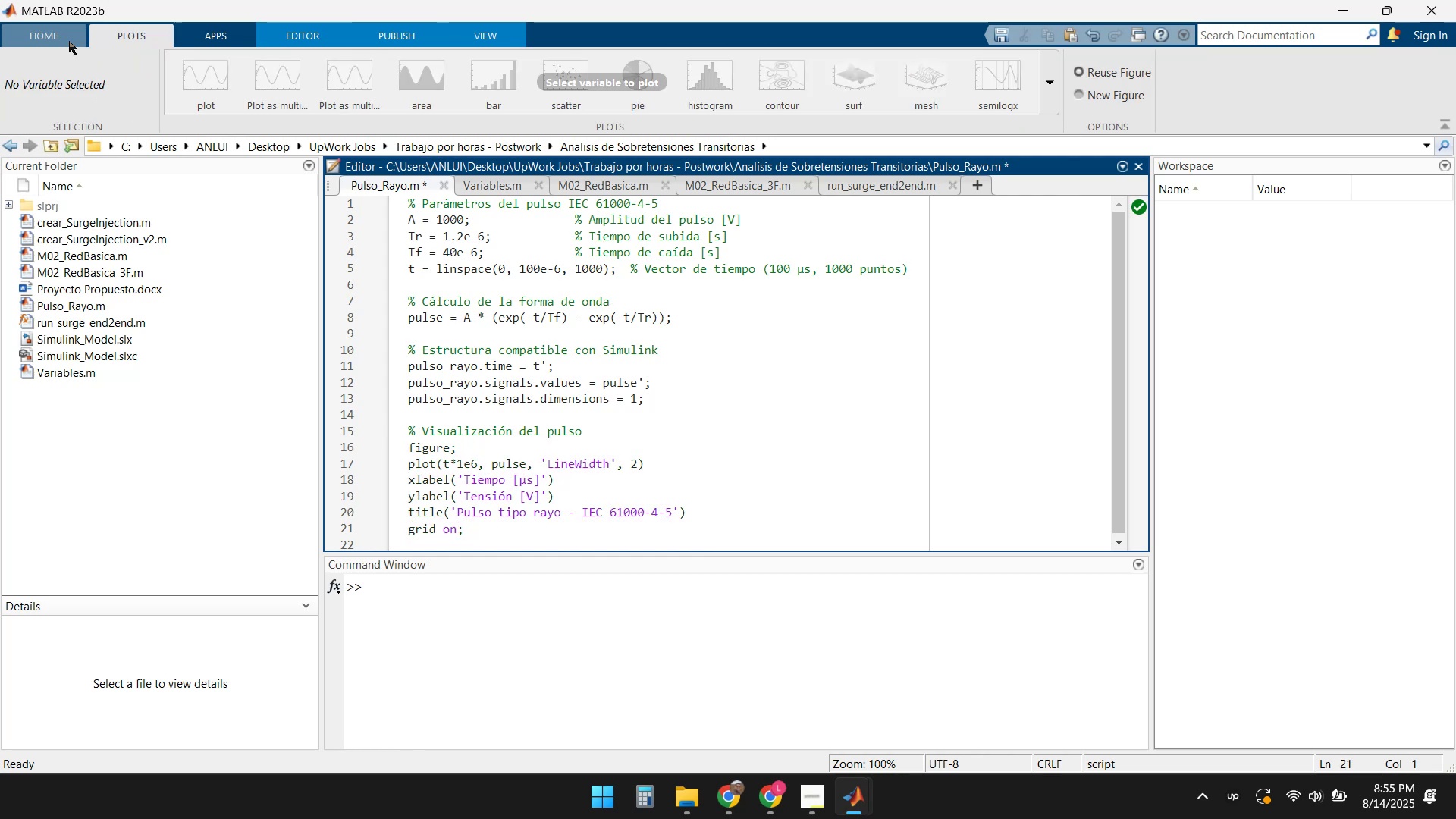 
left_click([70, 34])
 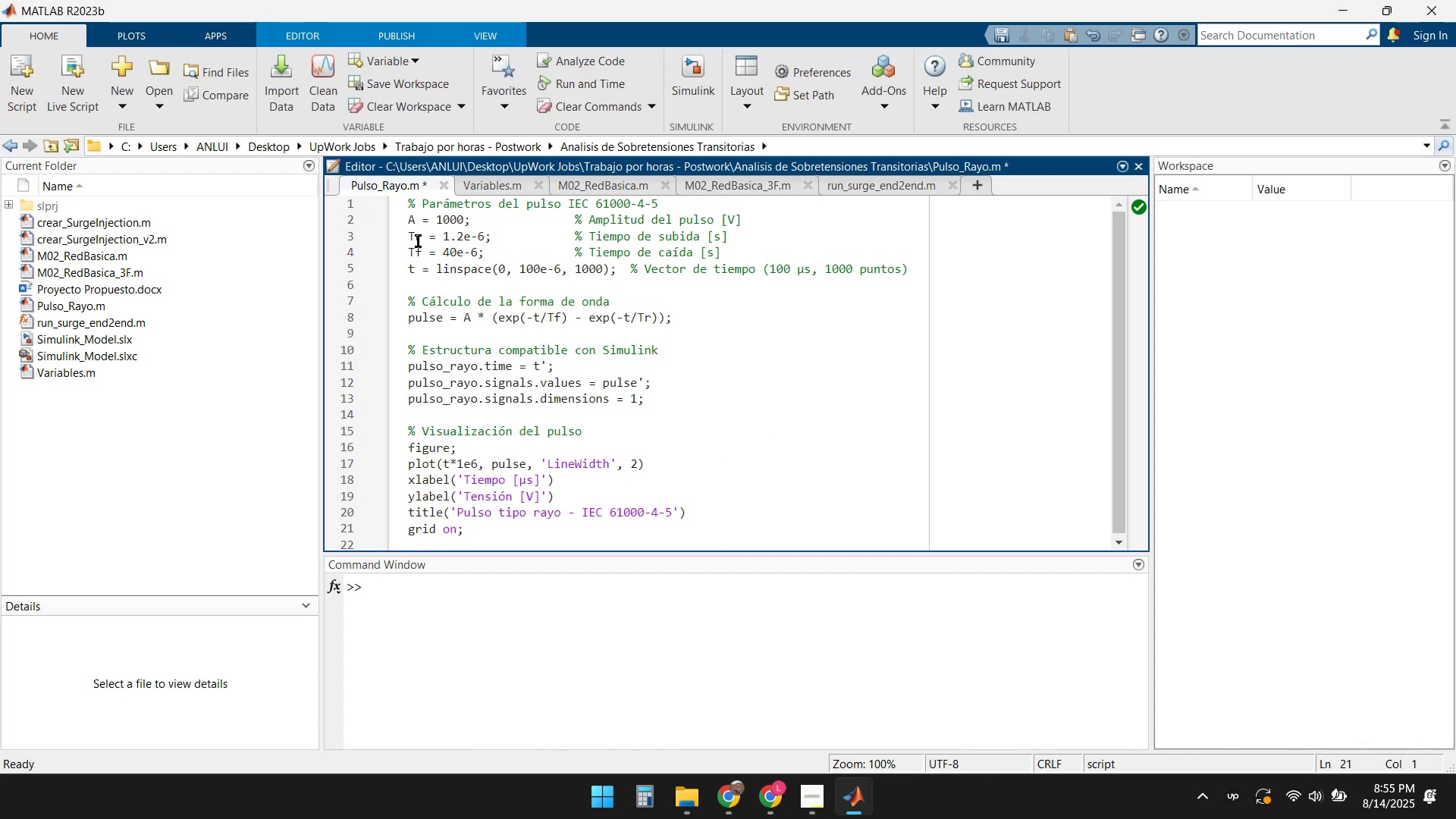 
left_click([286, 30])
 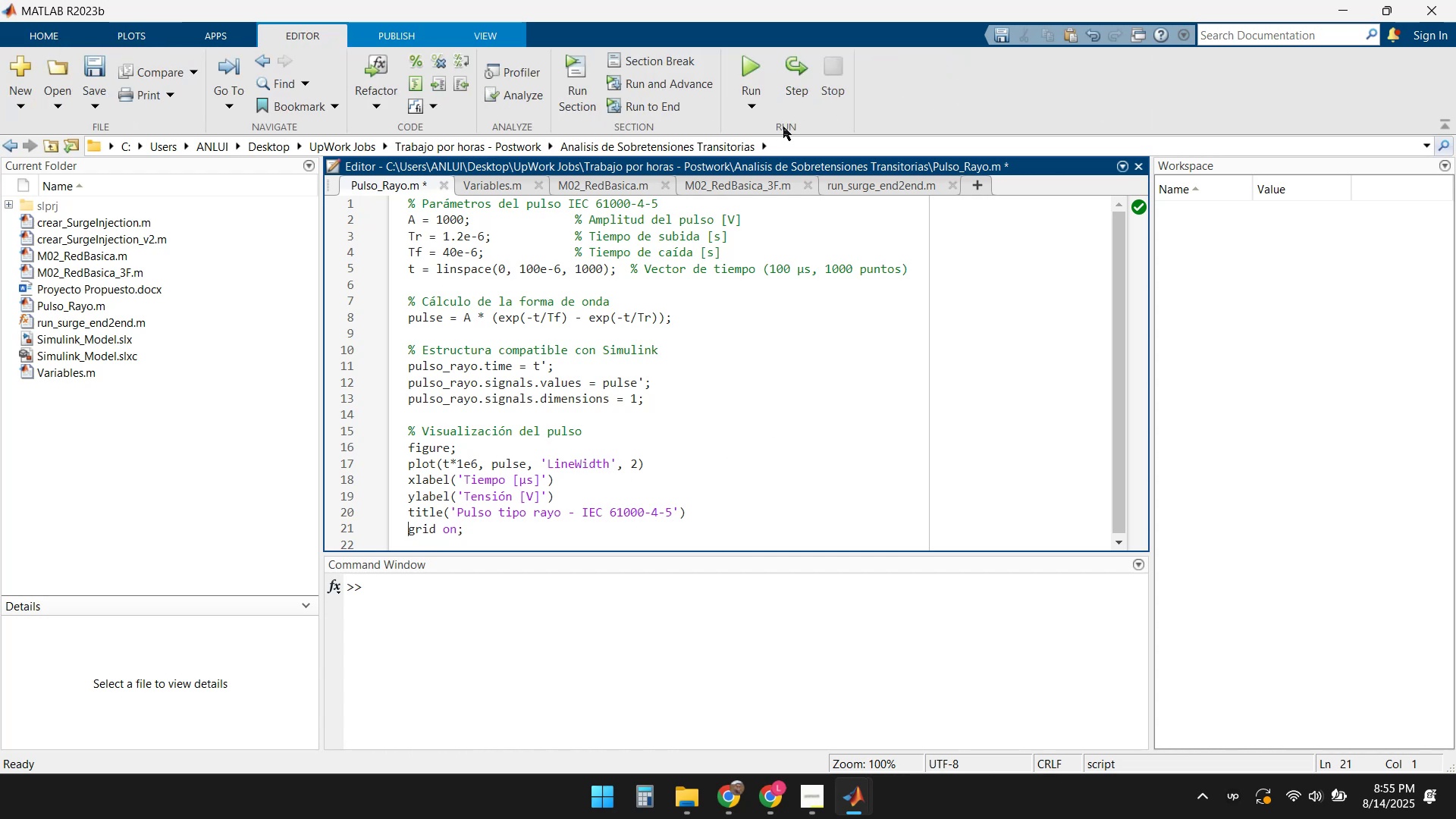 
left_click([757, 71])
 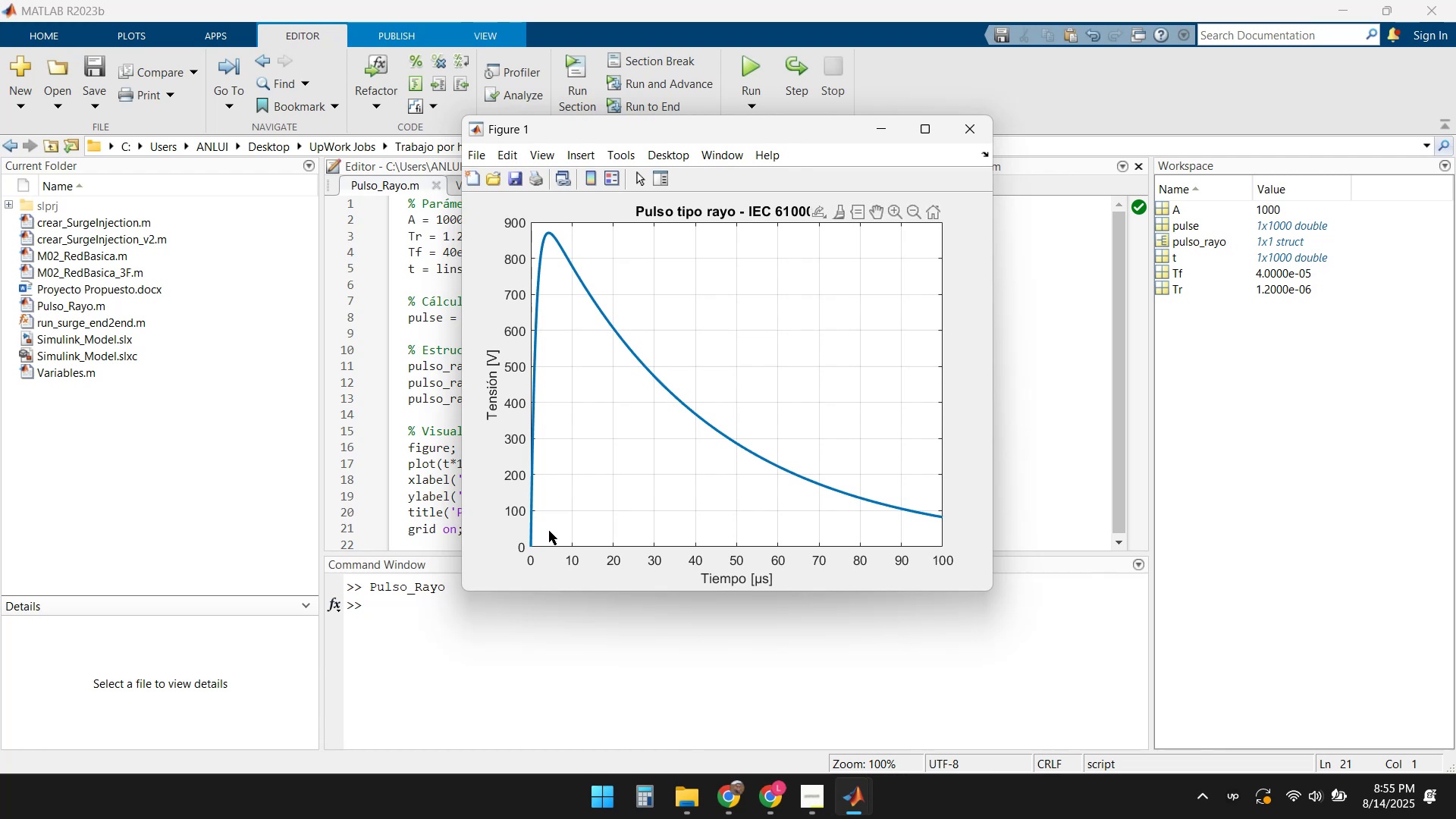 
wait(12.53)
 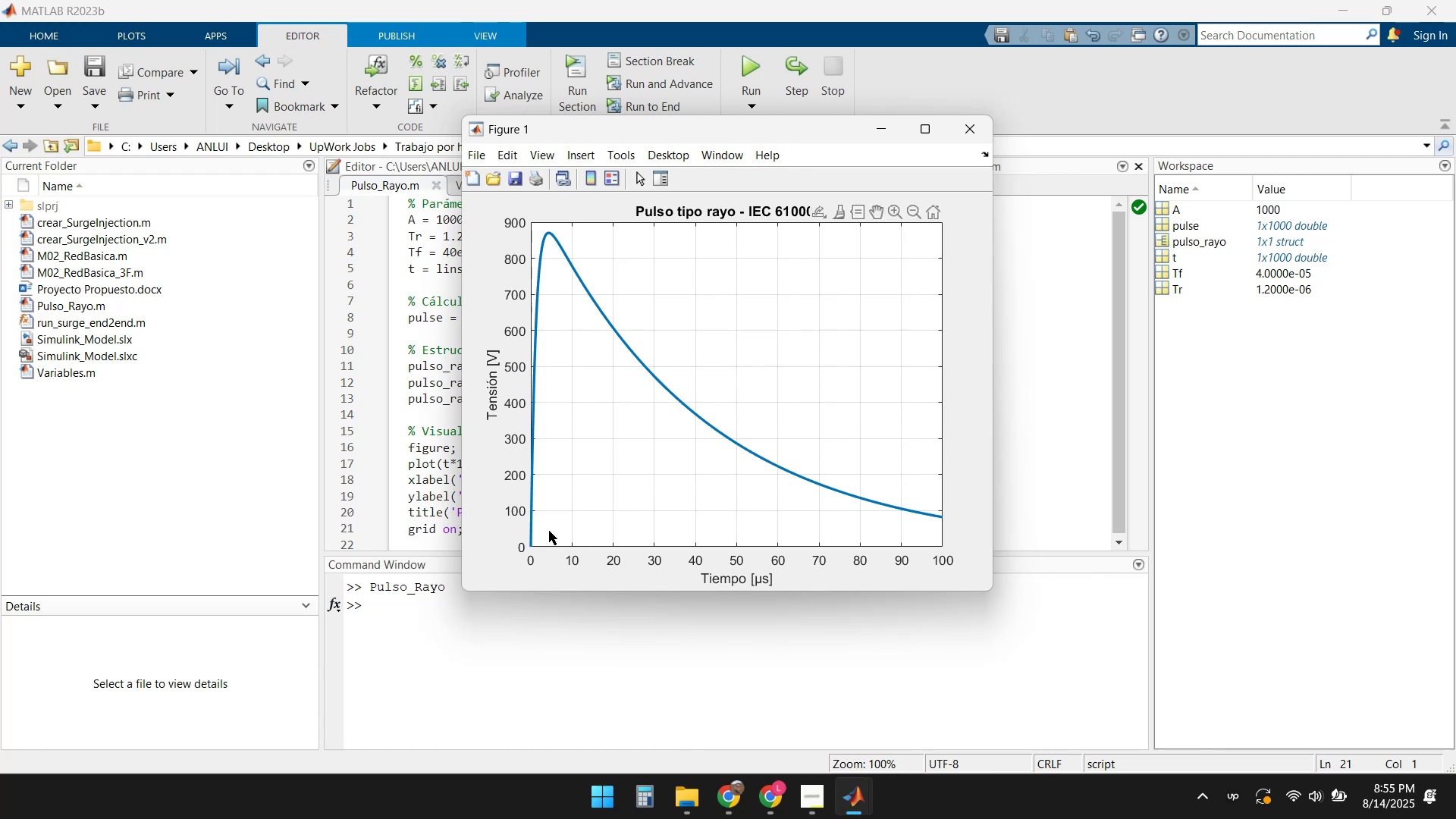 
left_click([887, 136])
 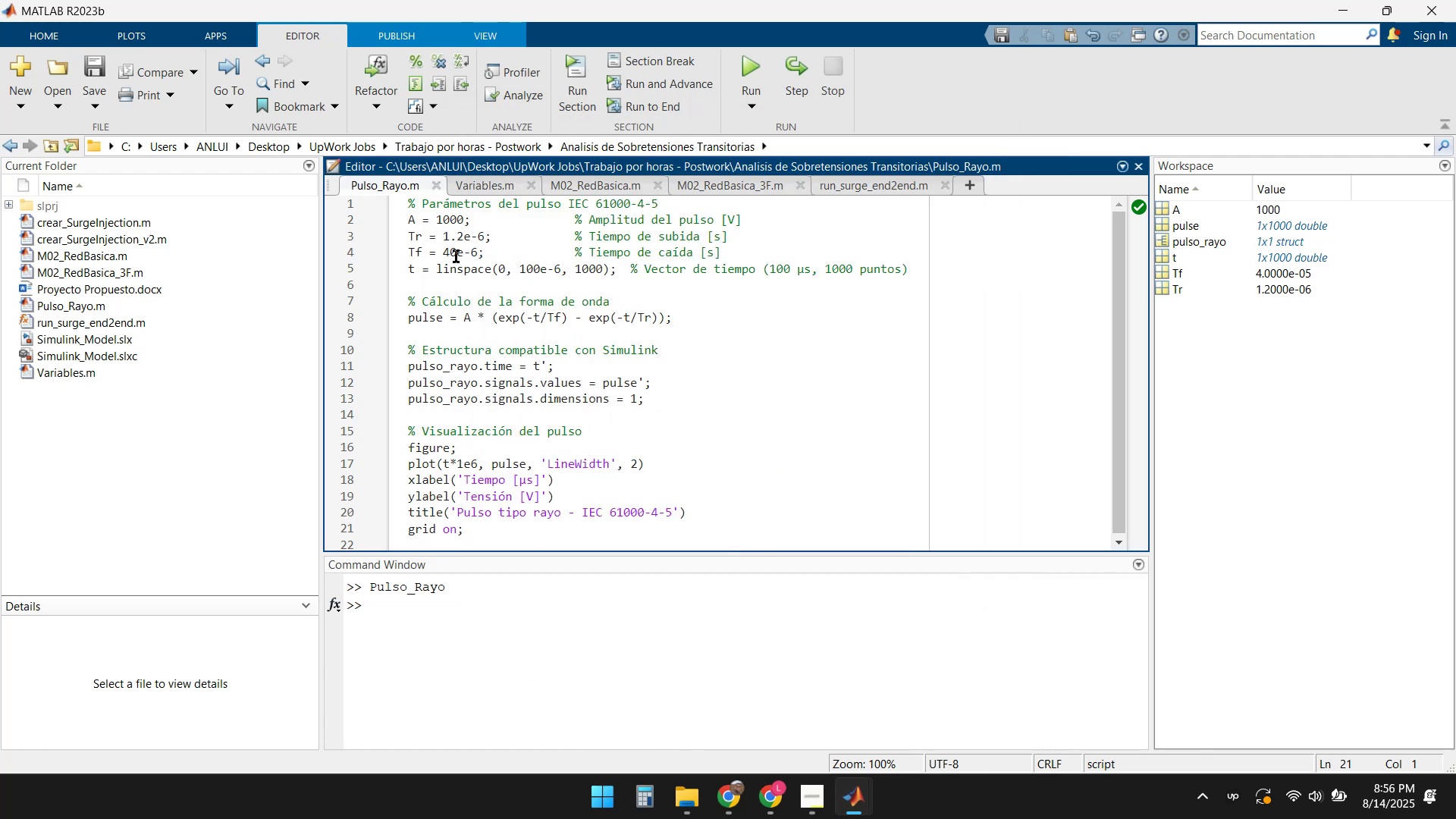 
left_click([452, 253])
 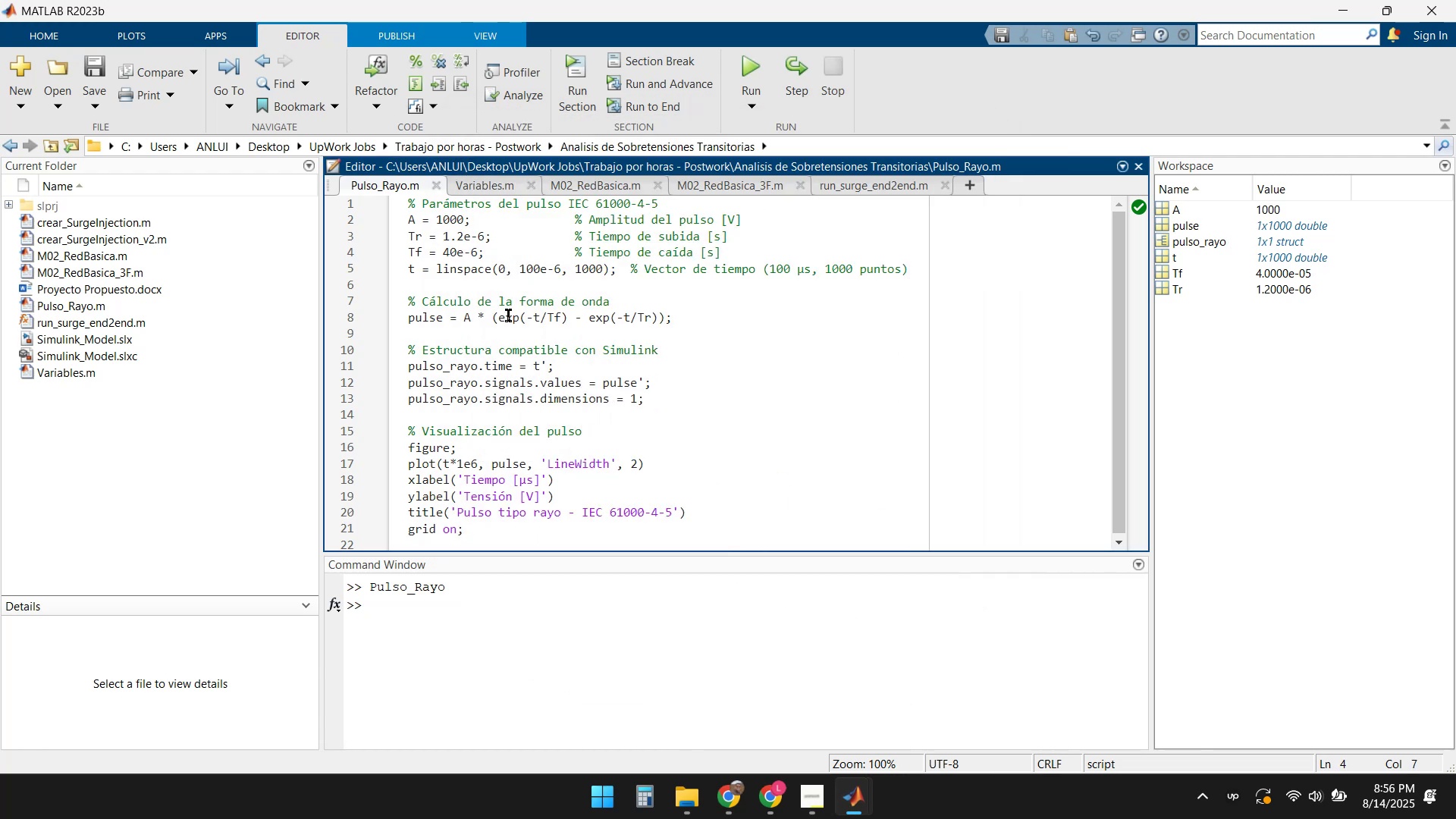 
key(Backspace)
 